 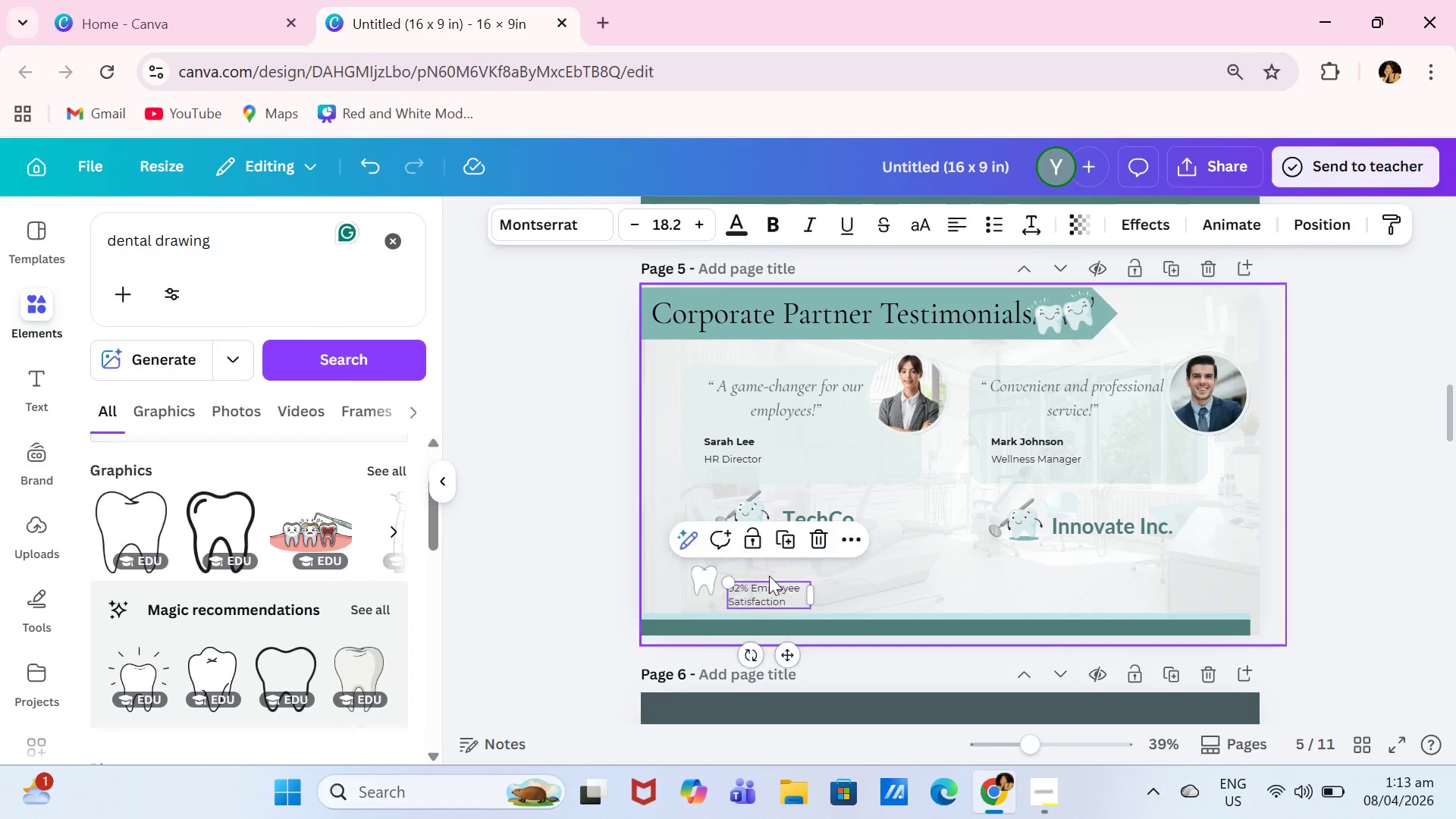 
left_click_drag(start_coordinate=[769, 588], to_coordinate=[771, 569])
 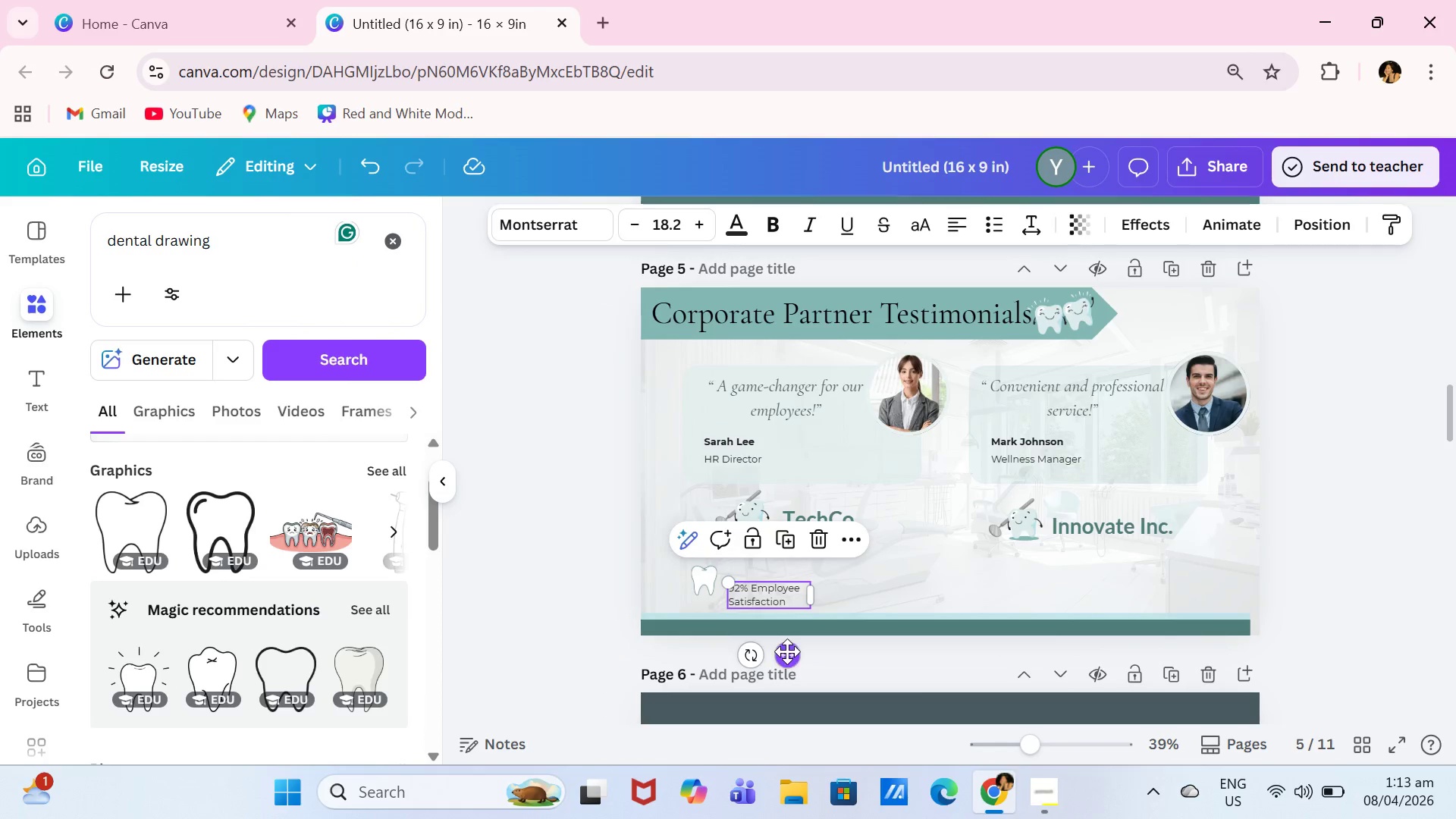 
left_click_drag(start_coordinate=[787, 651], to_coordinate=[780, 639])
 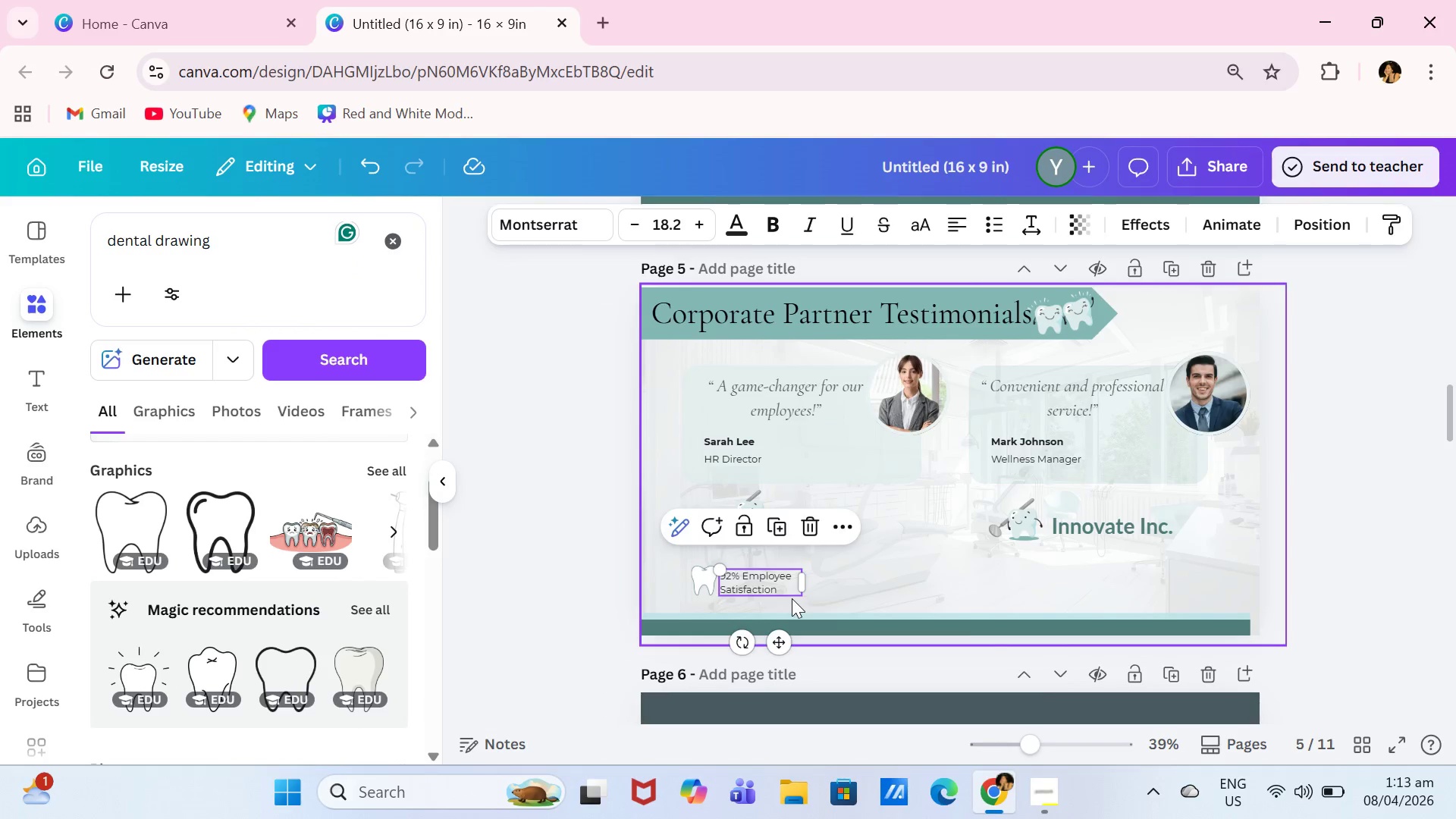 
left_click([792, 598])
 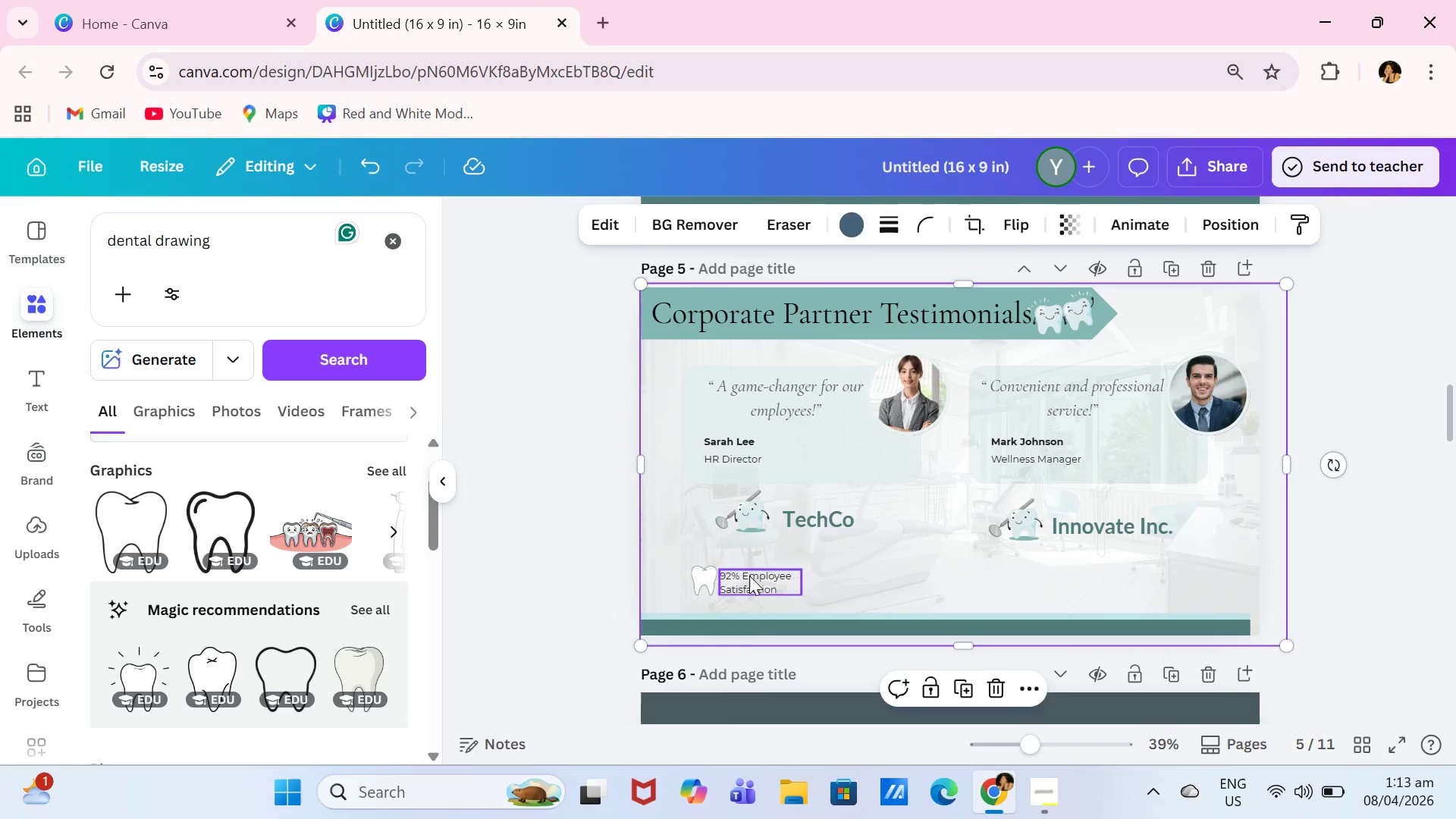 
left_click([749, 576])
 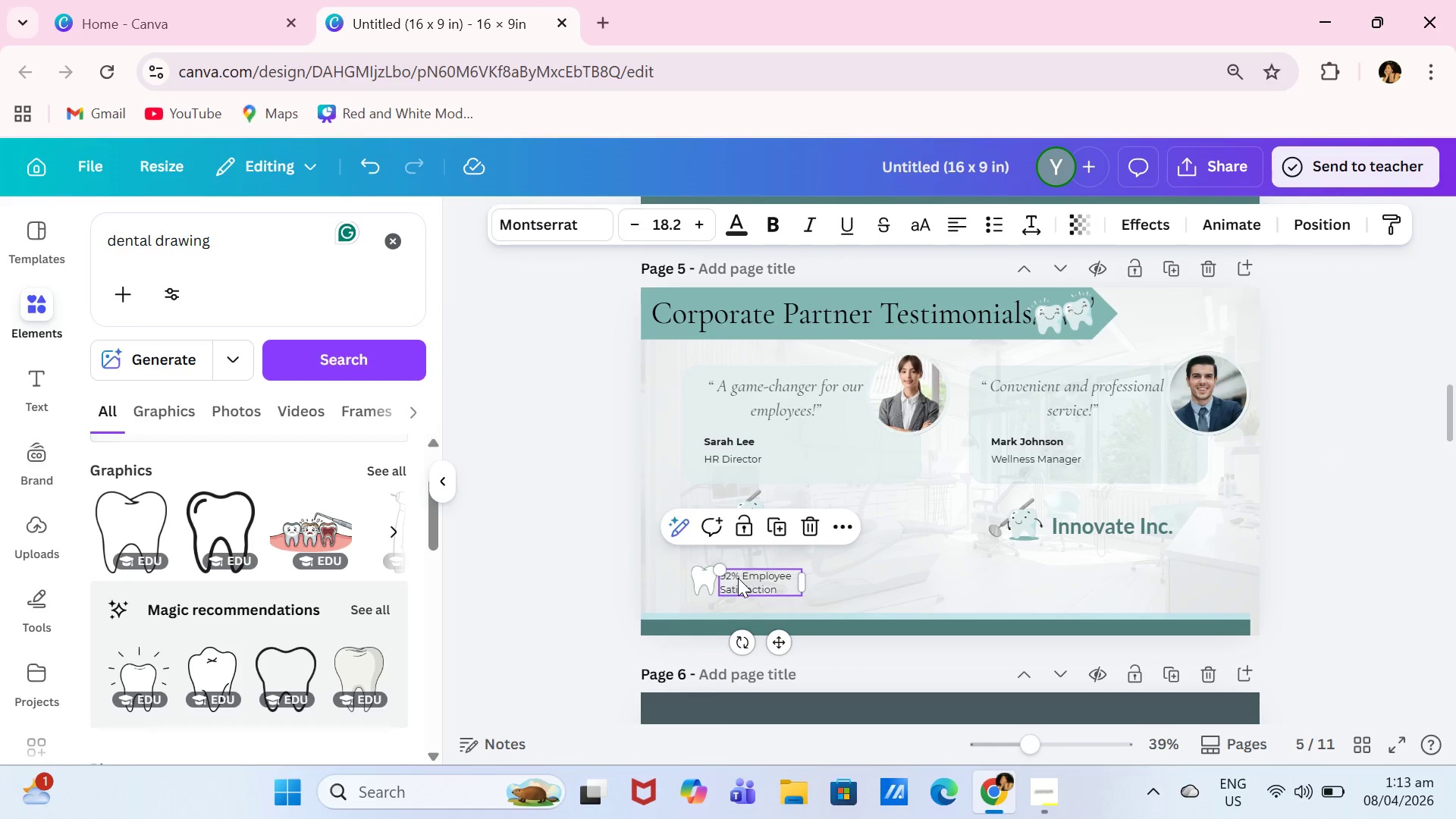 
left_click([738, 578])
 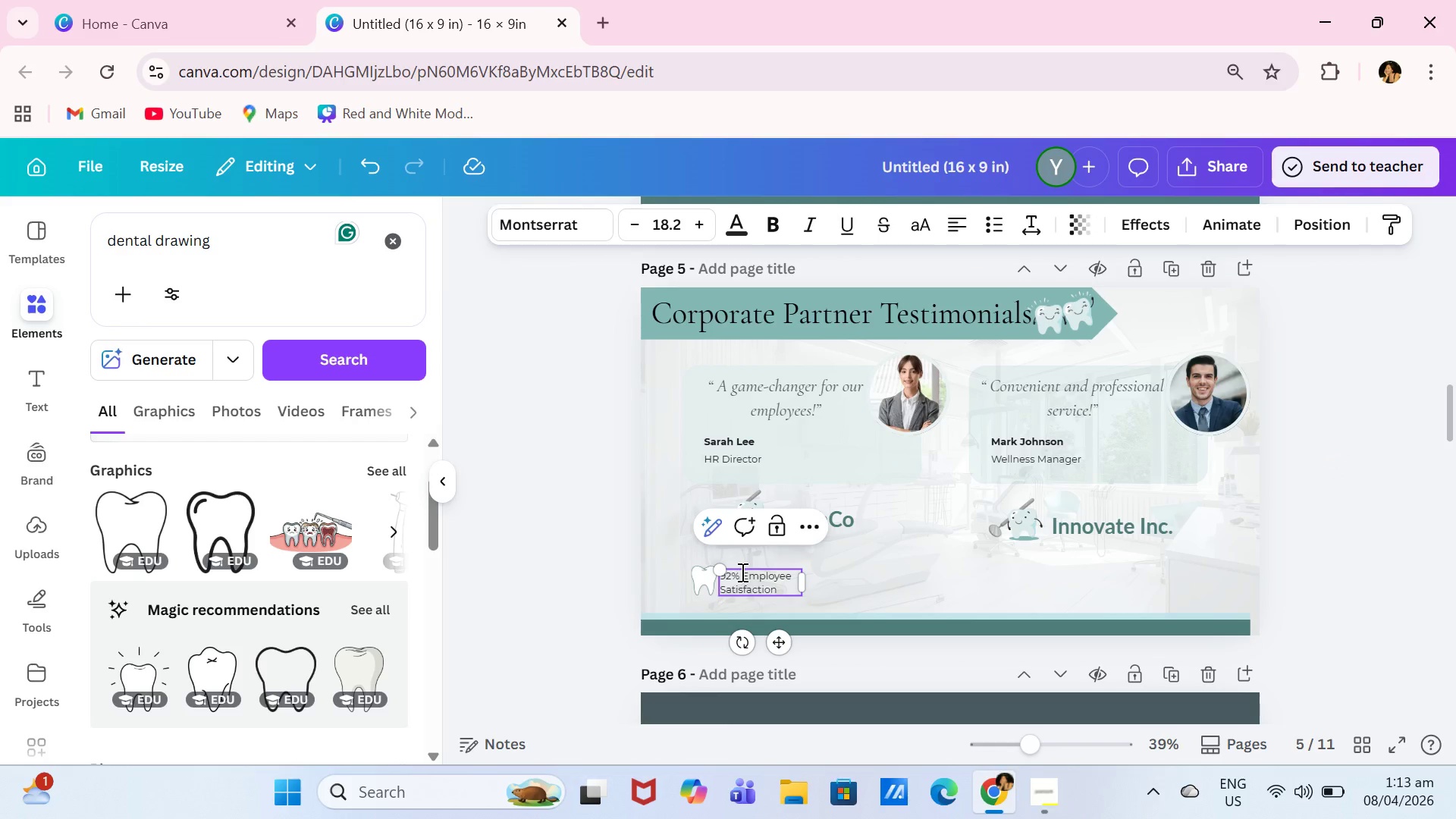 
key(Shift+ArrowLeft)
 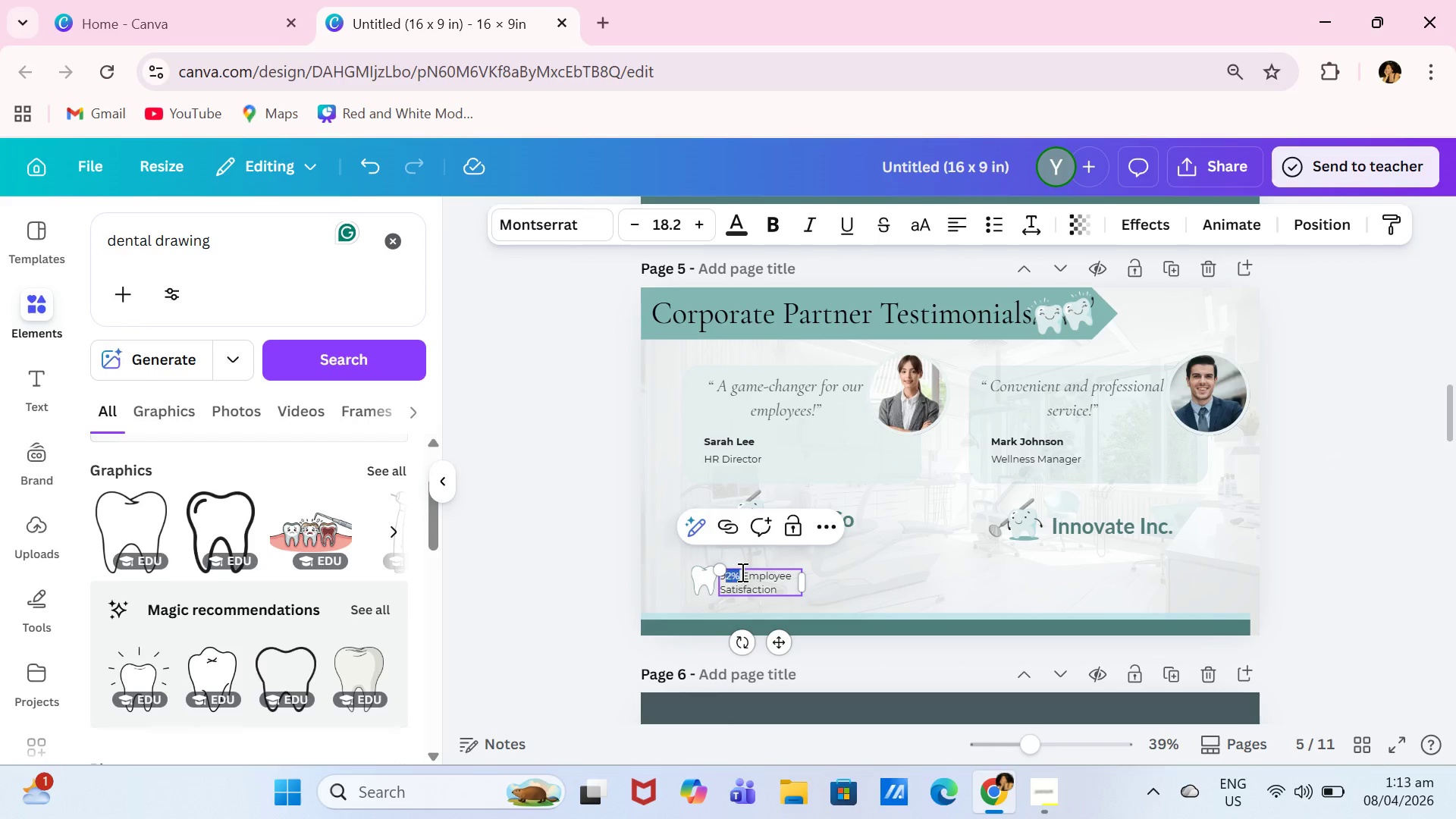 
key(Shift+ArrowLeft)
 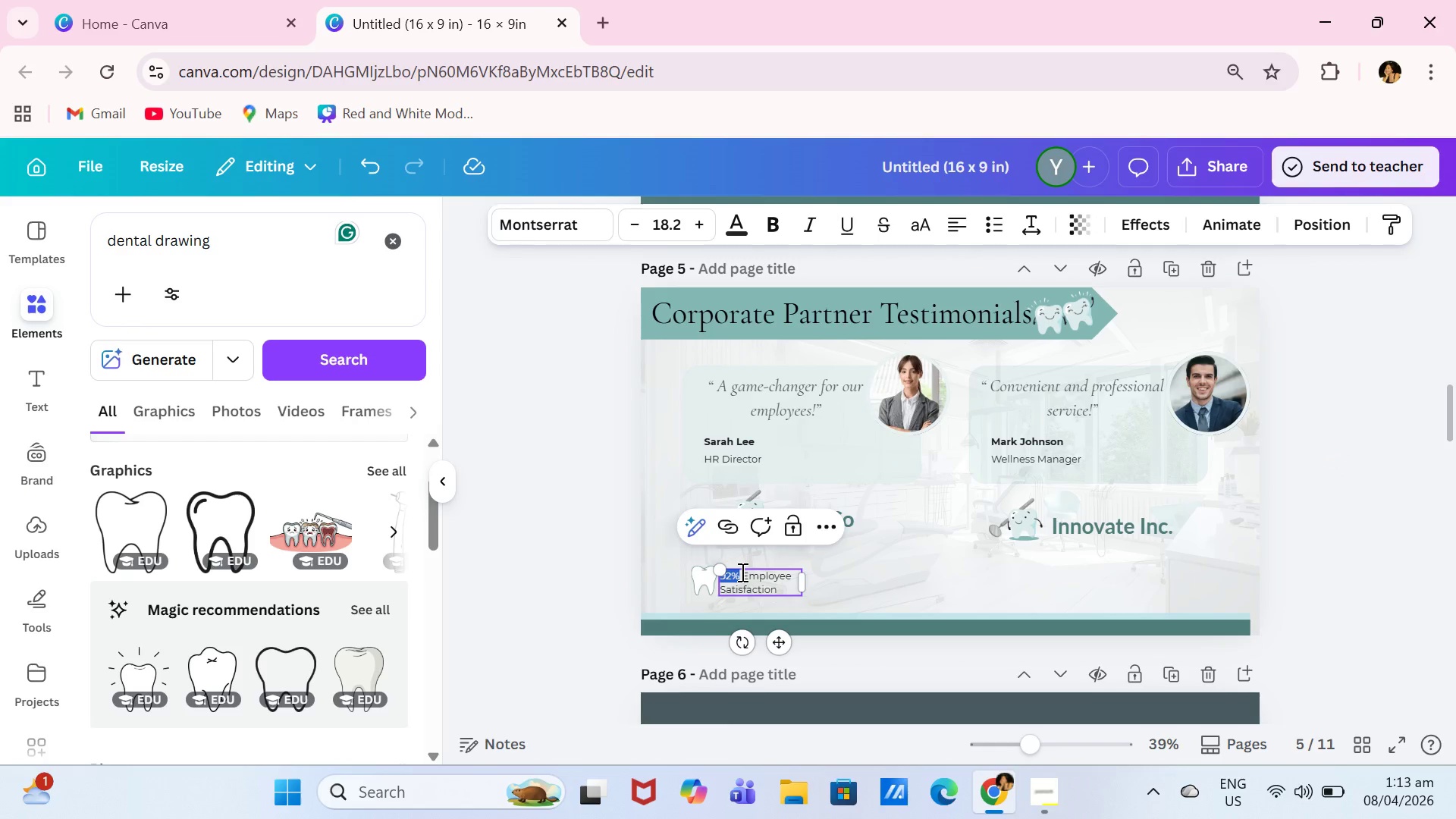 
key(Shift+ArrowLeft)
 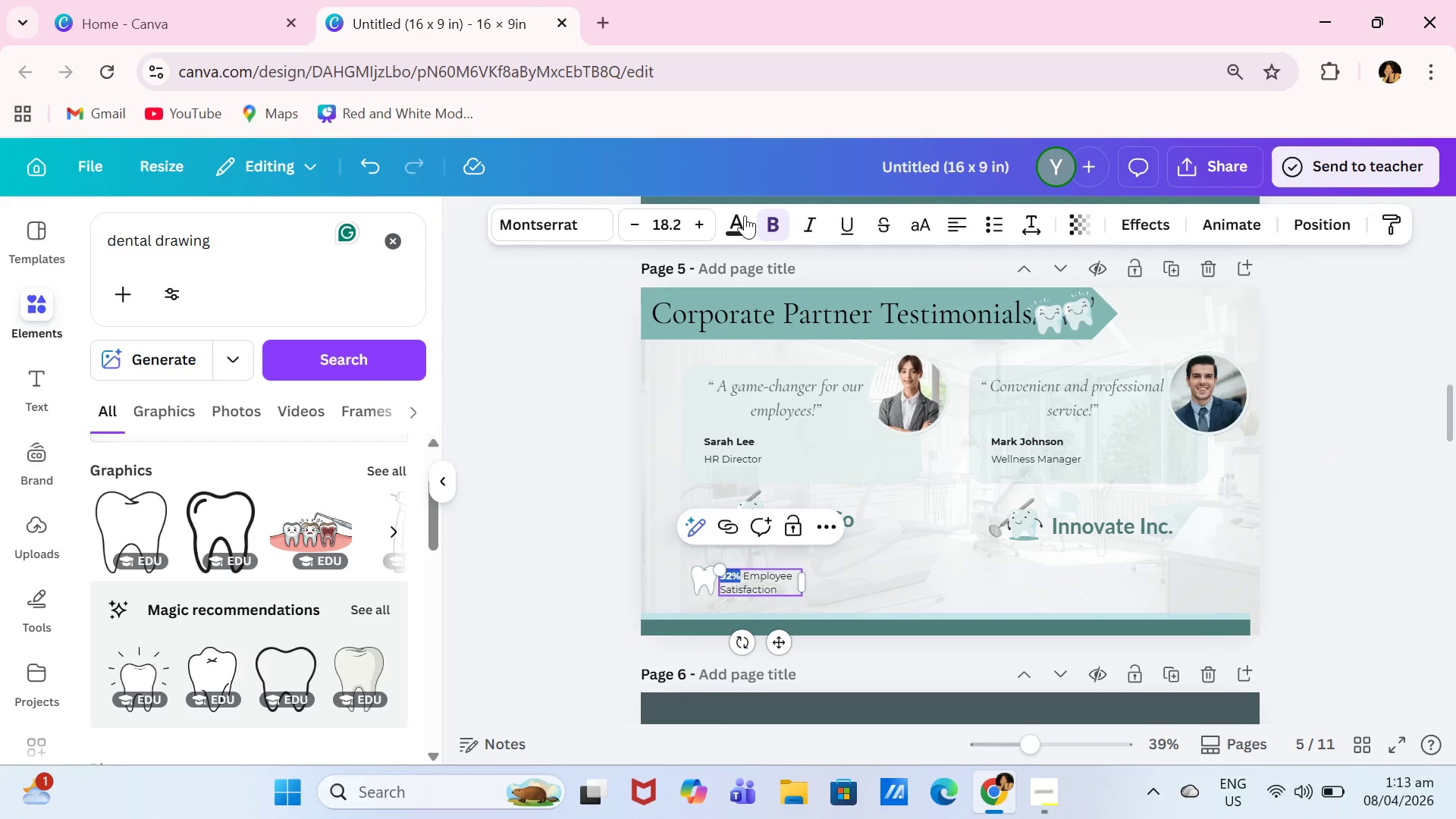 
left_click([619, 224])
 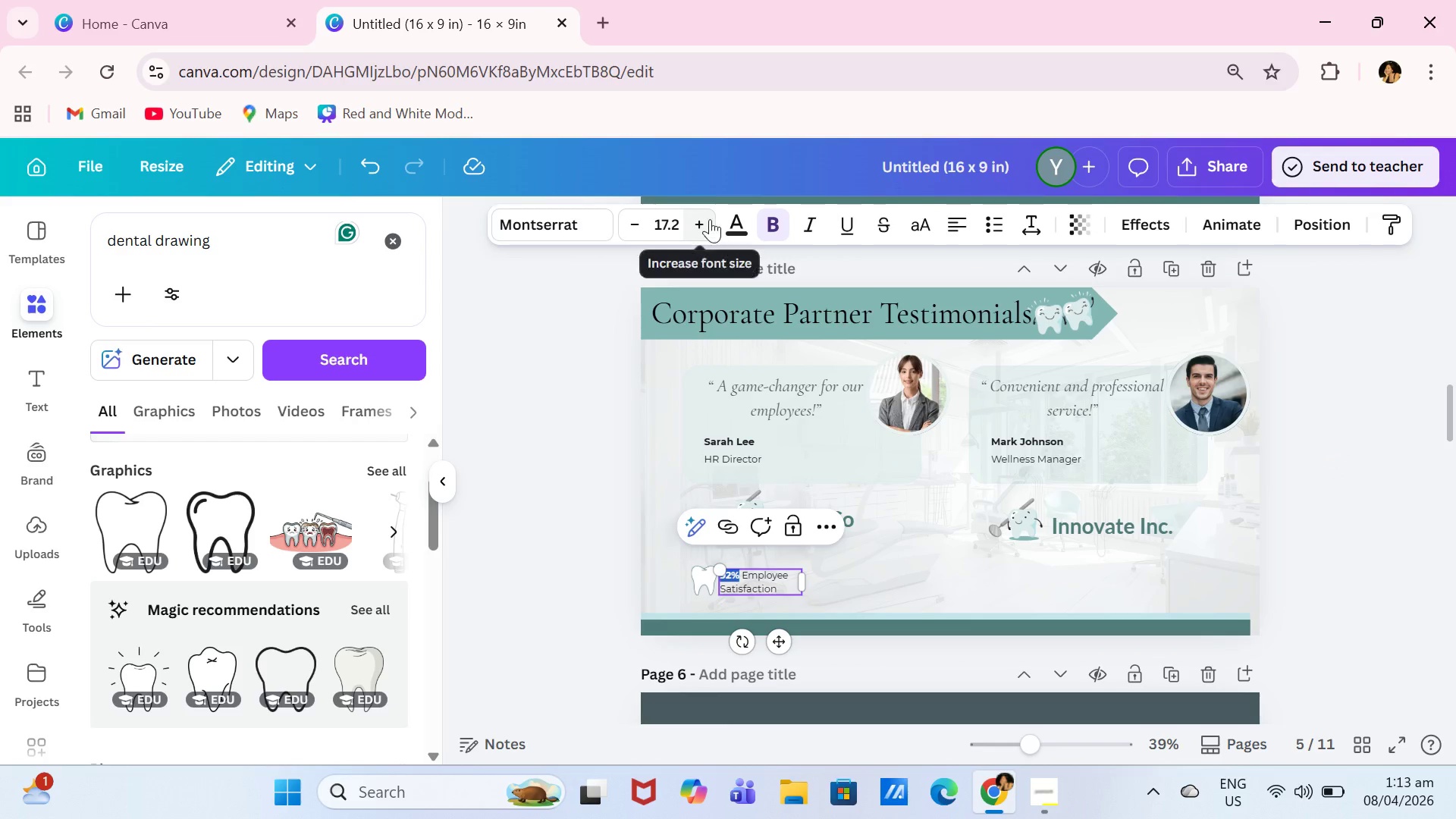 
double_click([704, 220])
 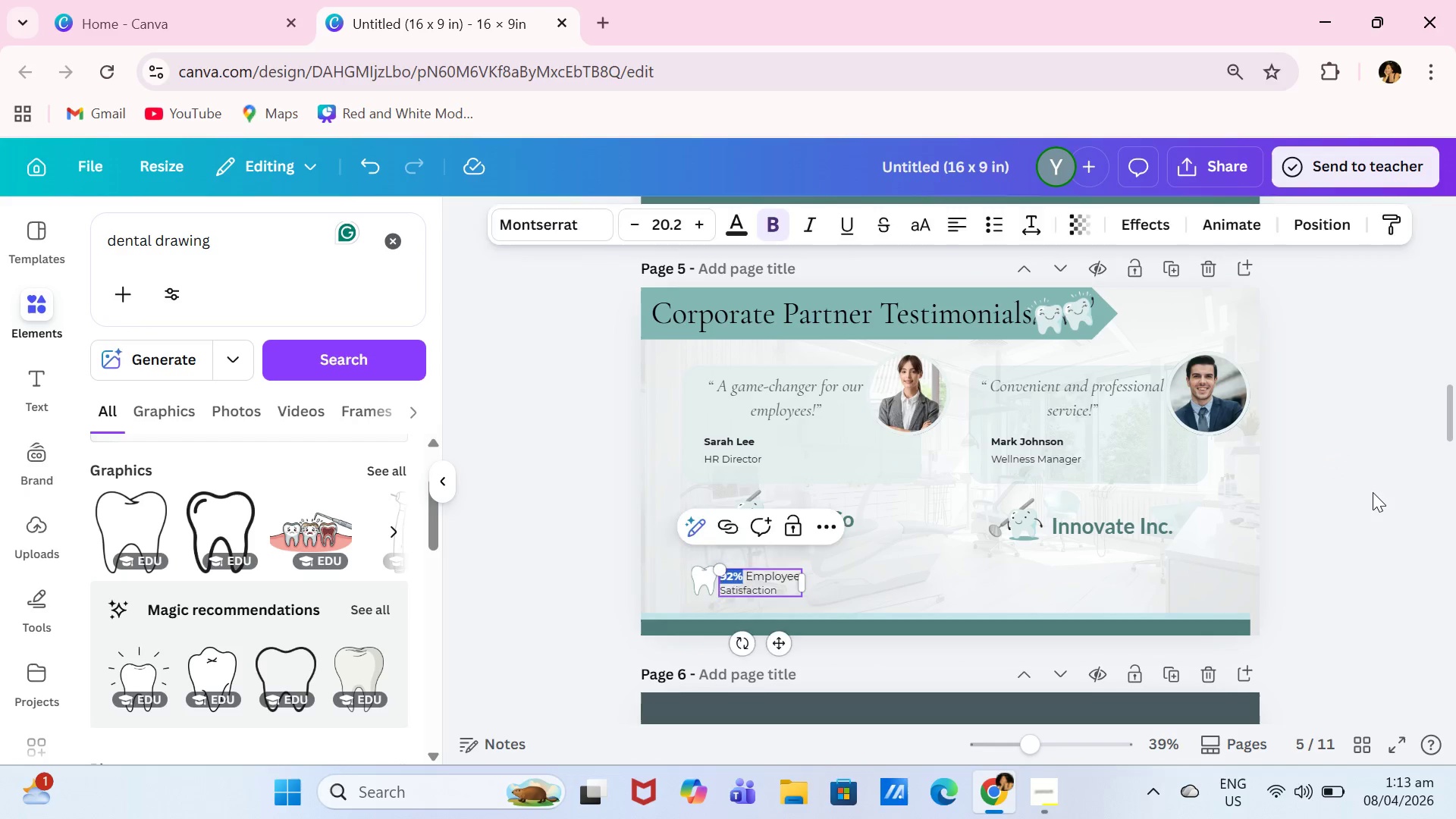 
double_click([1364, 492])
 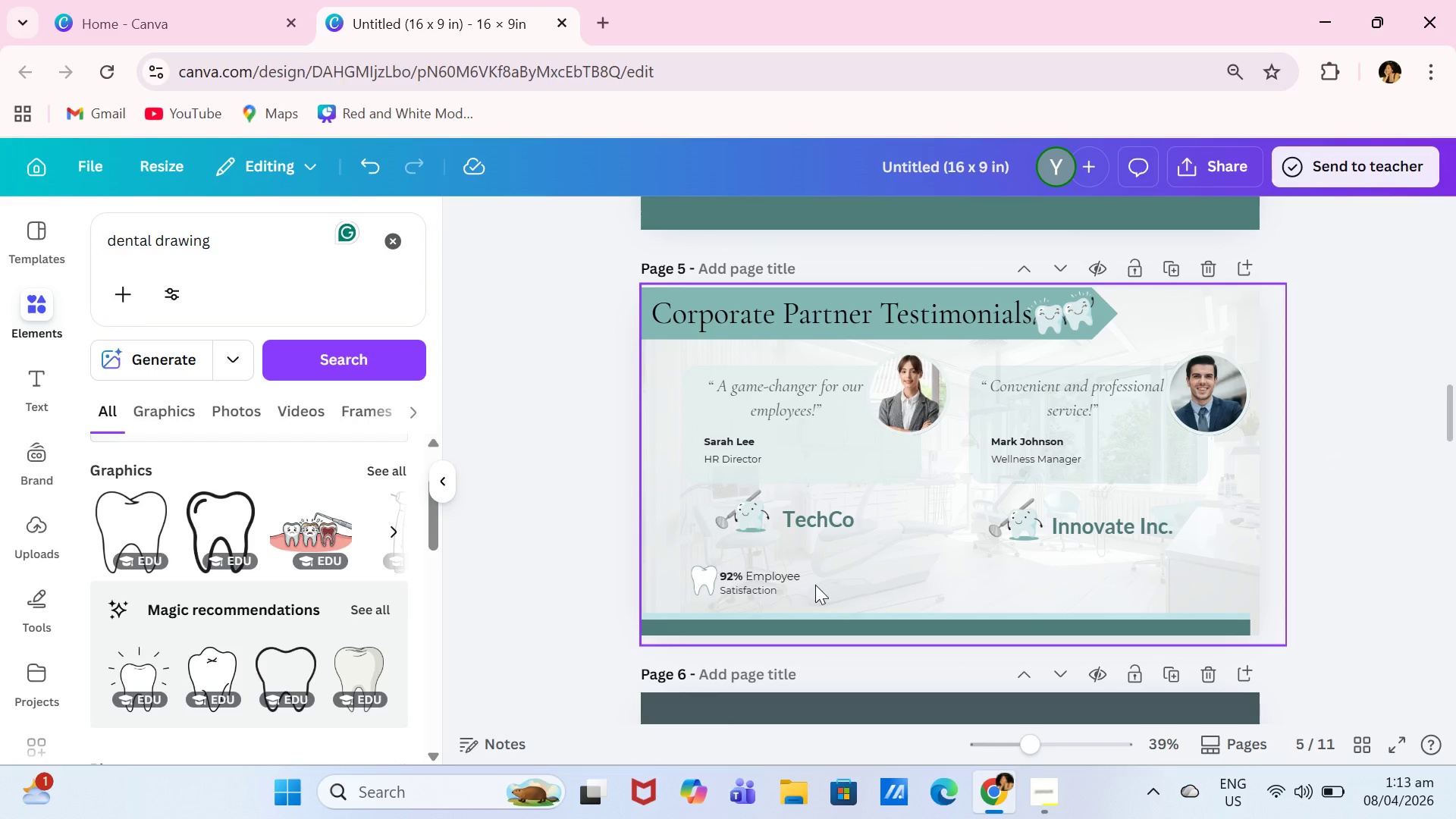 
left_click([797, 583])
 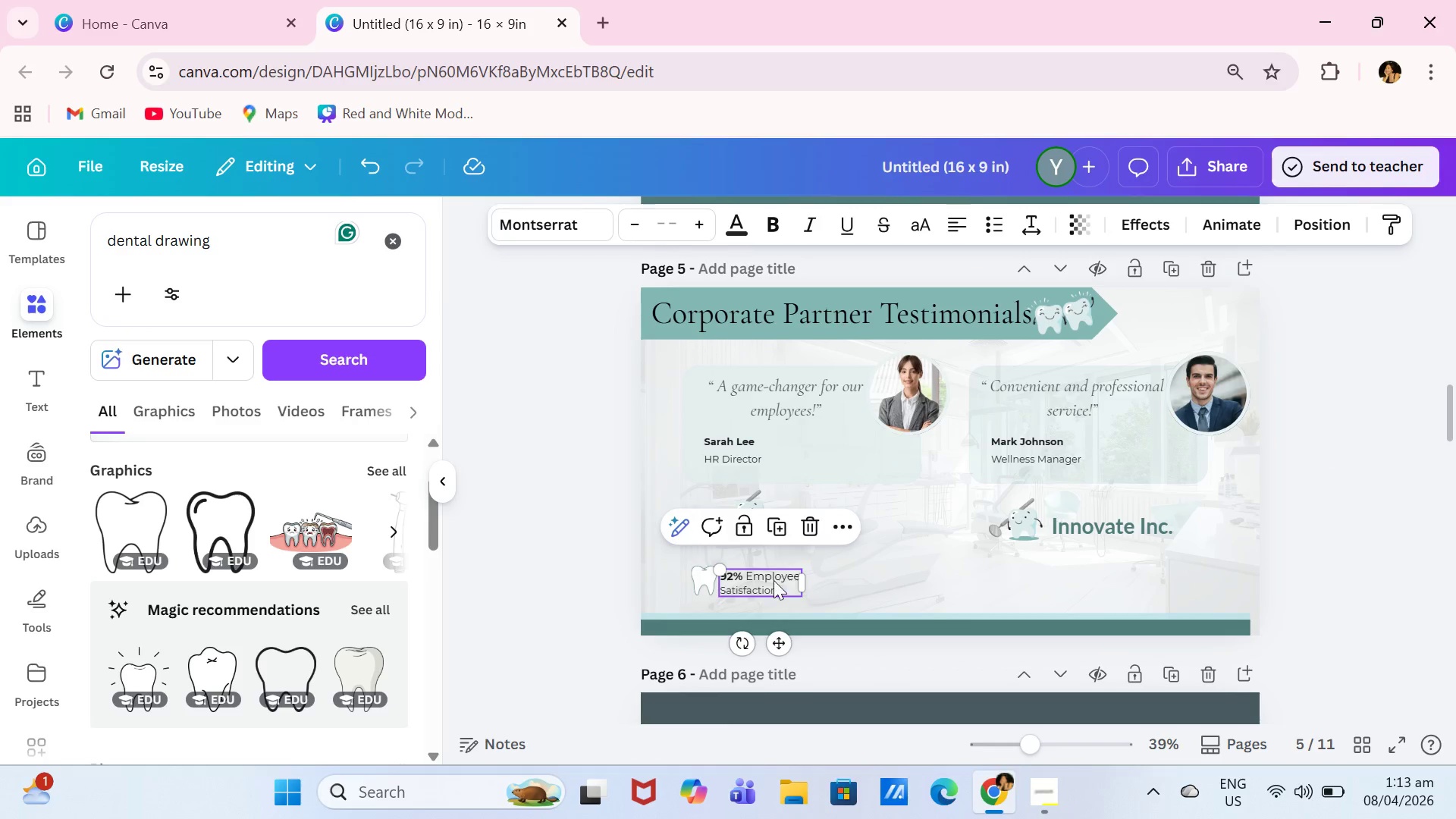 
left_click([774, 580])
 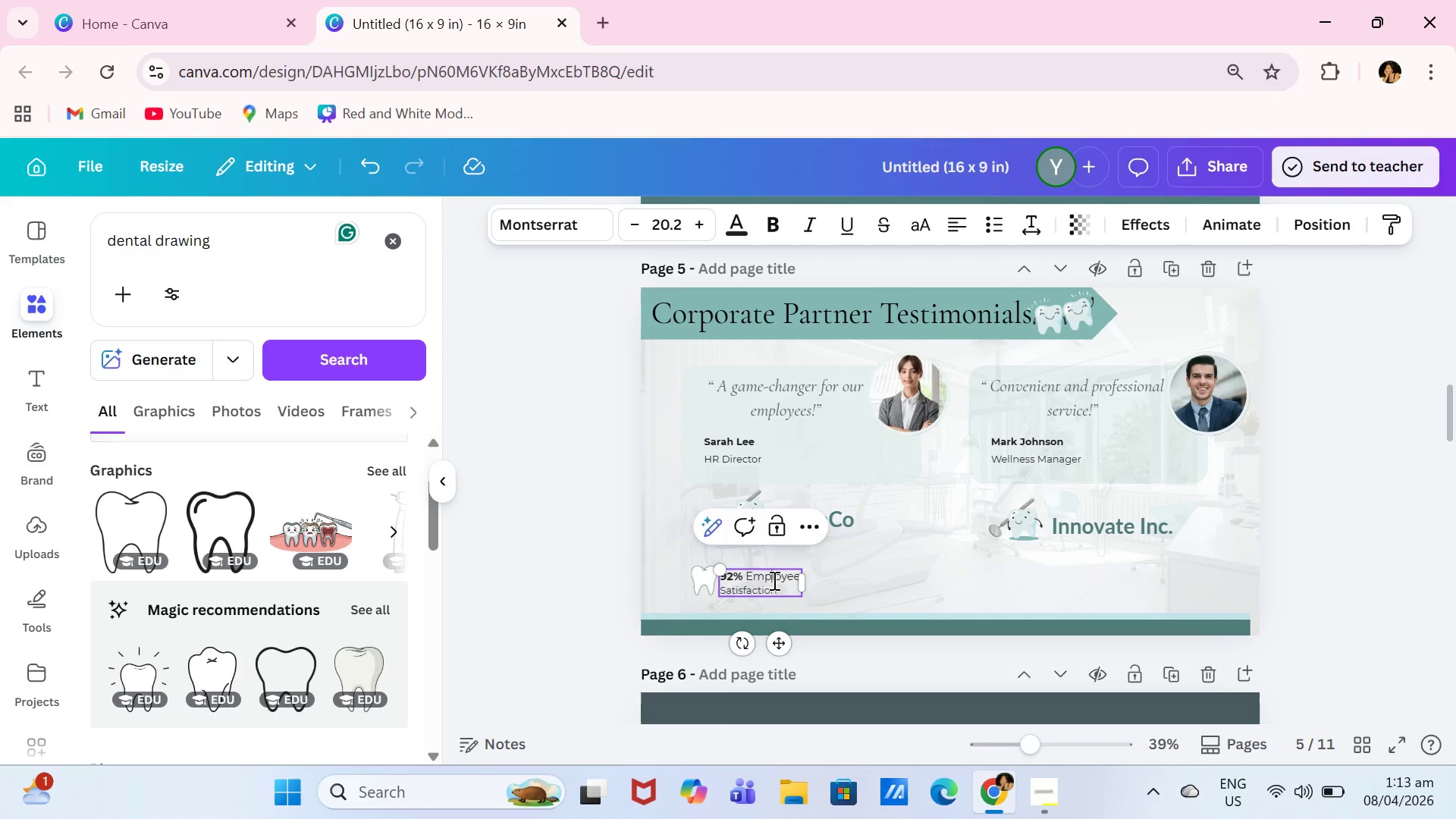 
key(Control+A)
 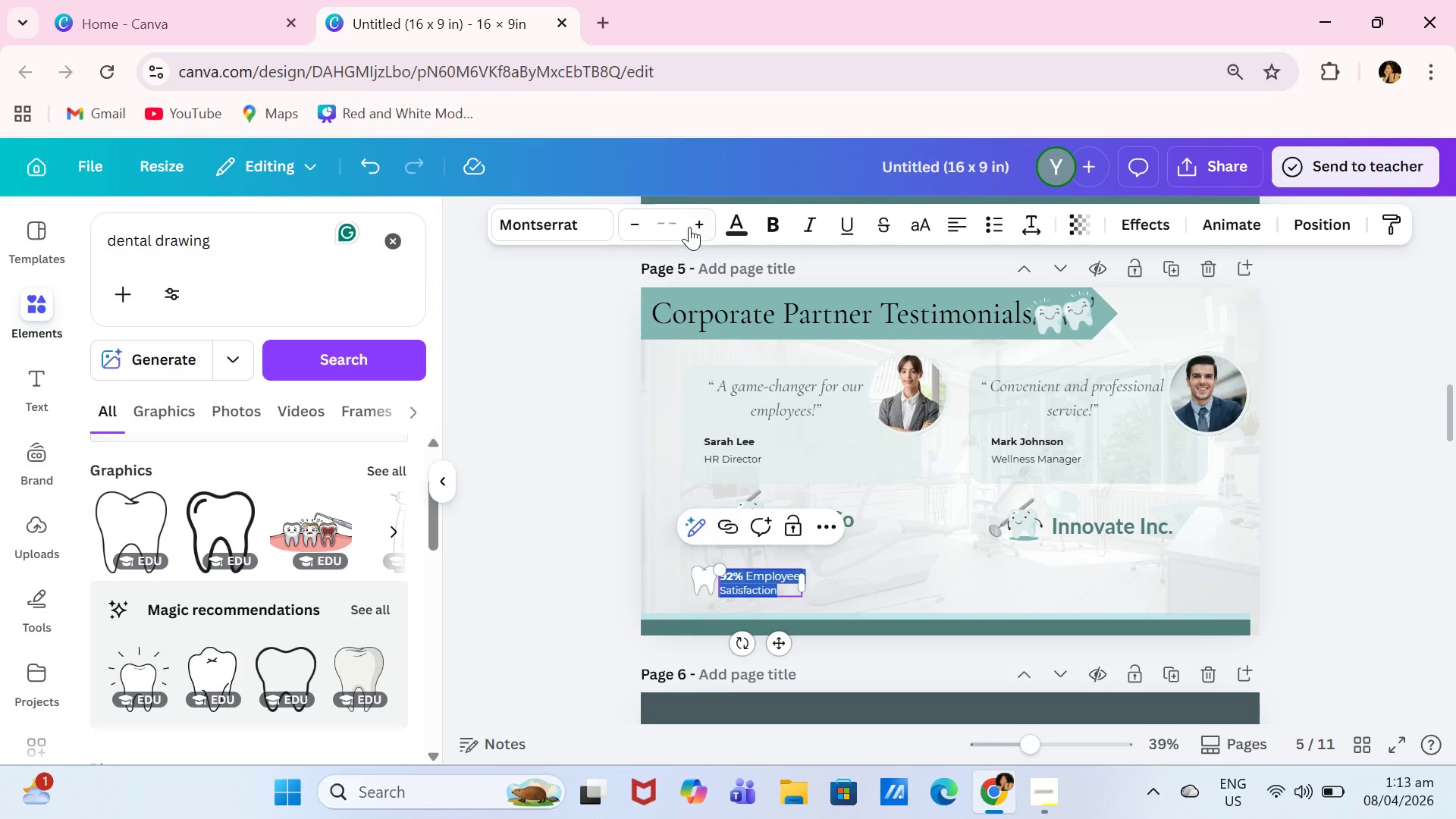 
left_click([676, 218])
 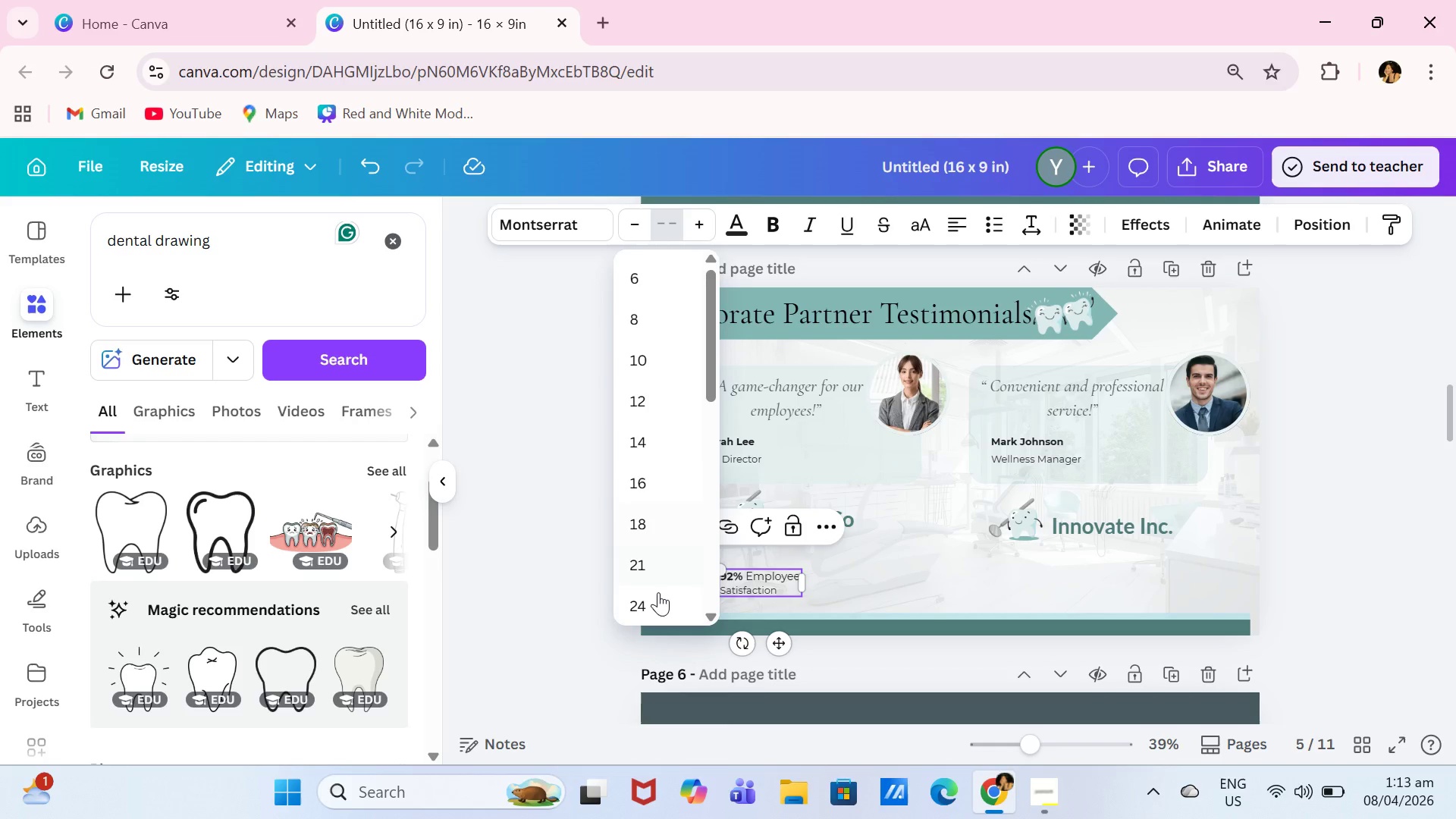 
left_click([657, 601])
 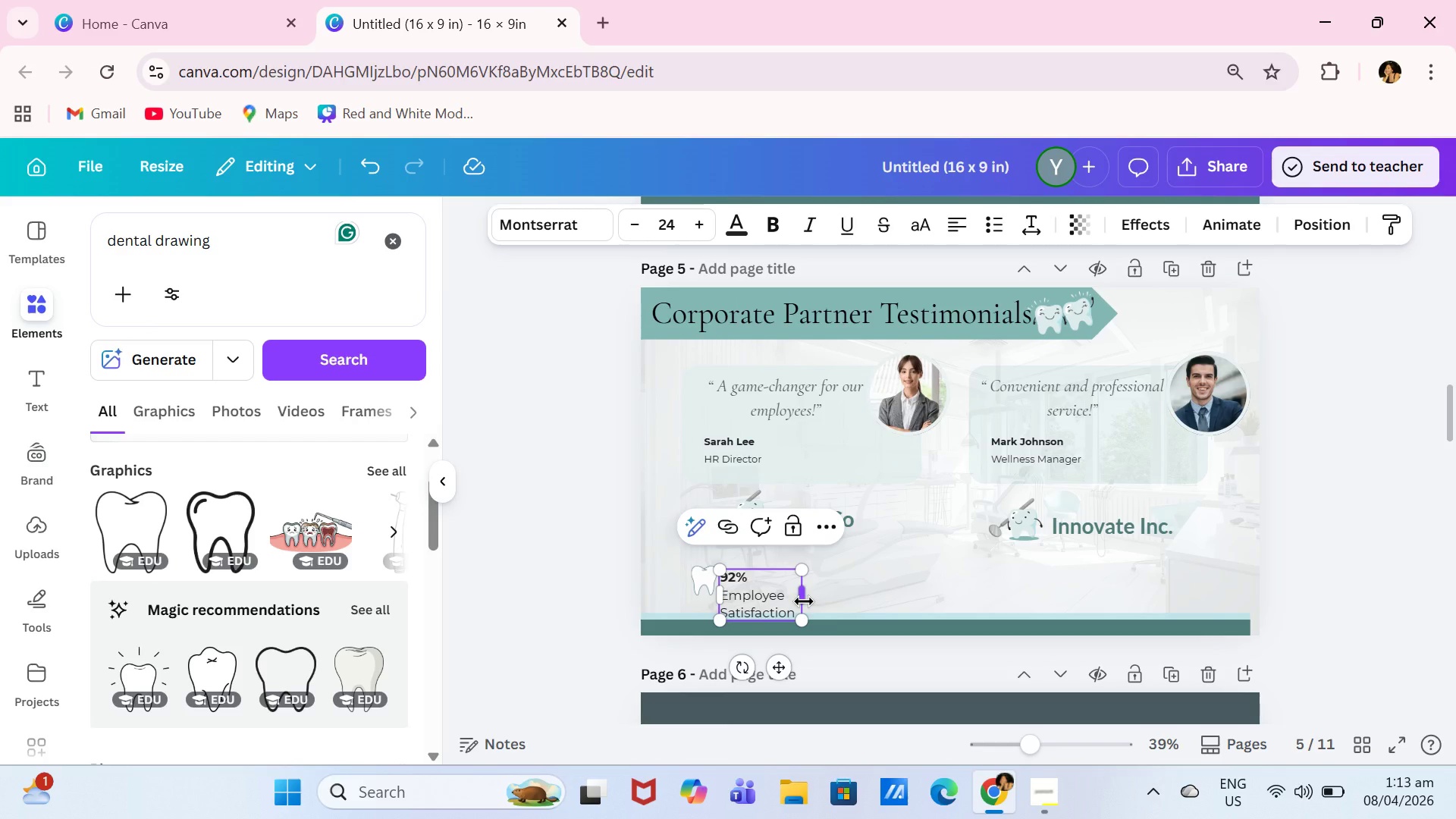 
left_click_drag(start_coordinate=[804, 601], to_coordinate=[826, 598])
 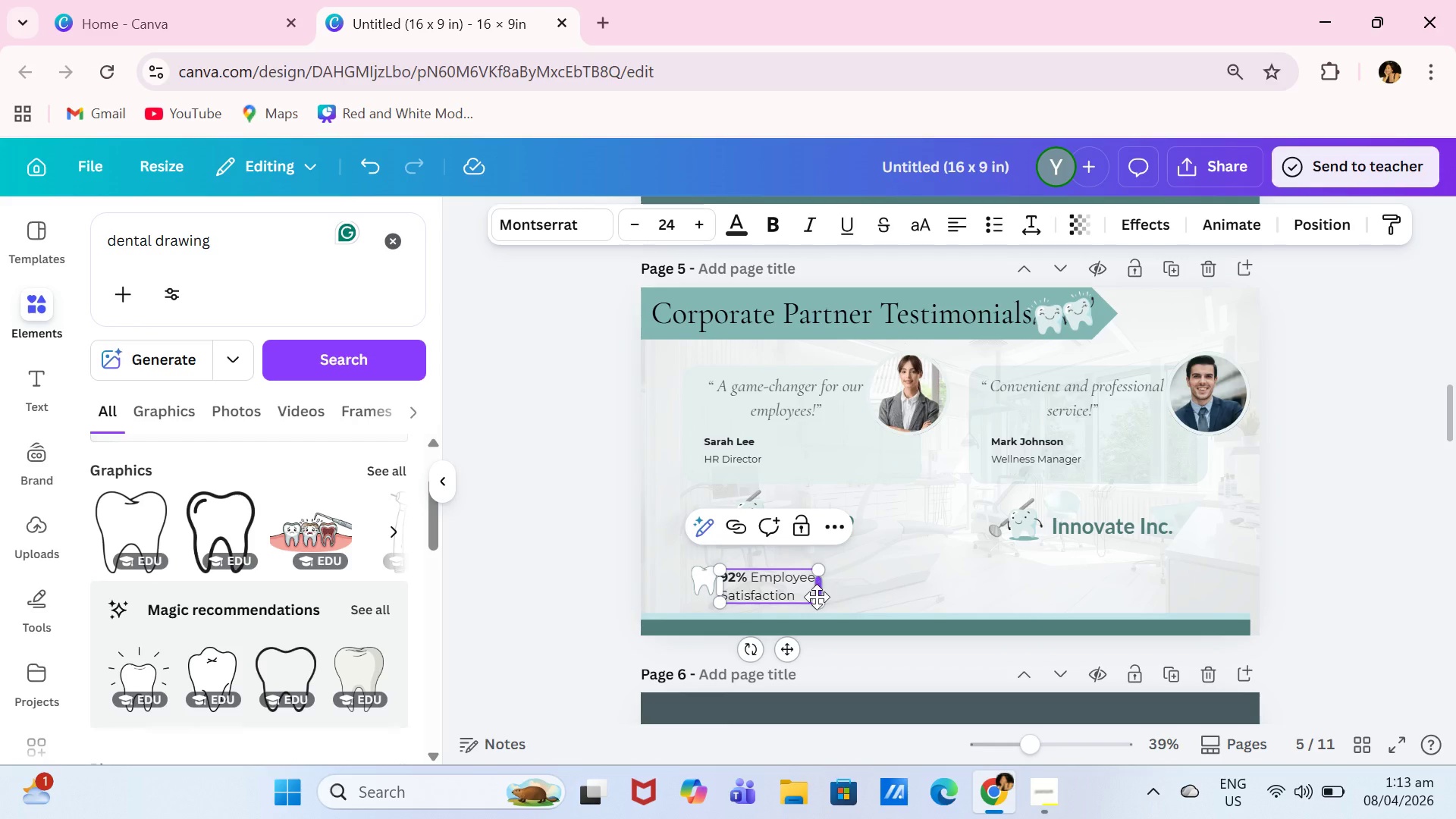 
left_click_drag(start_coordinate=[816, 600], to_coordinate=[790, 592])
 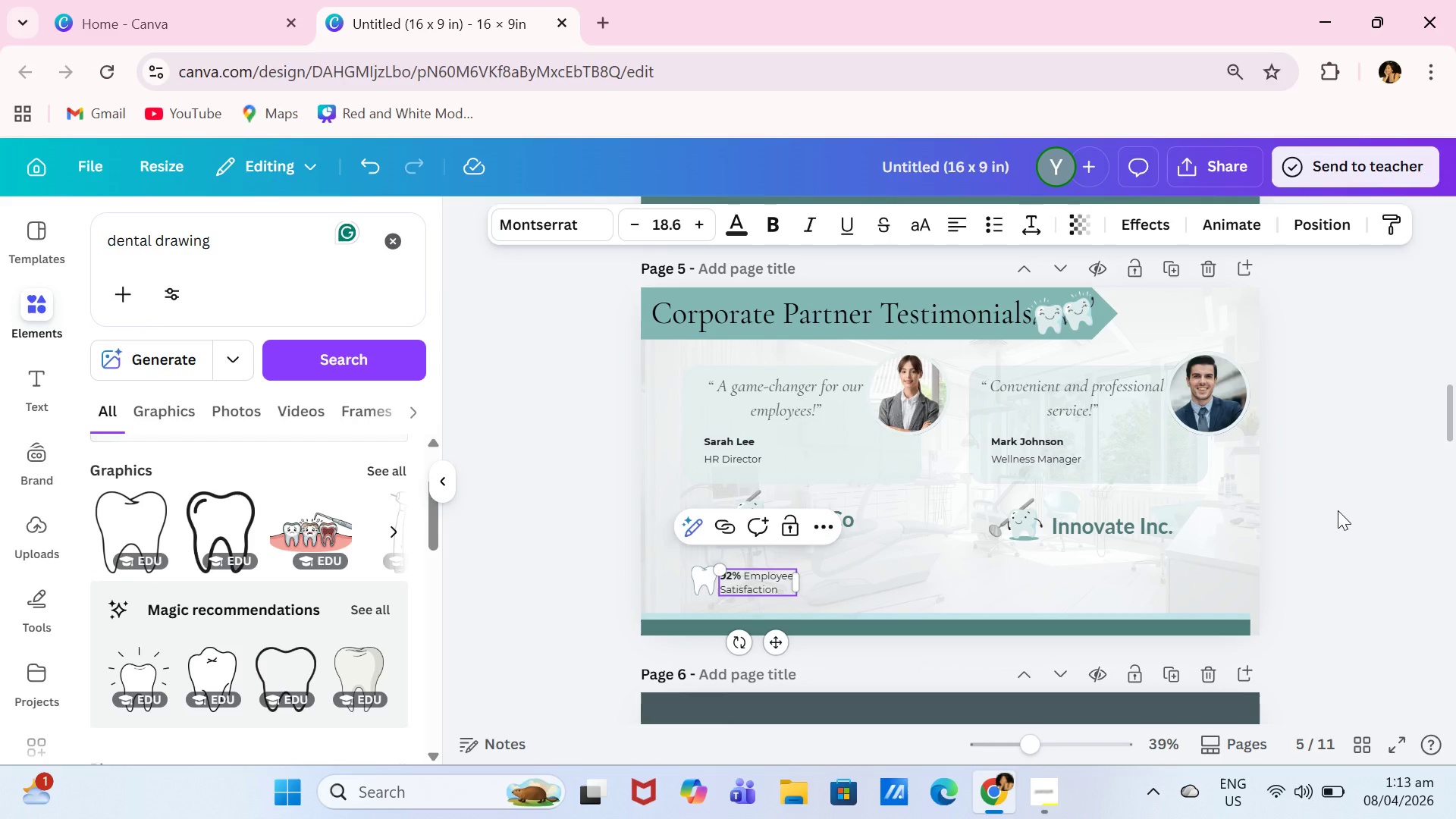 
left_click([1341, 510])
 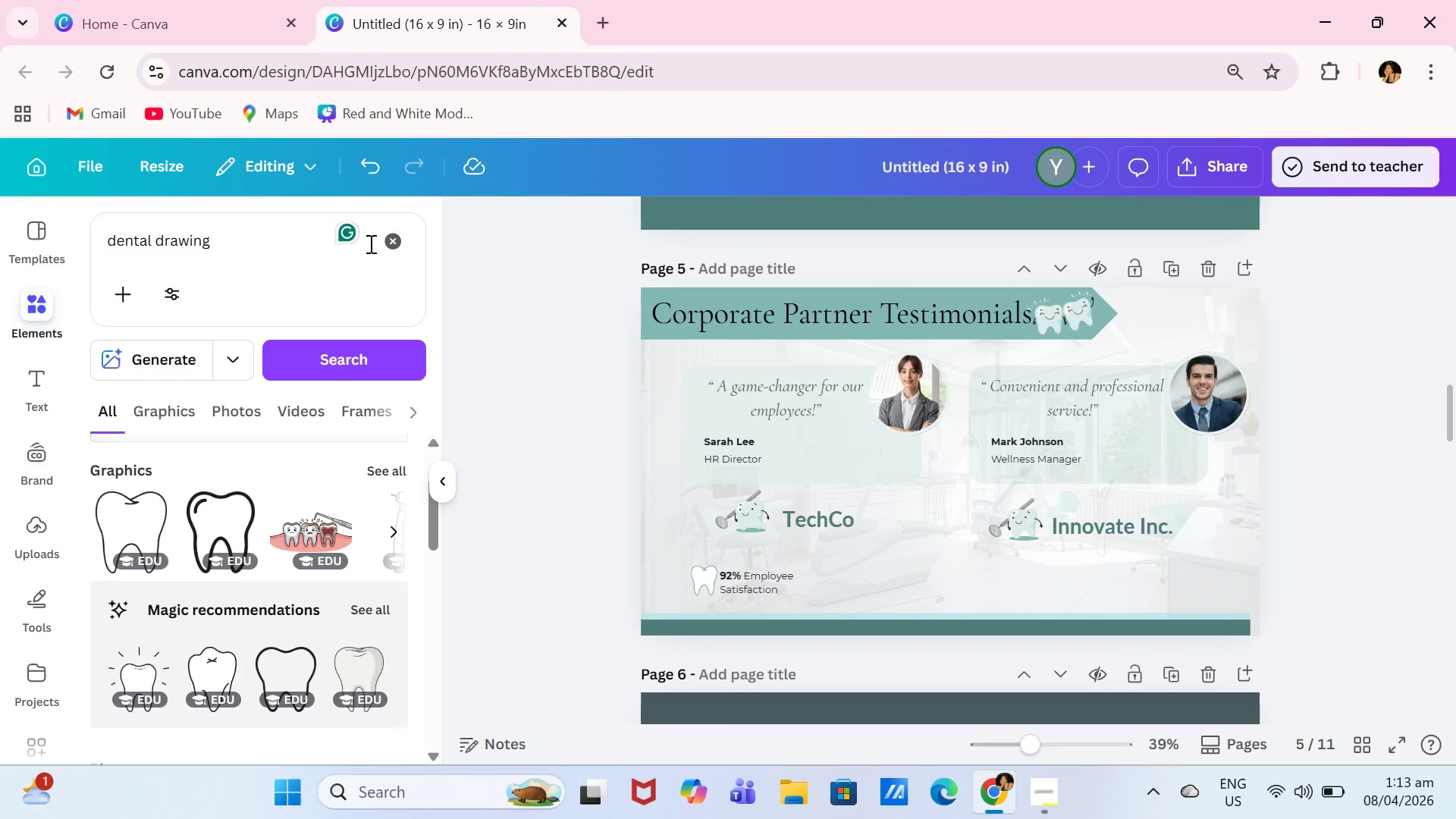 
left_click_drag(start_coordinate=[288, 227], to_coordinate=[30, 223])
 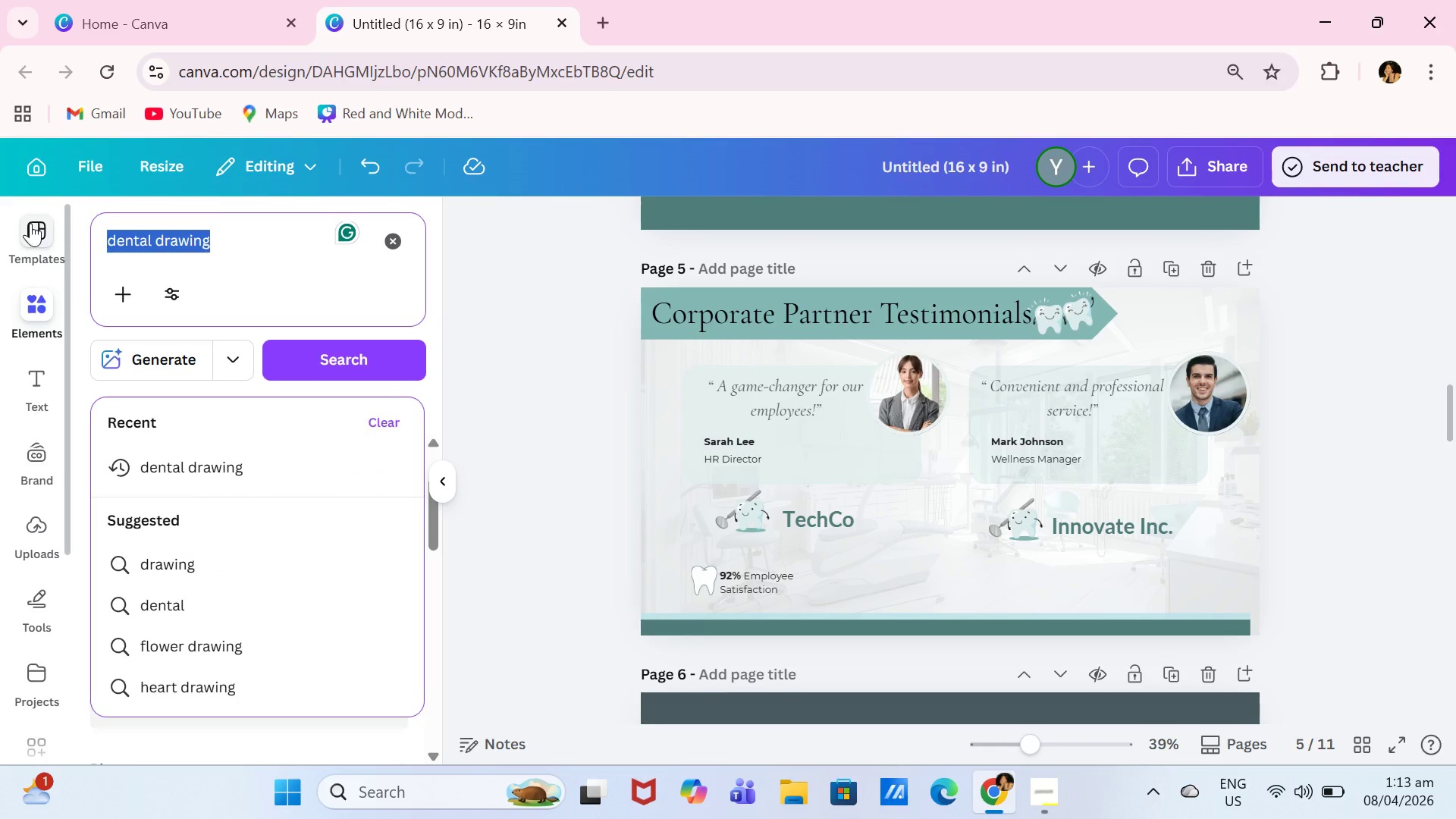 
type(travel drawing)
 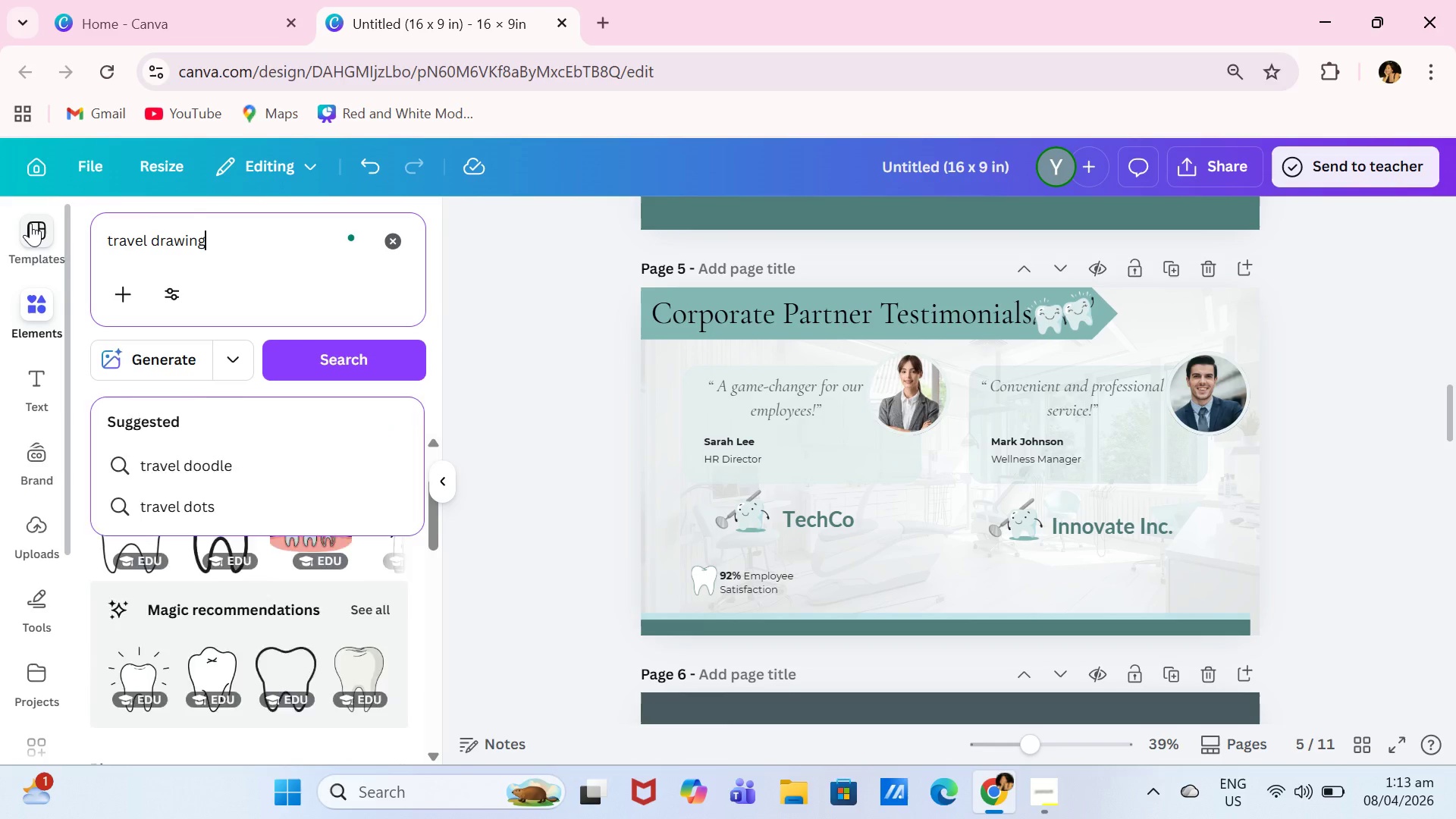 
key(Enter)
 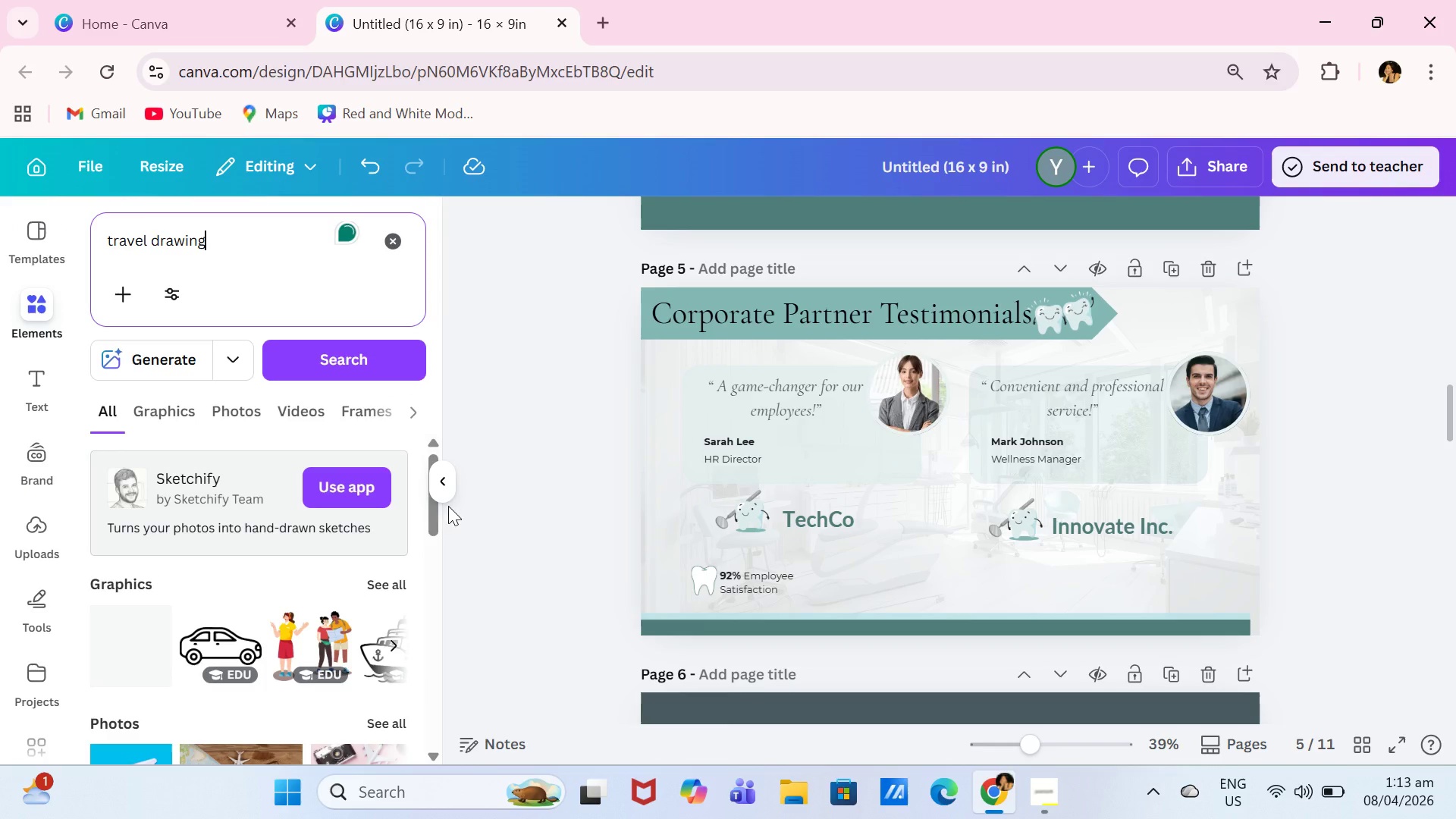 
scroll: coordinate [312, 588], scroll_direction: down, amount: 2.0
 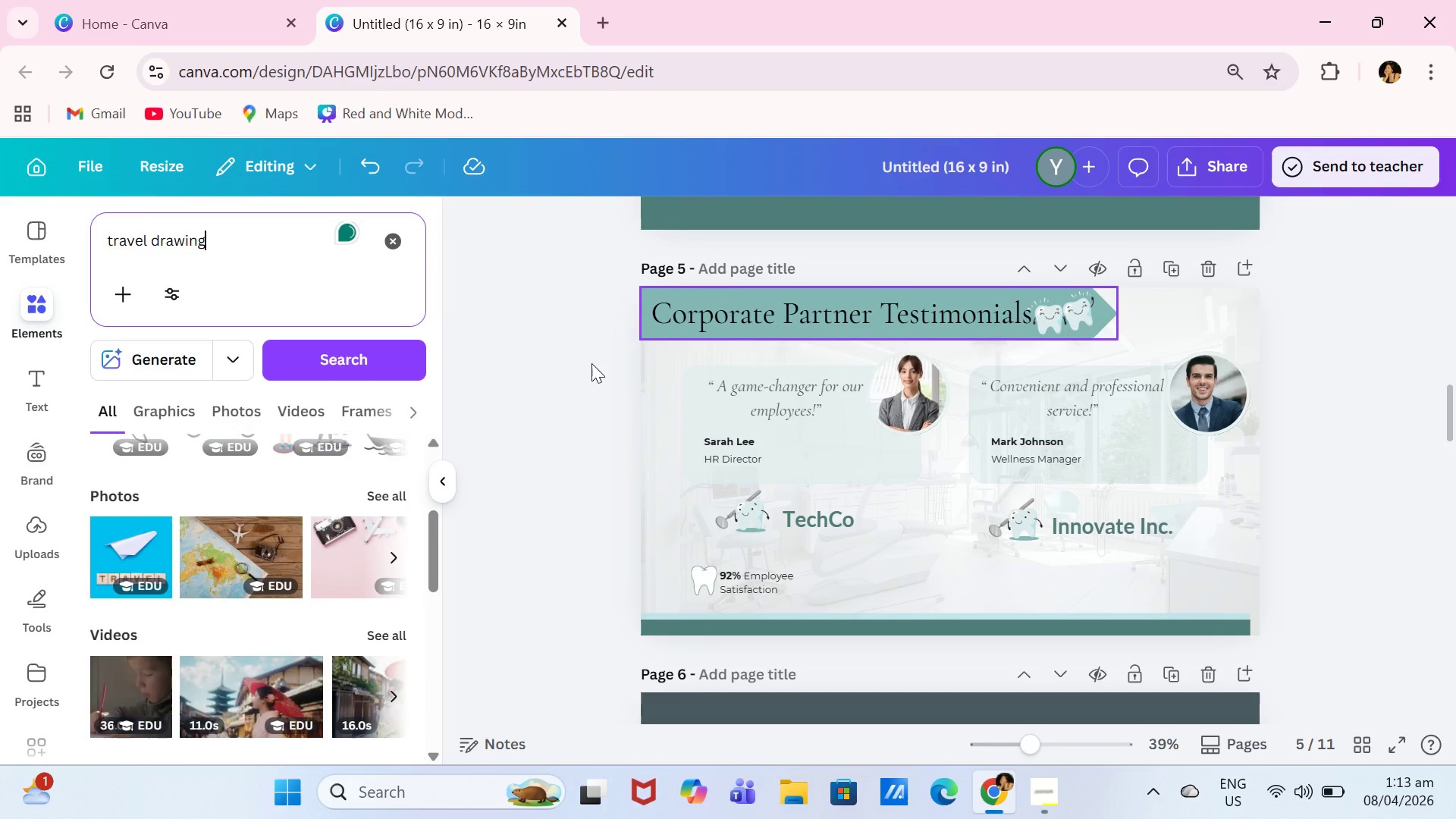 
scroll: coordinate [576, 368], scroll_direction: up, amount: 1.0
 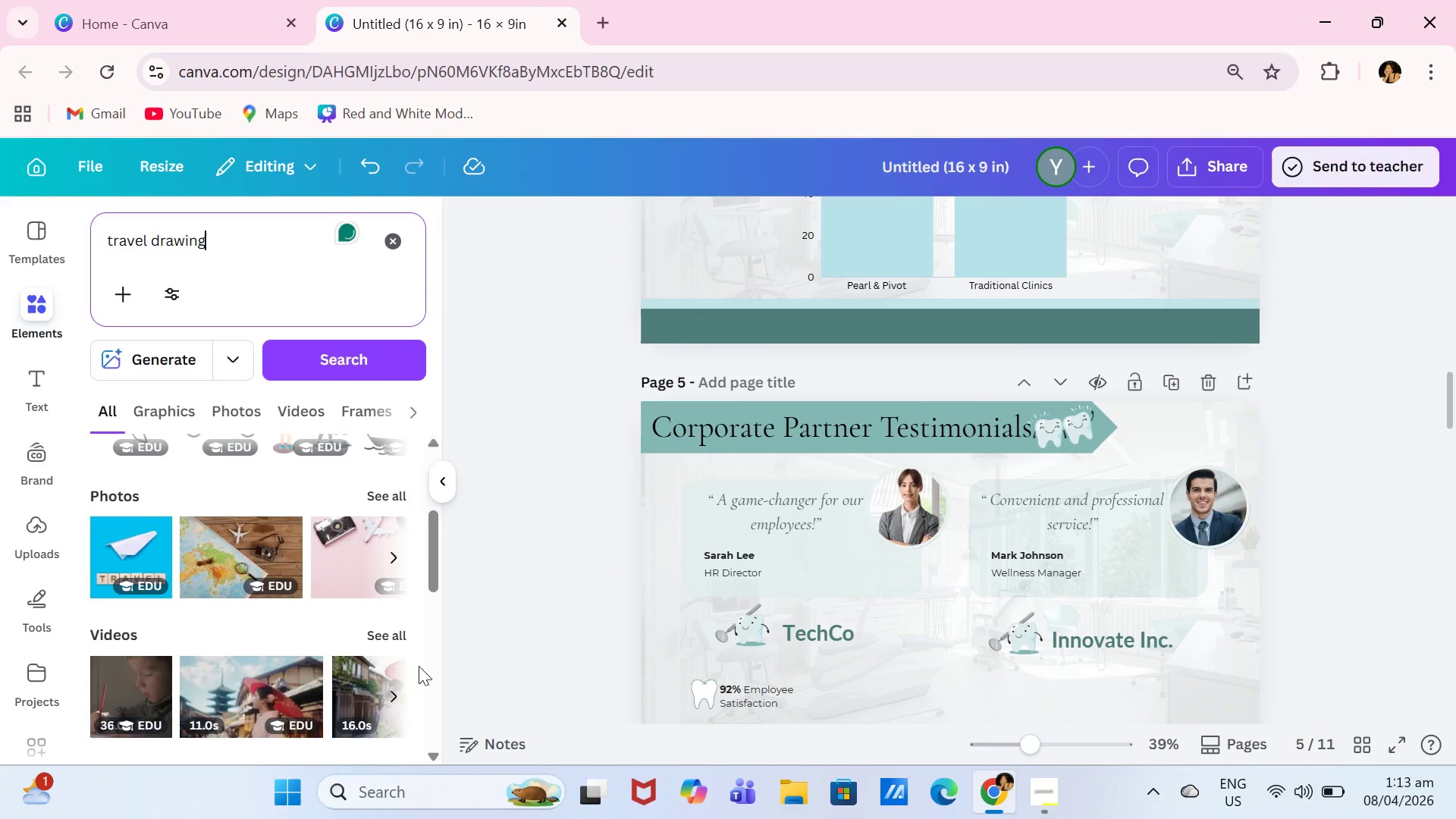 
left_click_drag(start_coordinate=[432, 583], to_coordinate=[441, 546])
 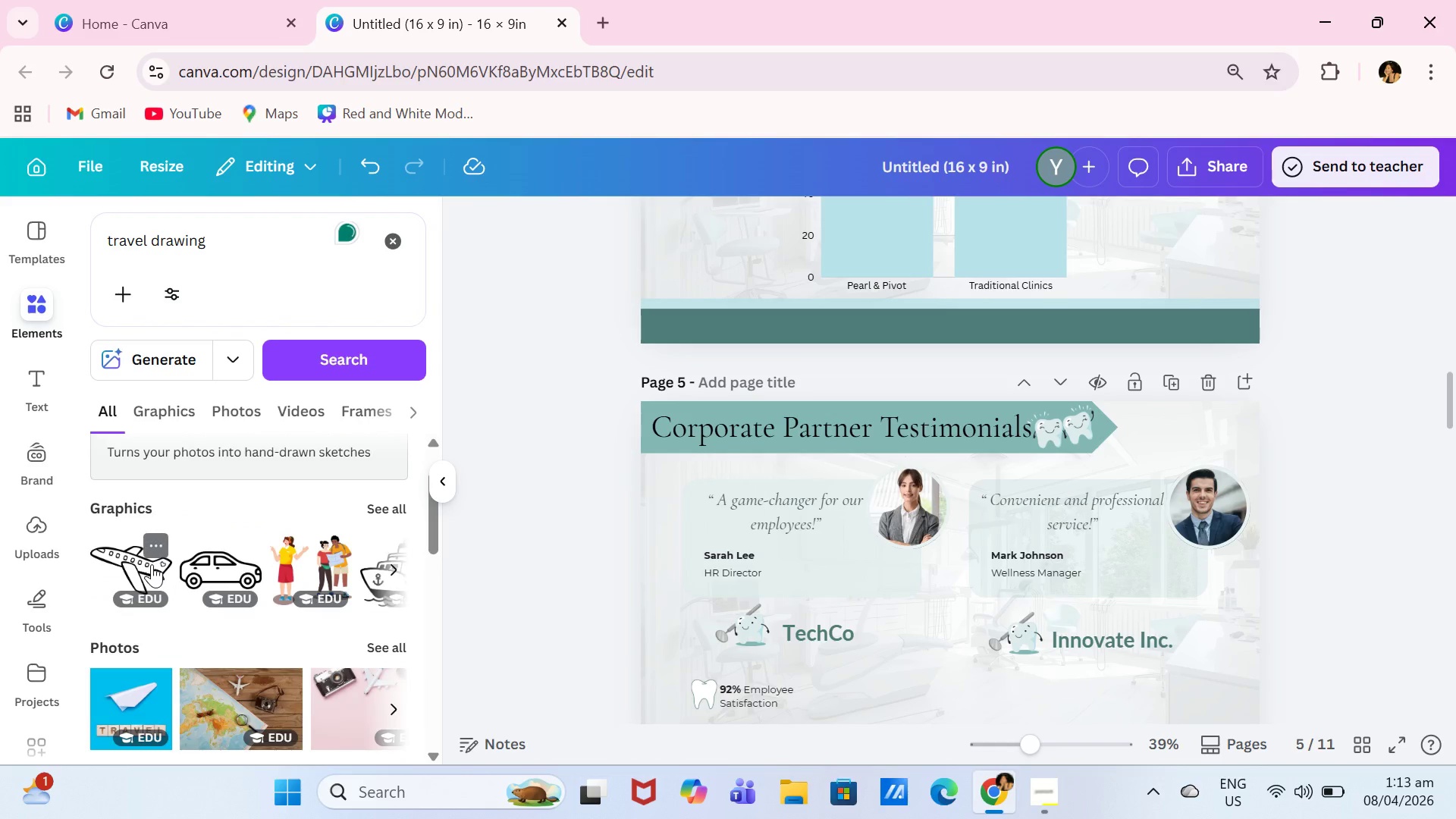 
left_click([152, 564])
 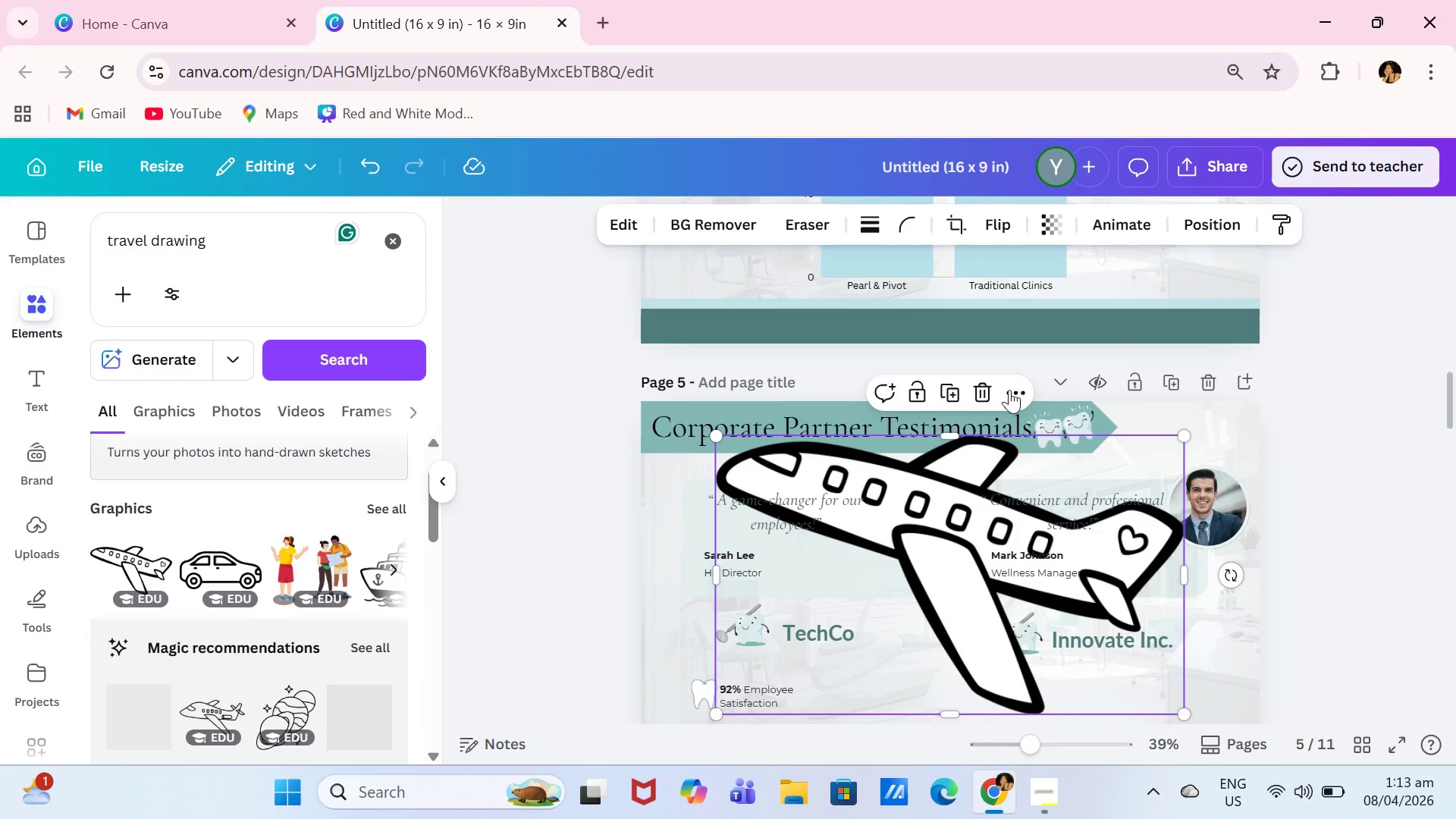 
scroll: coordinate [1079, 406], scroll_direction: down, amount: 1.0
 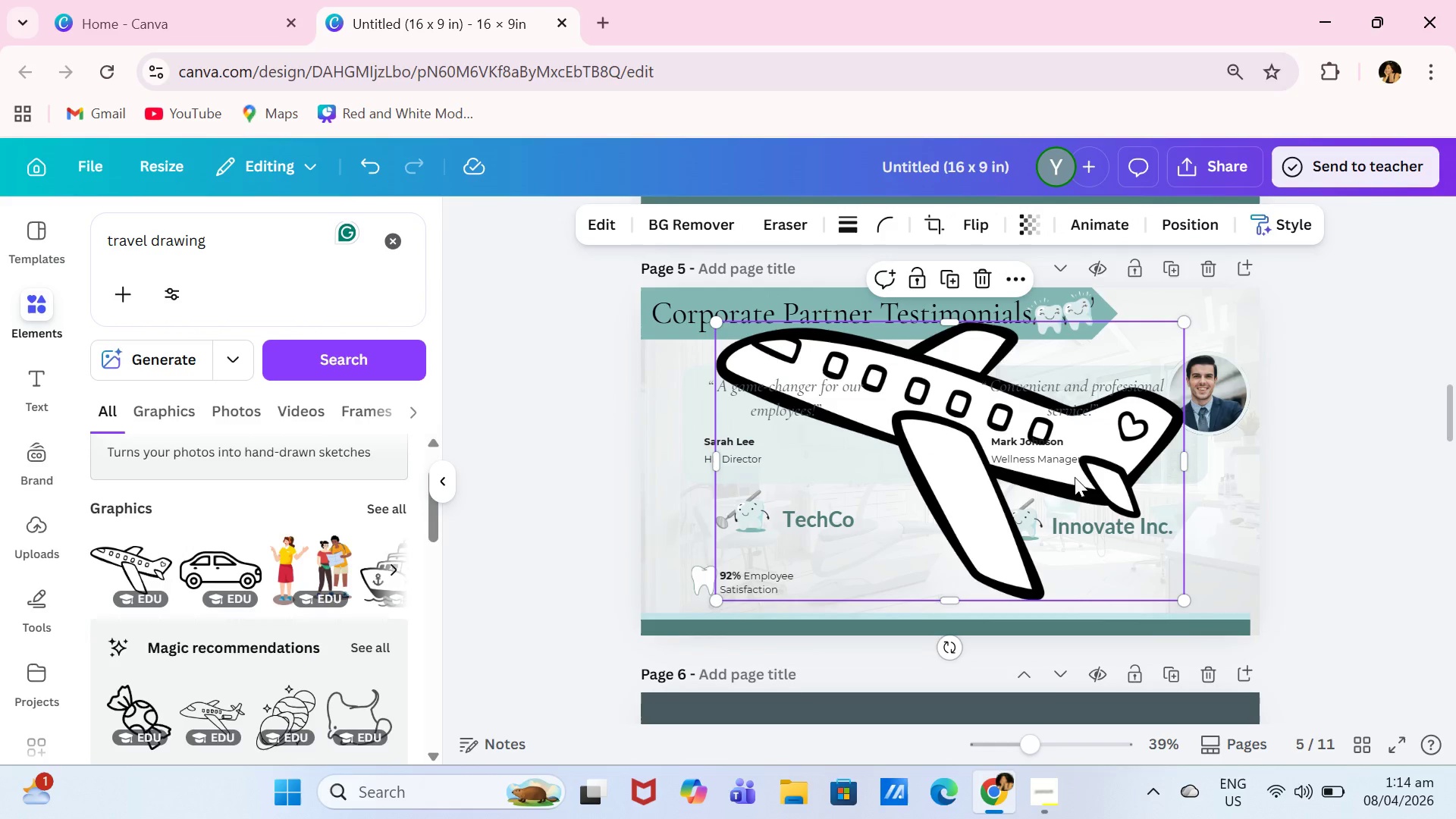 
key(Backspace)
 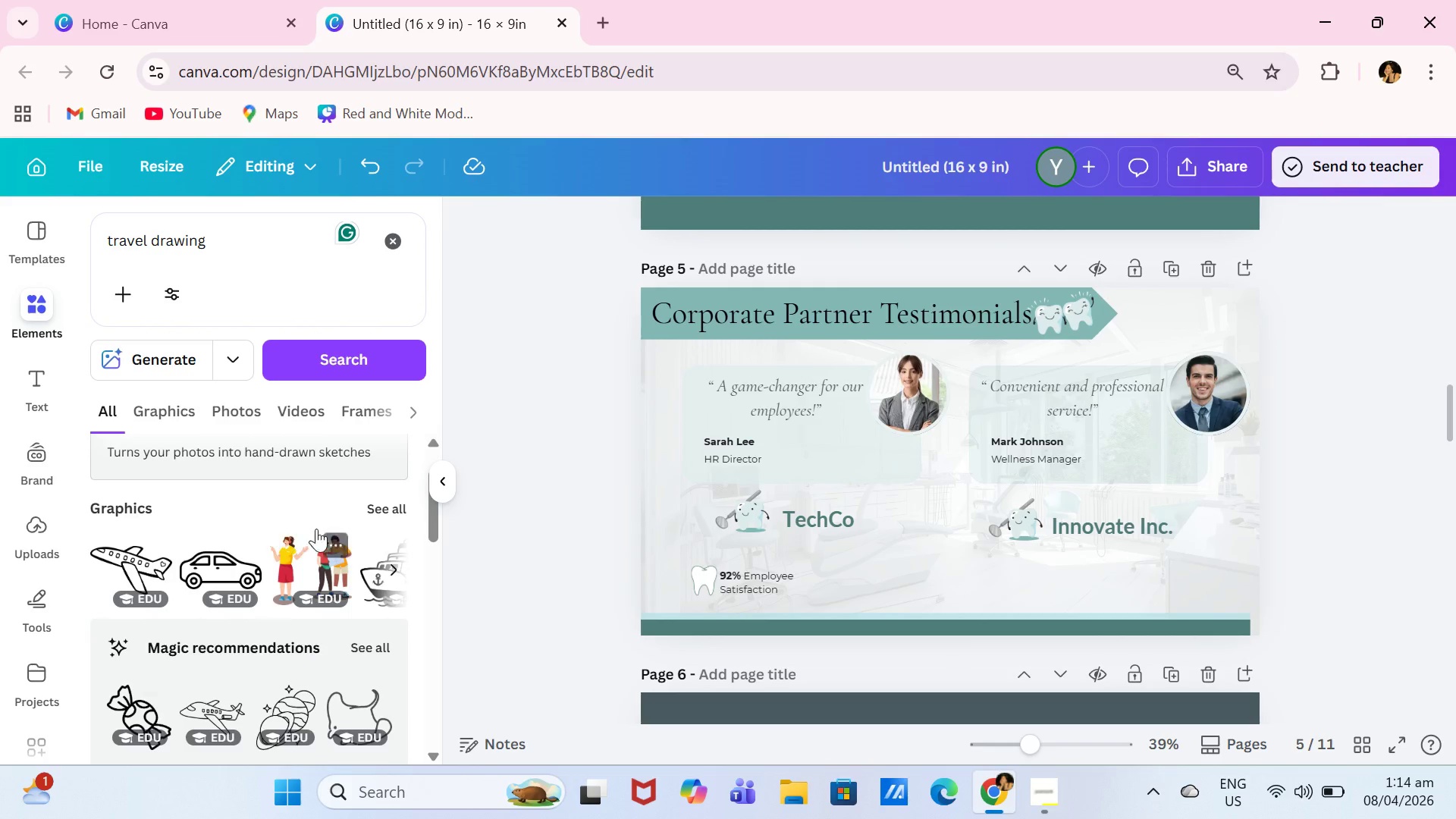 
left_click([364, 511])
 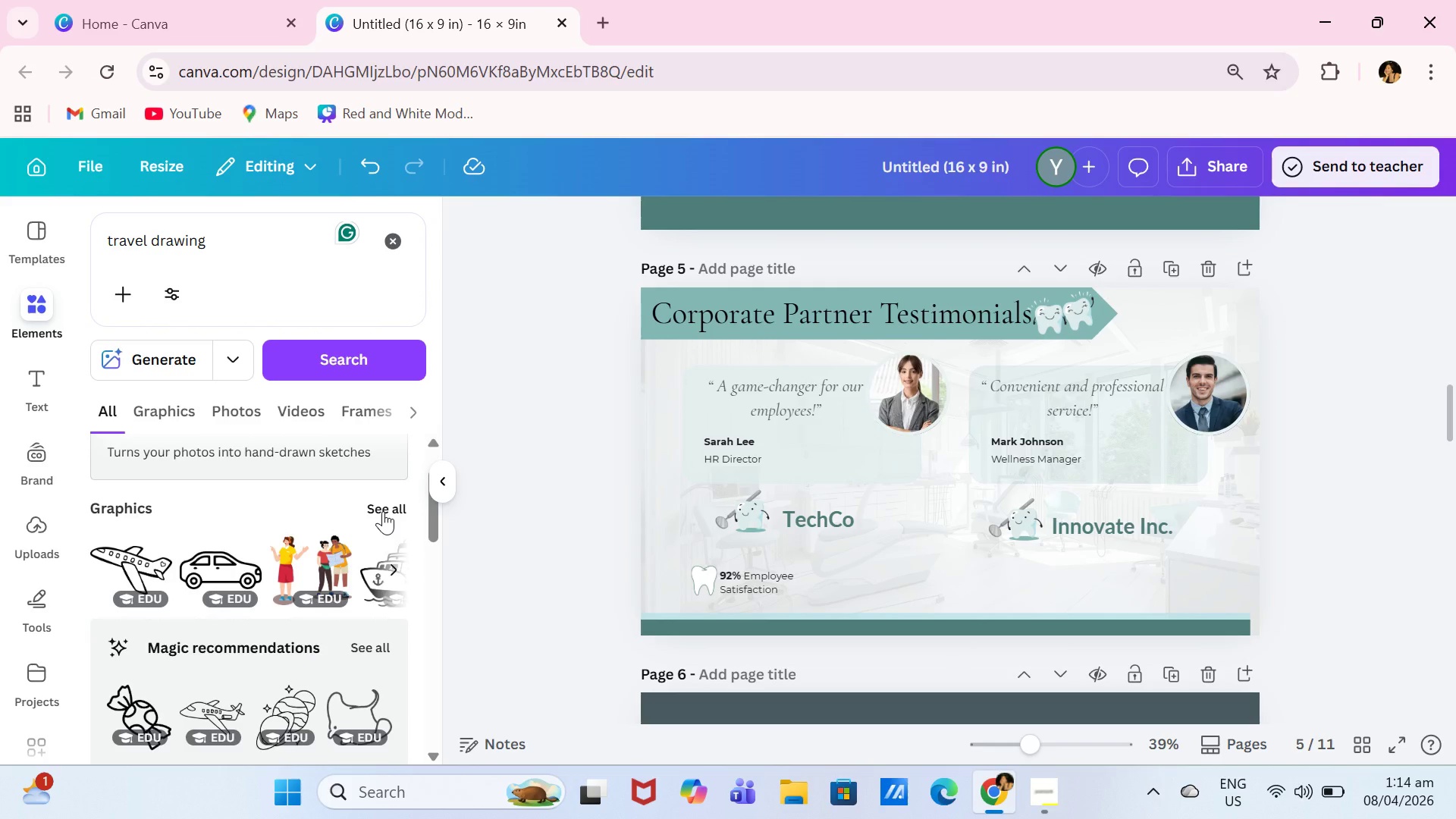 
left_click([383, 511])
 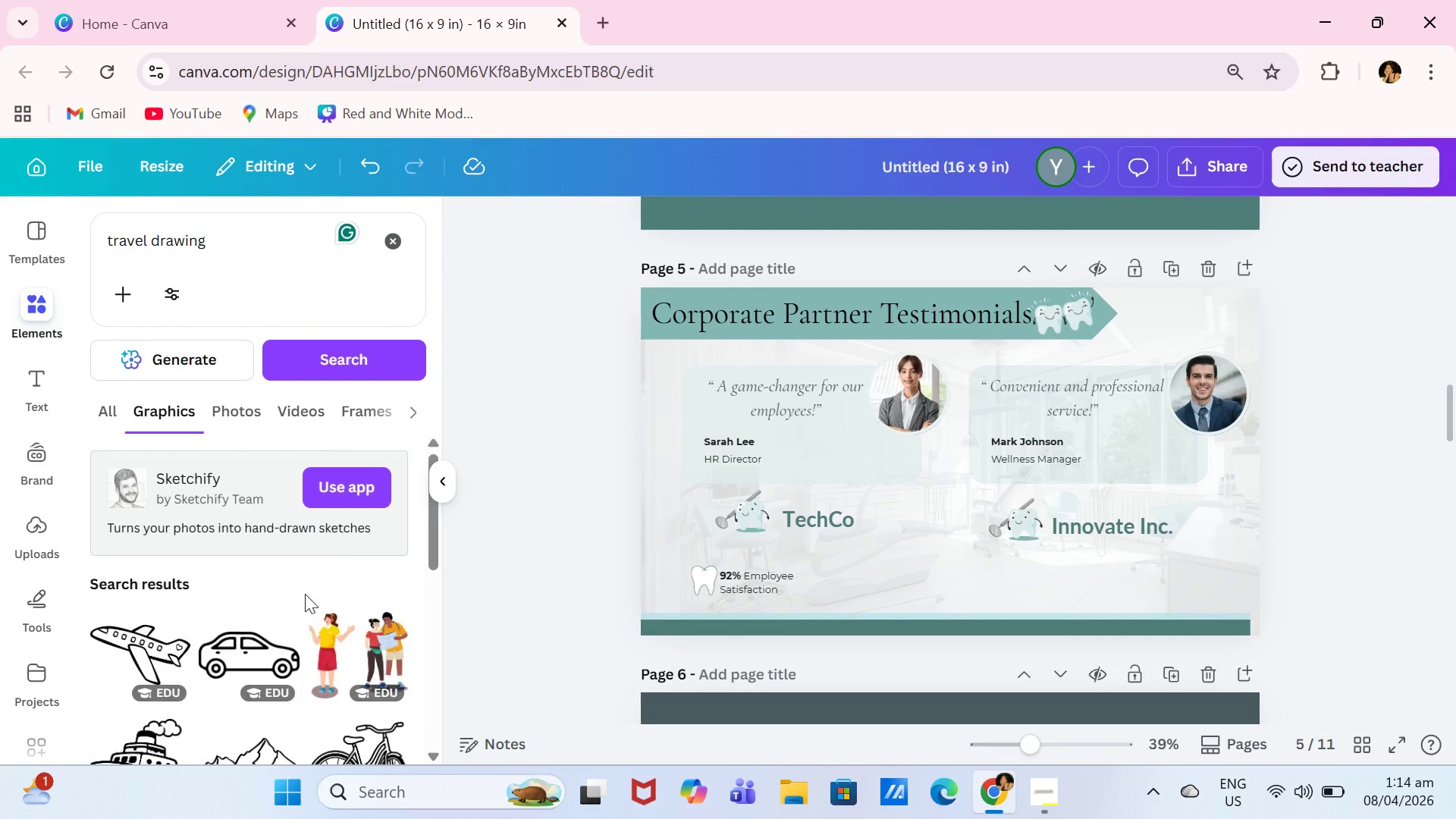 
scroll: coordinate [305, 594], scroll_direction: down, amount: 4.0
 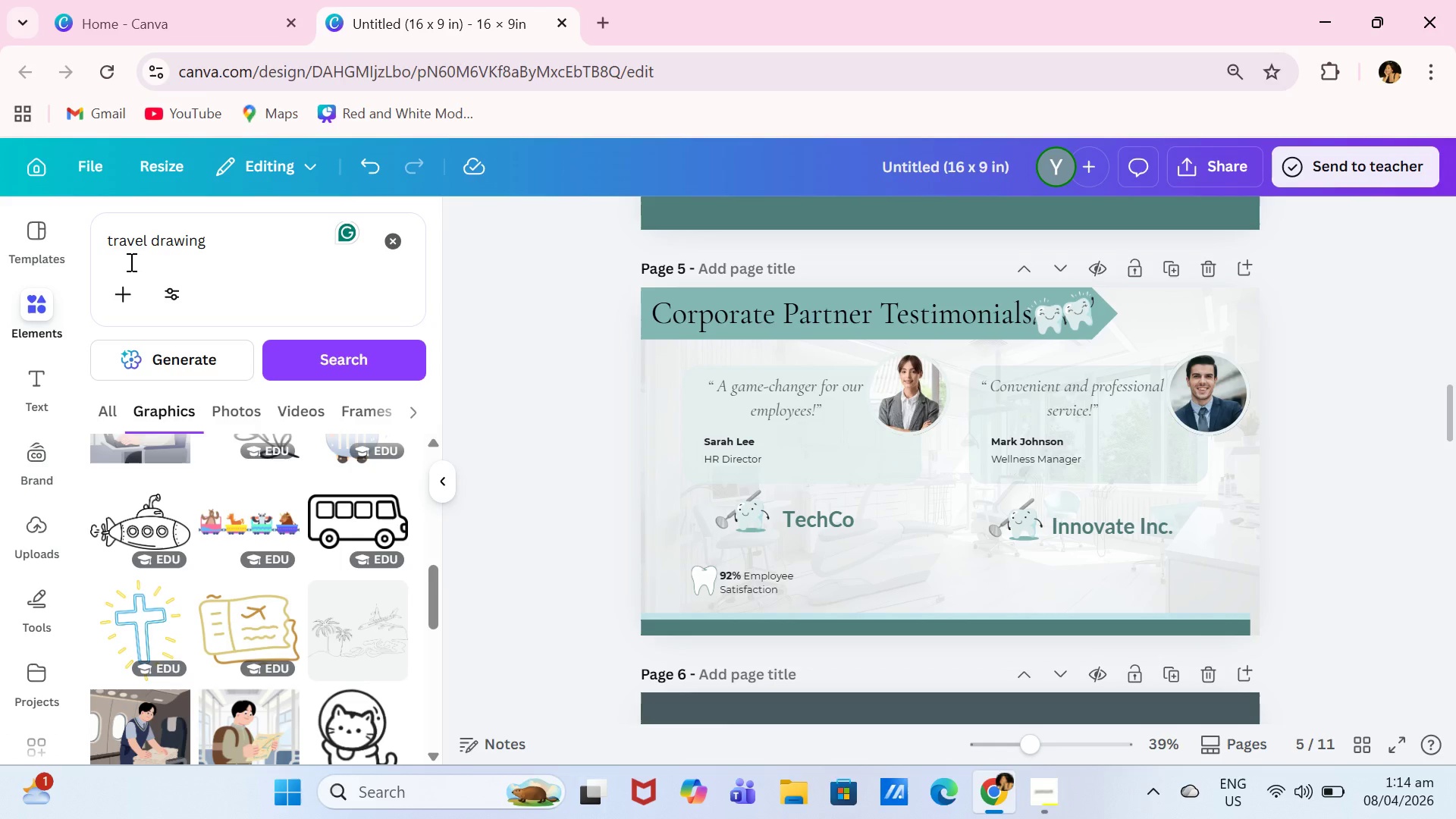 
left_click([148, 243])
 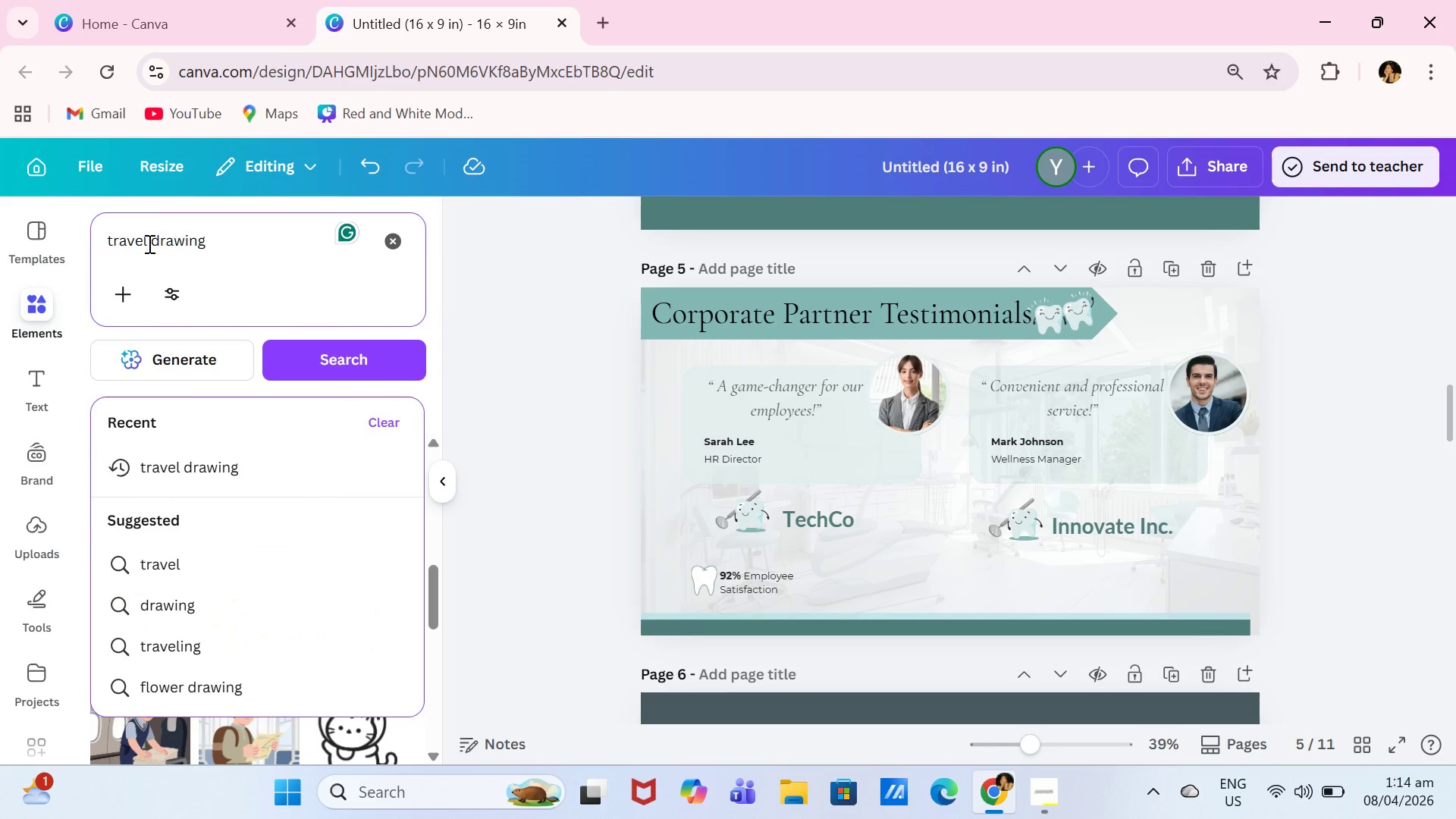 
key(Backspace)
key(Backspace)
key(Backspace)
key(Backspace)
key(Backspace)
key(Backspace)
key(Backspace)
type(luggage)
 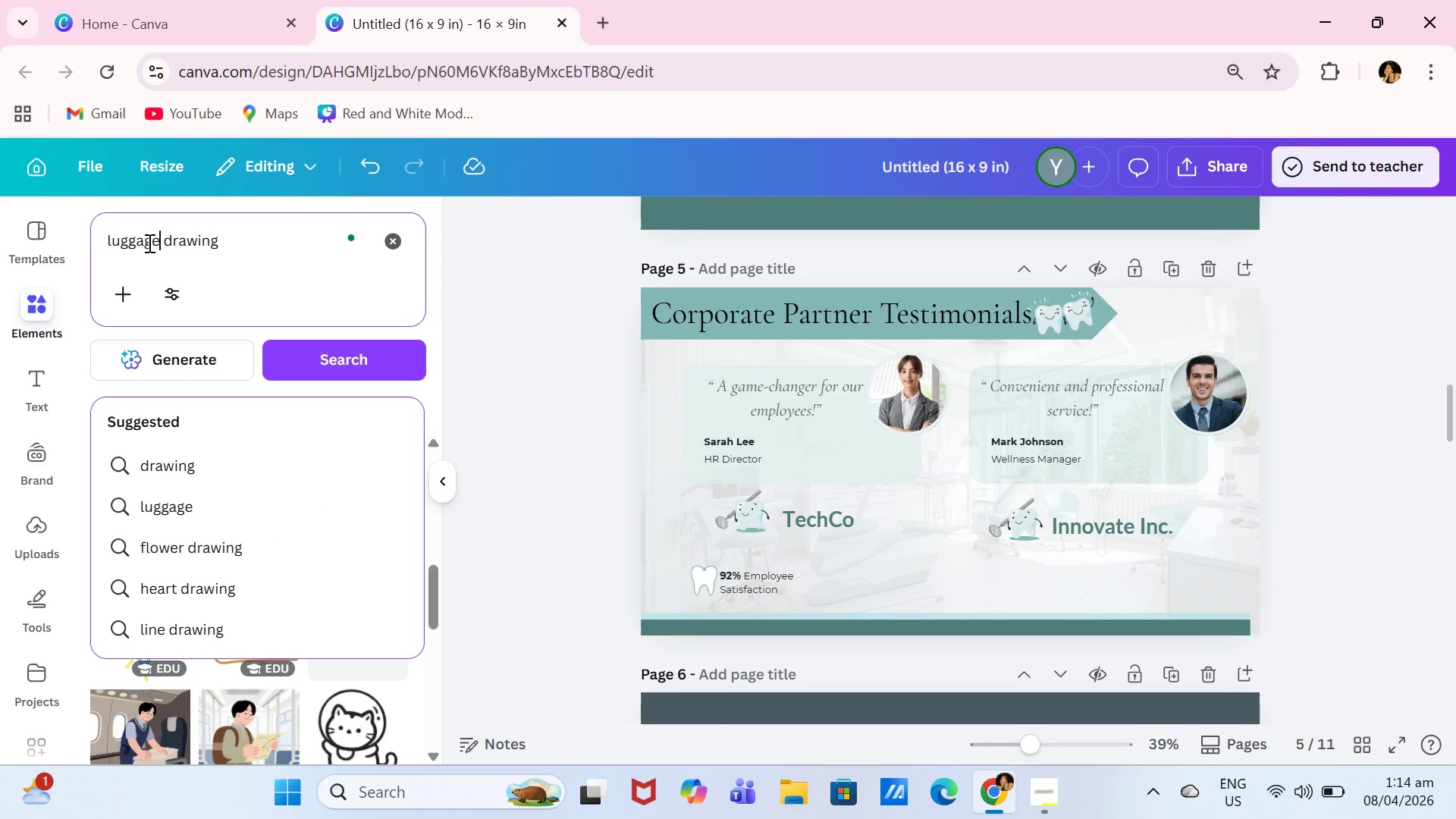 
key(Enter)
 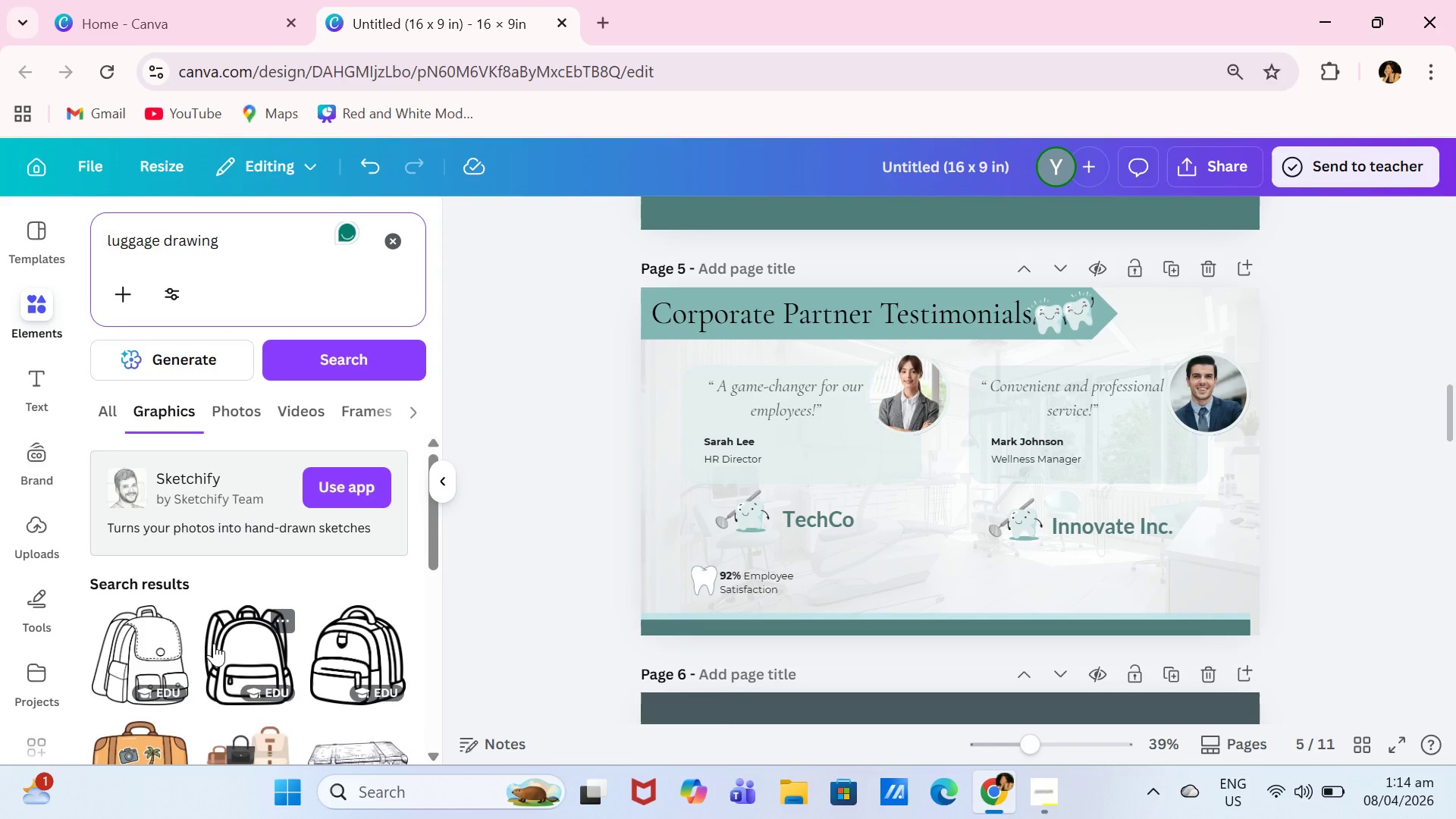 
scroll: coordinate [299, 583], scroll_direction: down, amount: 5.0
 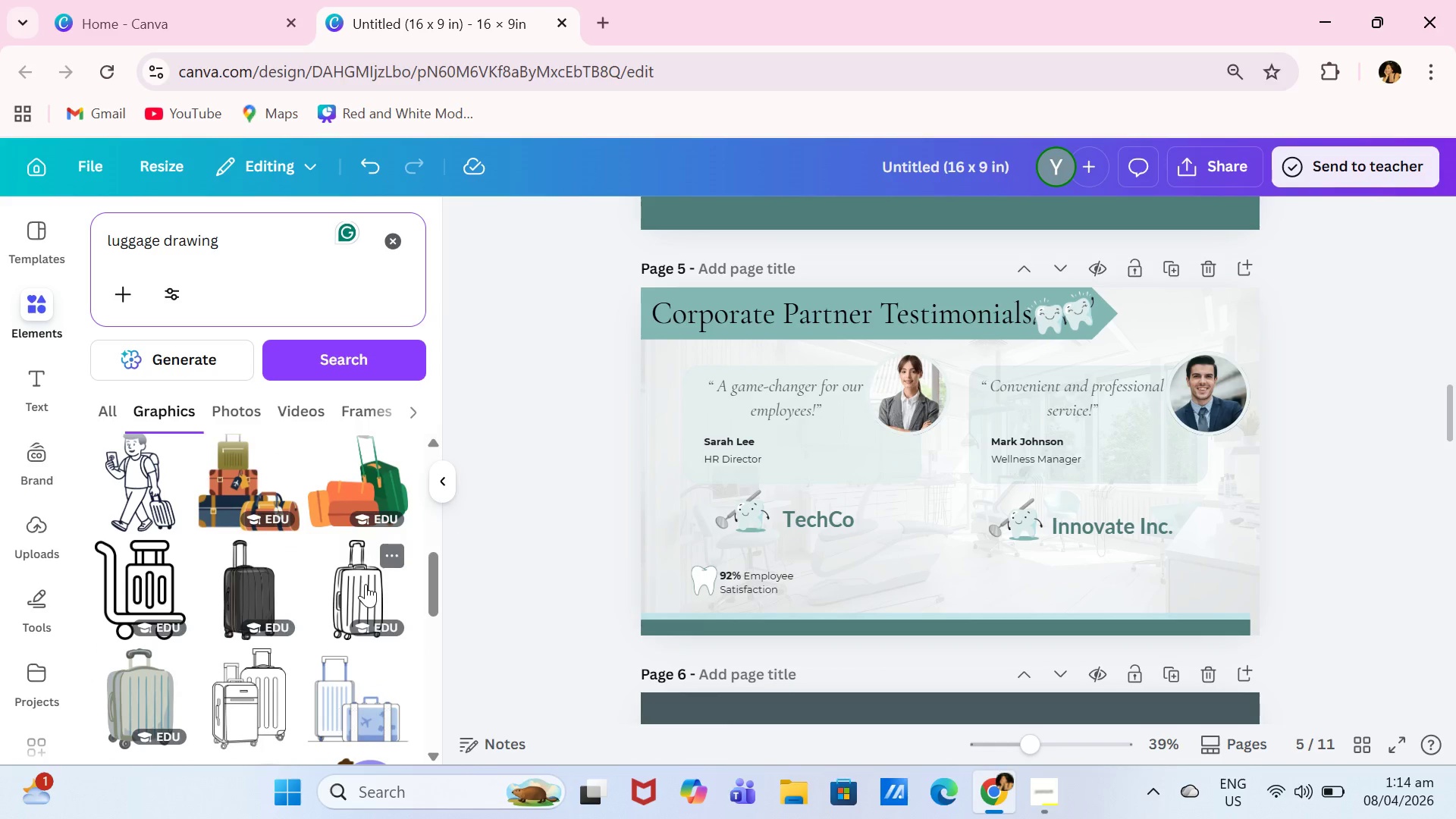 
left_click([376, 585])
 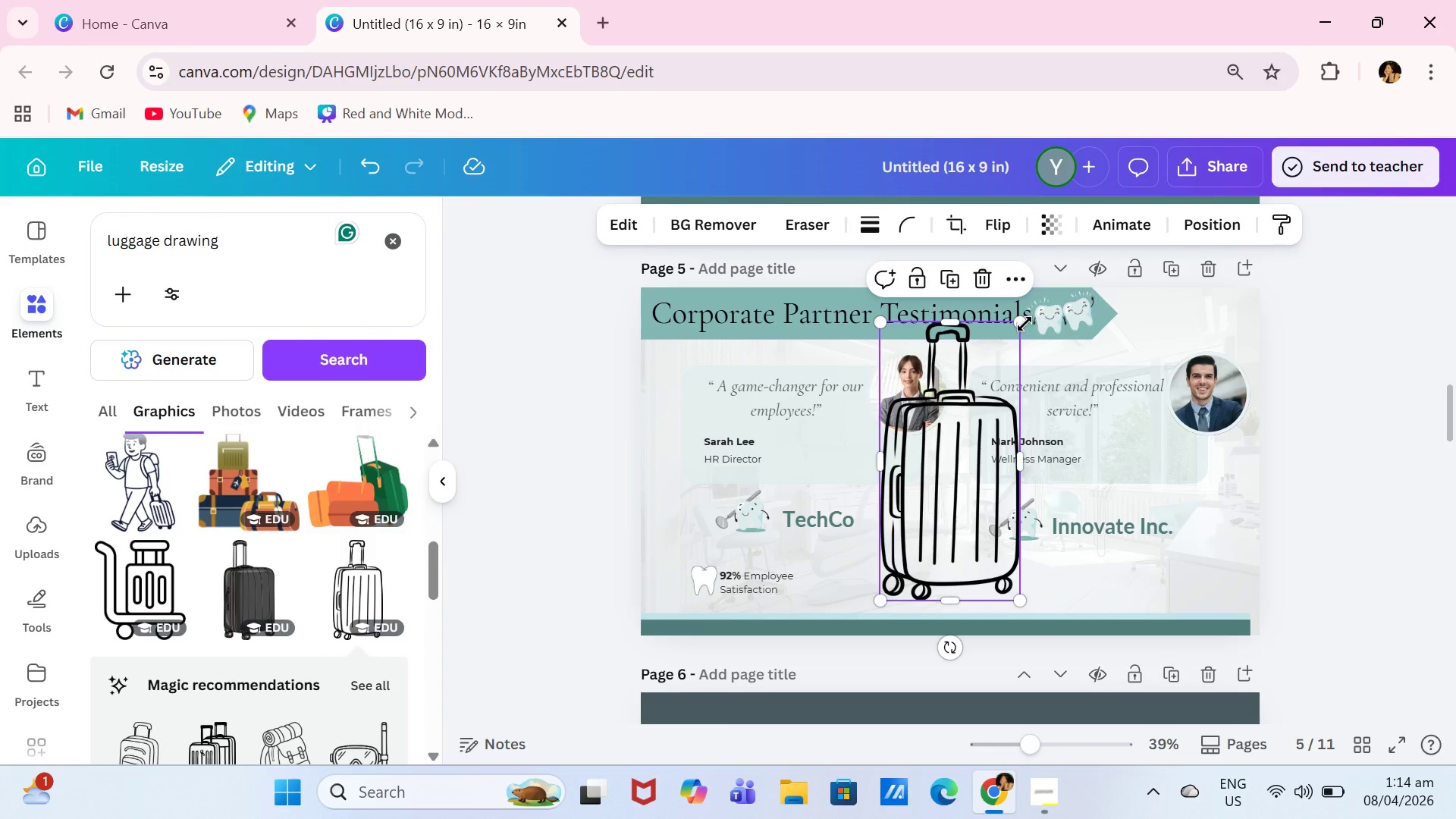 
left_click_drag(start_coordinate=[1022, 328], to_coordinate=[905, 540])
 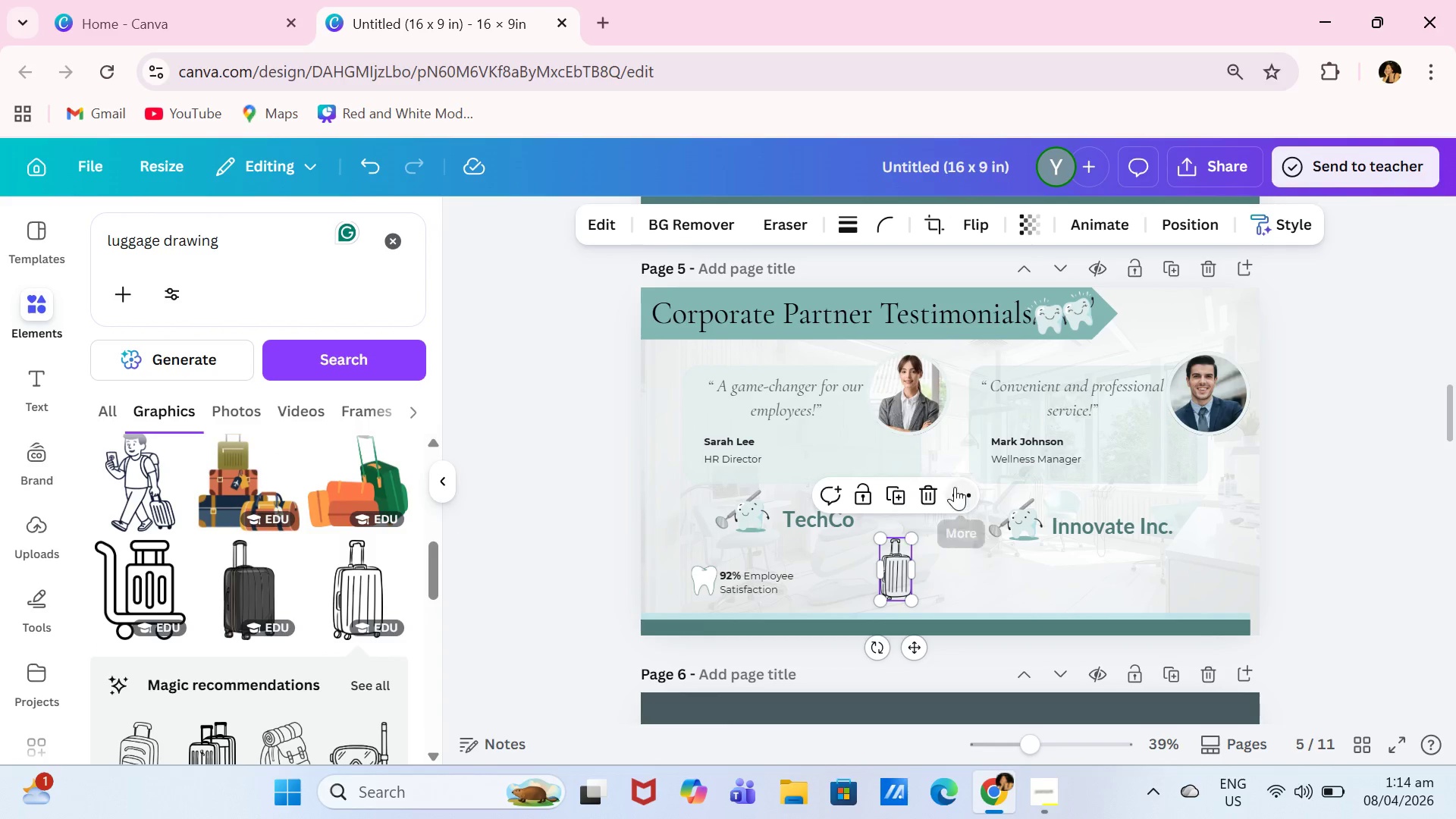 
left_click([931, 497])
 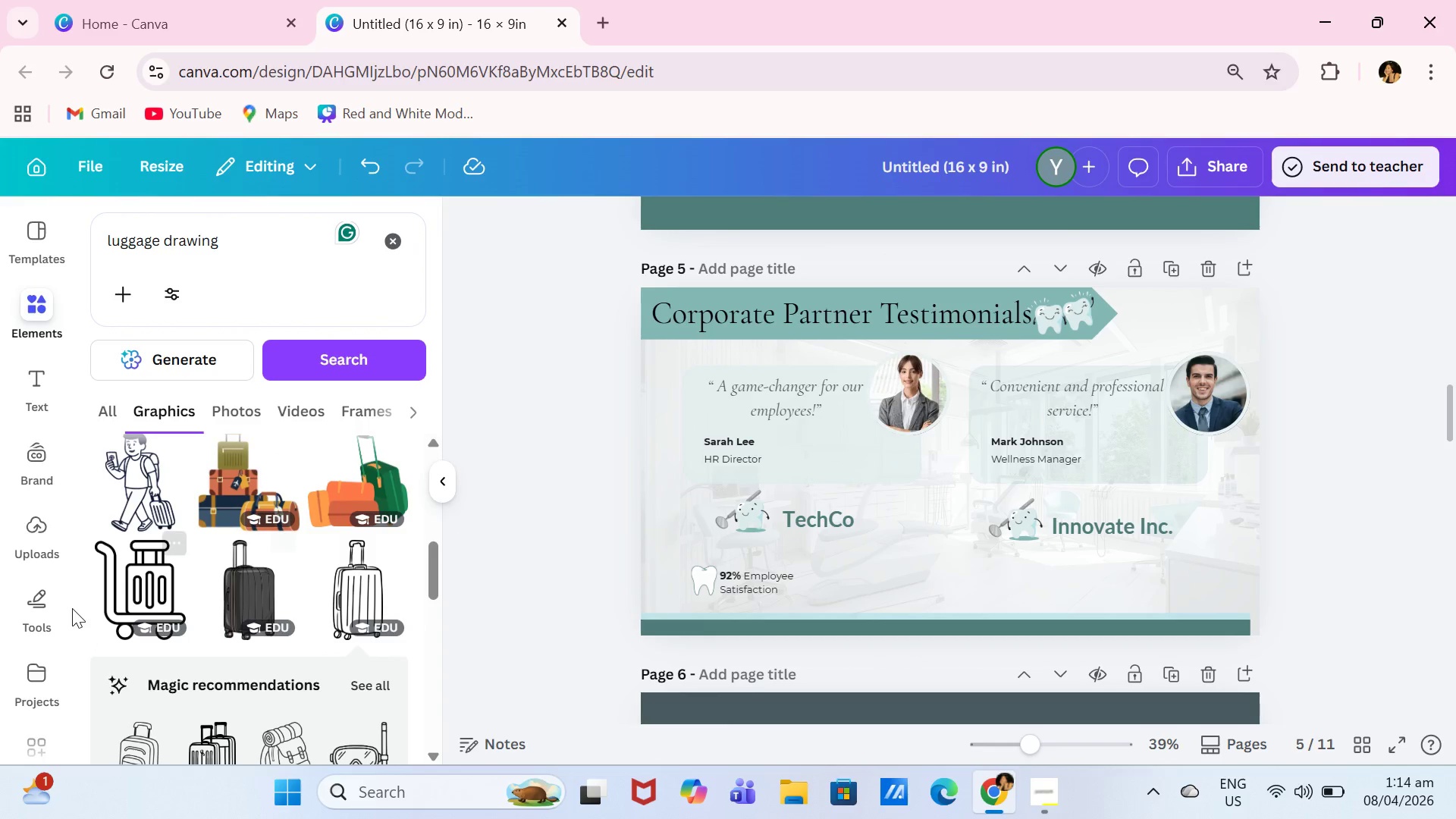 
scroll: coordinate [249, 664], scroll_direction: down, amount: 4.0
 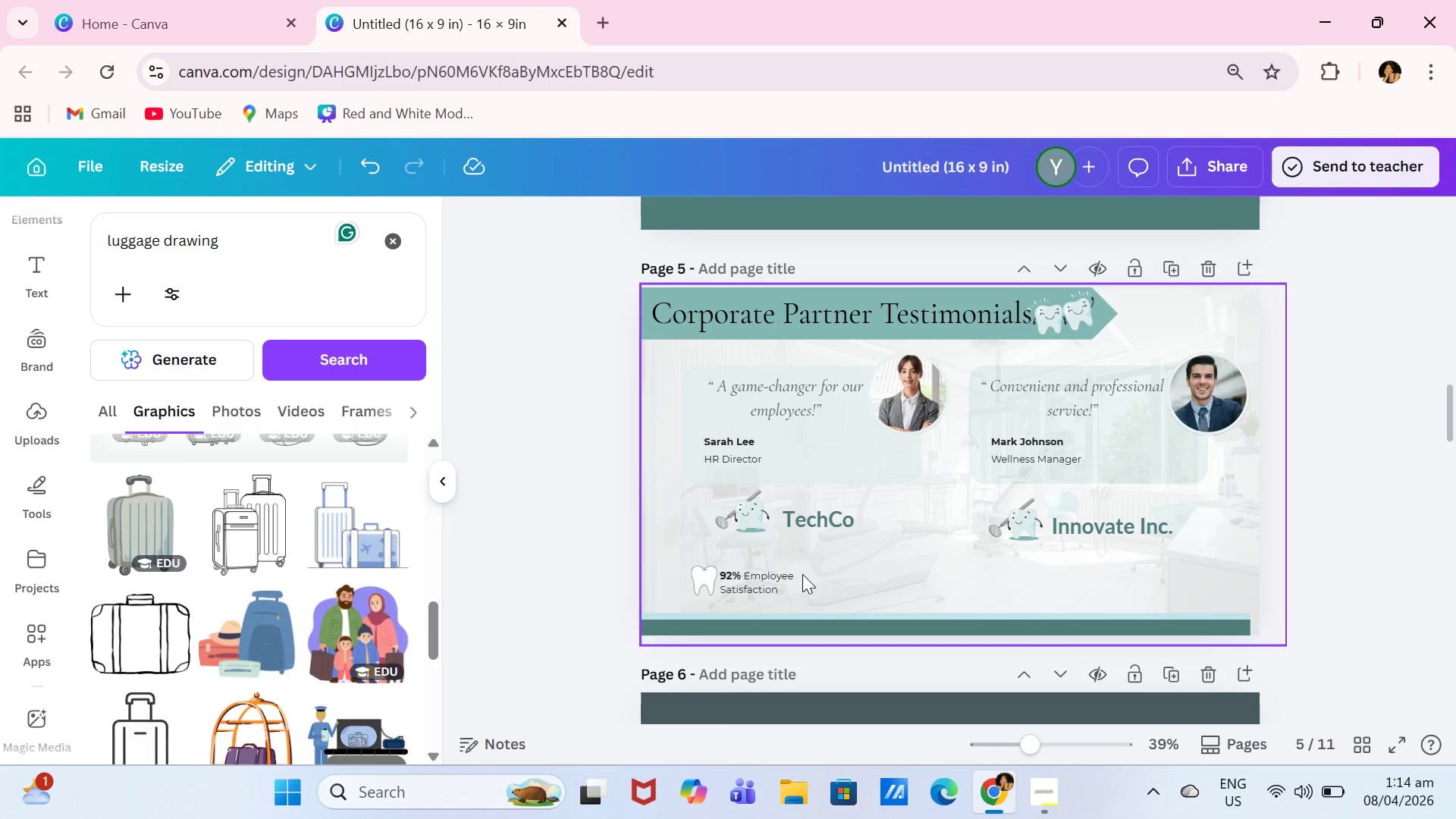 
wait(19.98)
 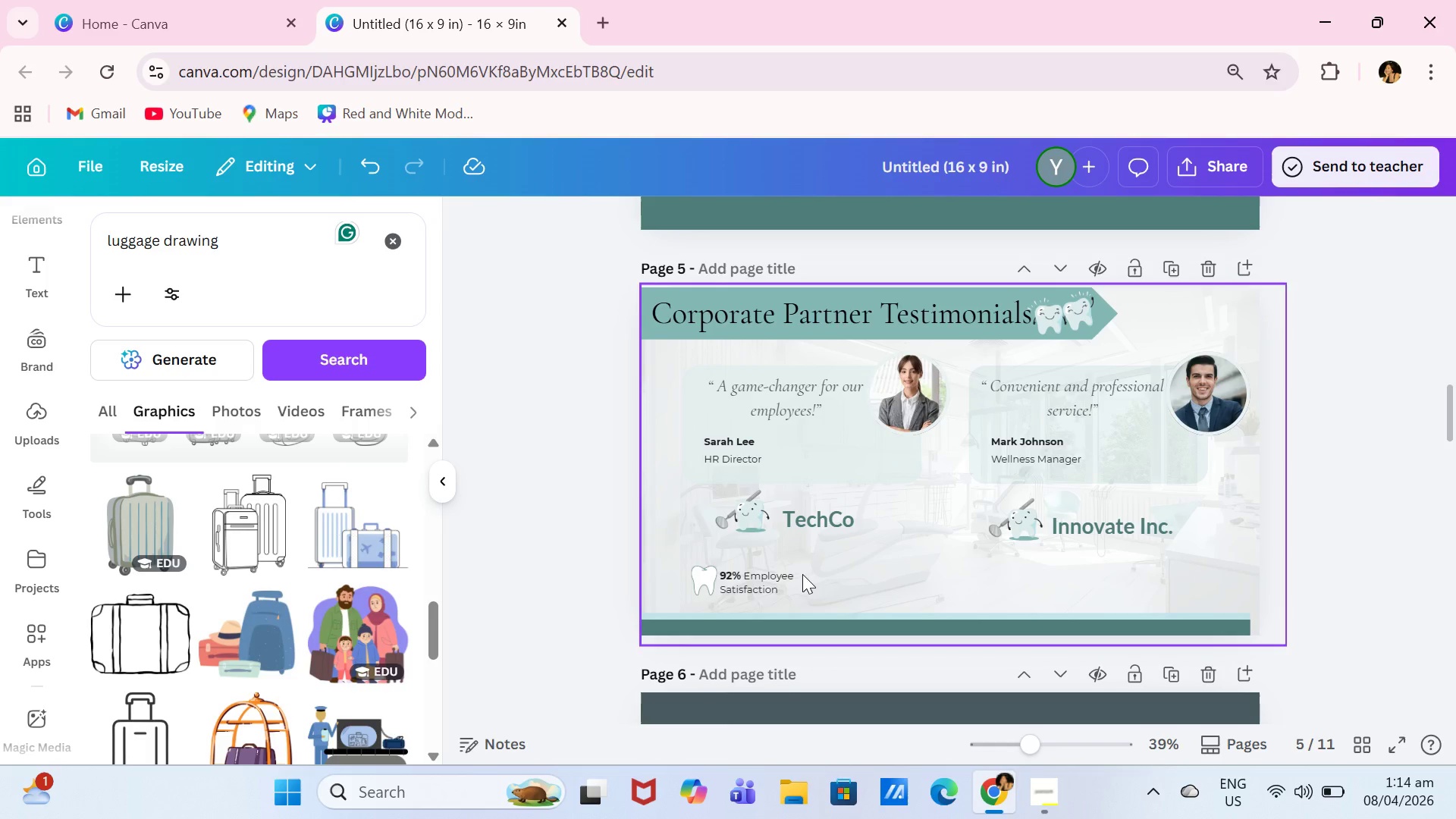 
left_click([268, 540])
 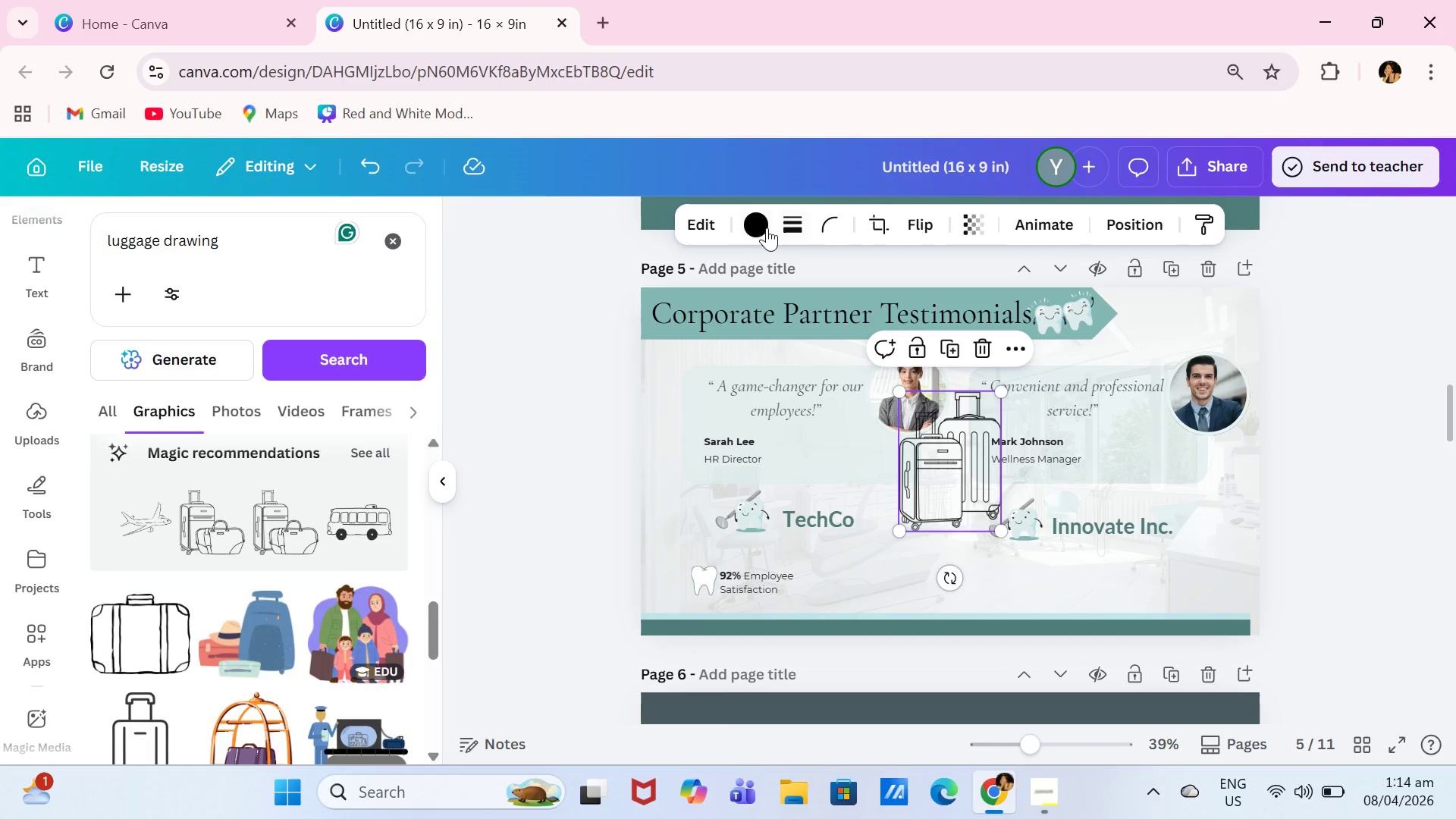 
left_click([750, 226])
 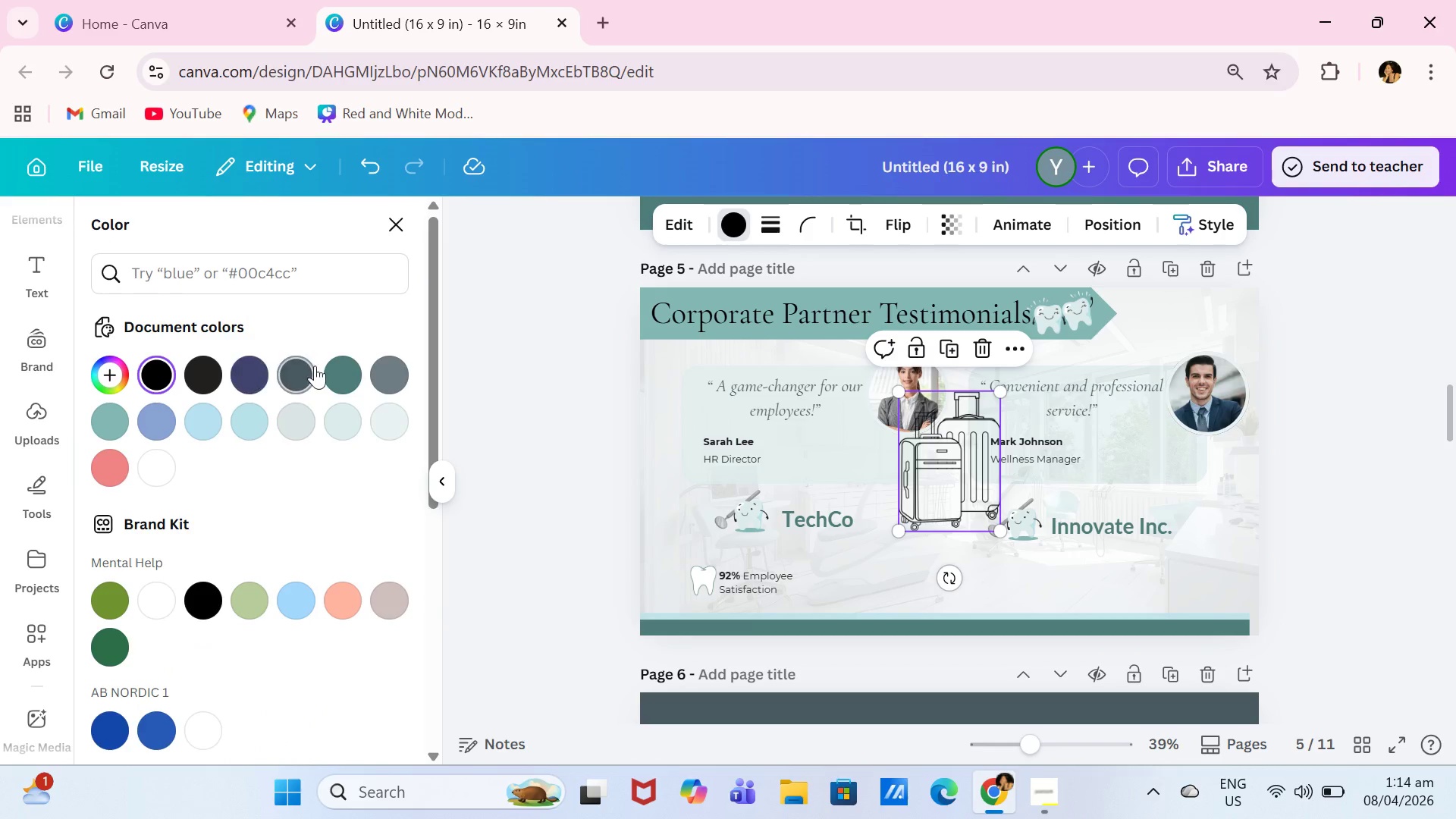 
left_click([329, 375])
 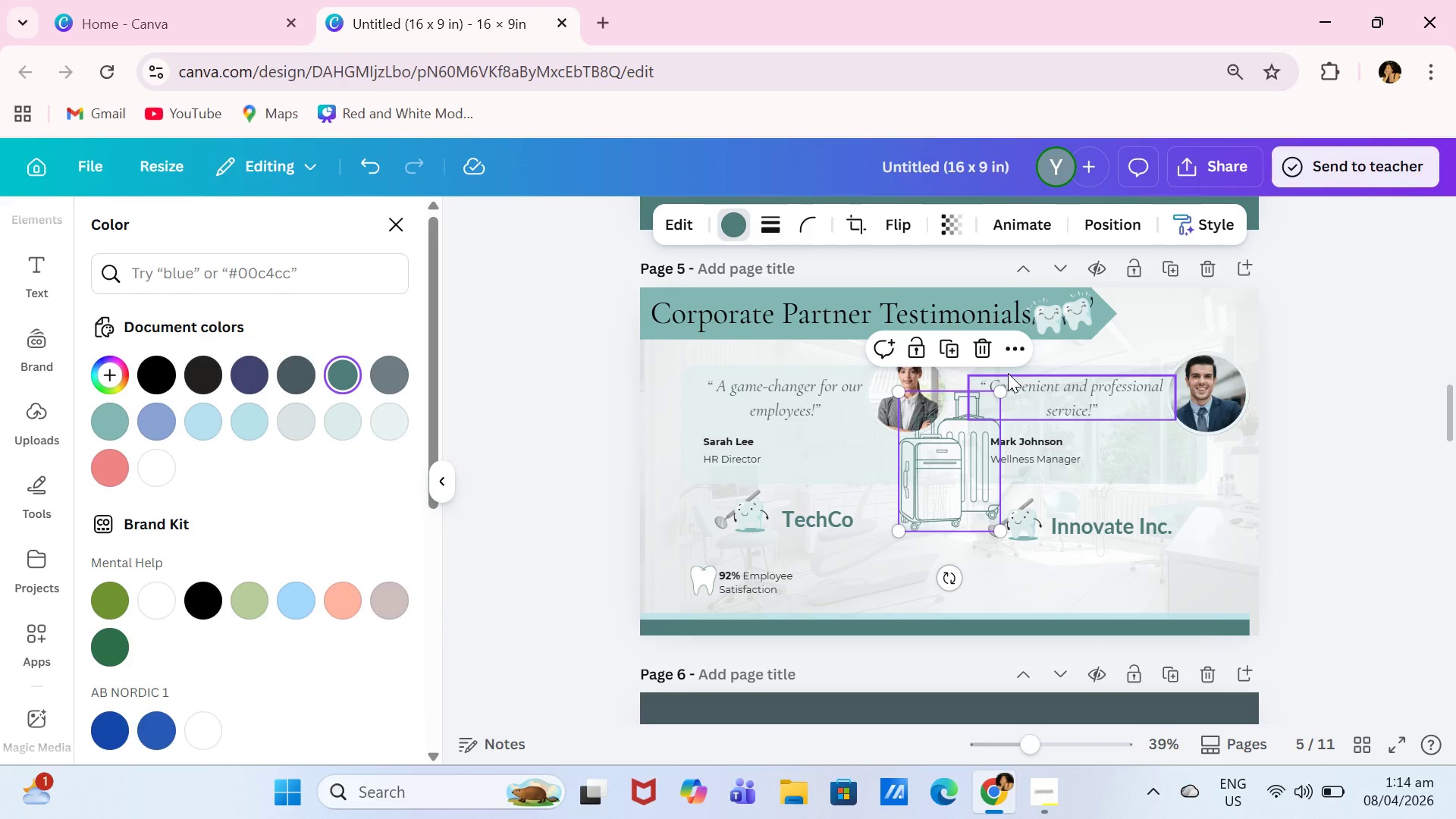 
left_click_drag(start_coordinate=[1004, 391], to_coordinate=[962, 485])
 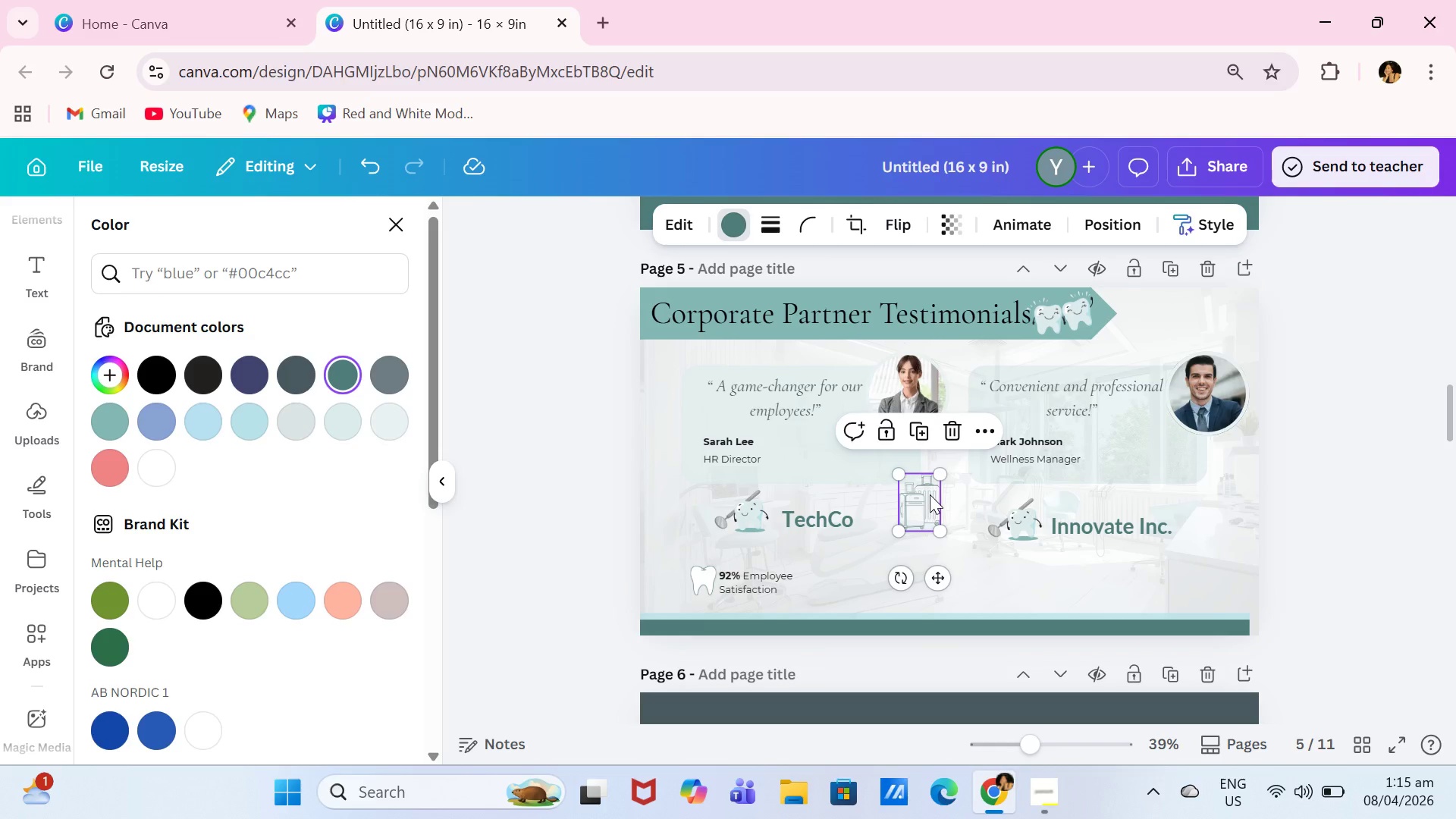 
left_click_drag(start_coordinate=[927, 495], to_coordinate=[899, 561])
 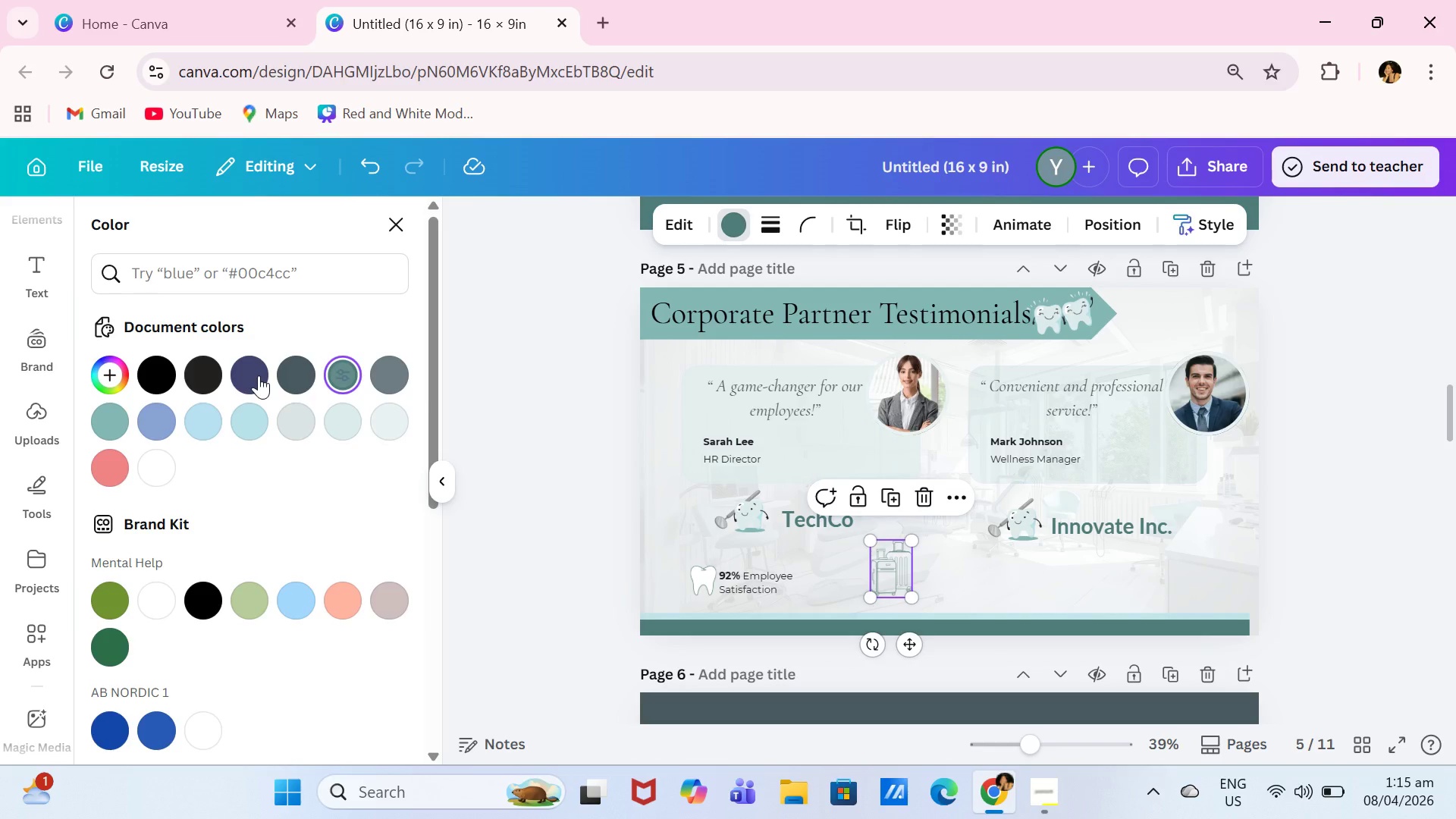 
left_click([200, 366])
 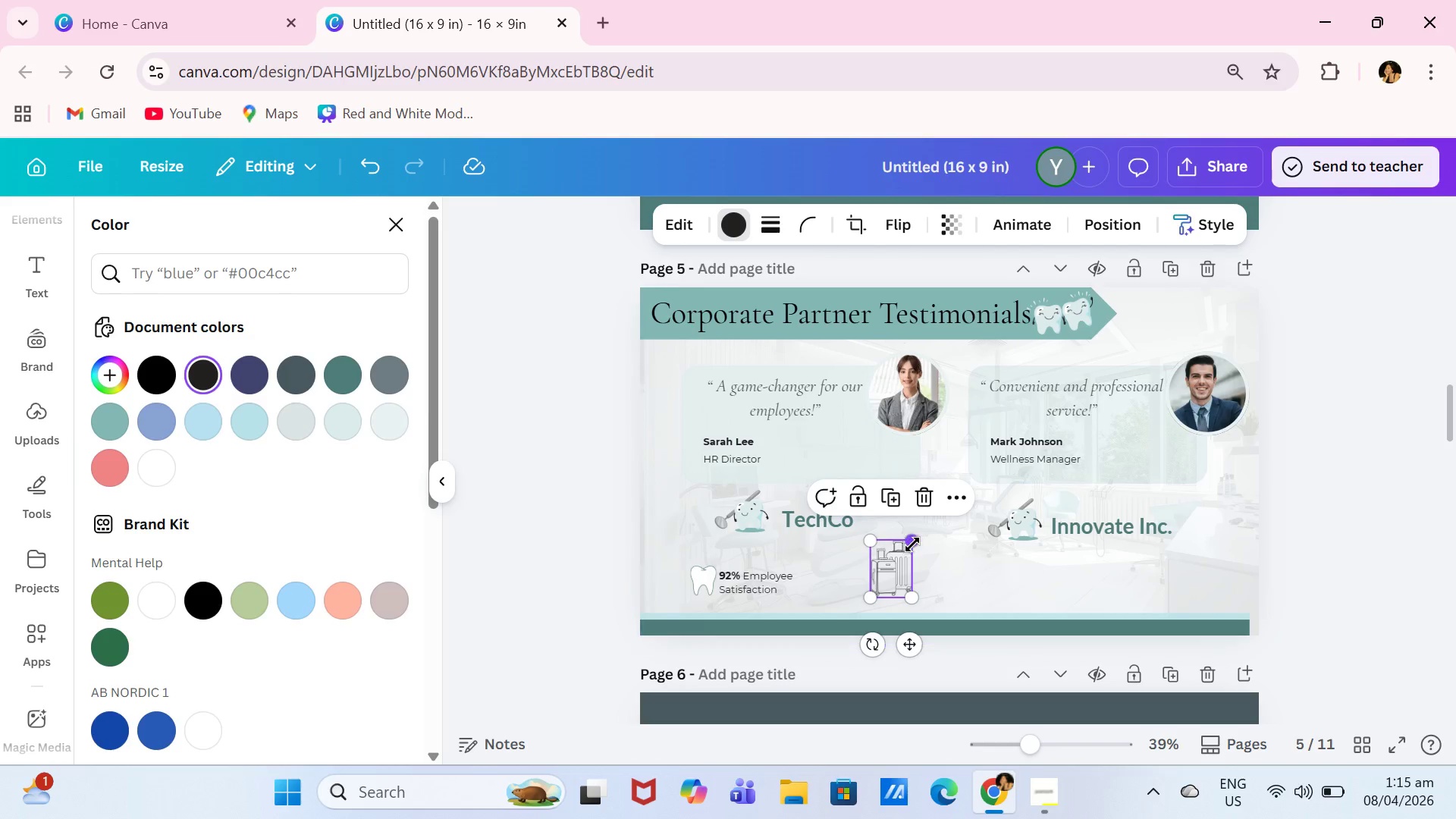 
left_click_drag(start_coordinate=[915, 543], to_coordinate=[906, 556])
 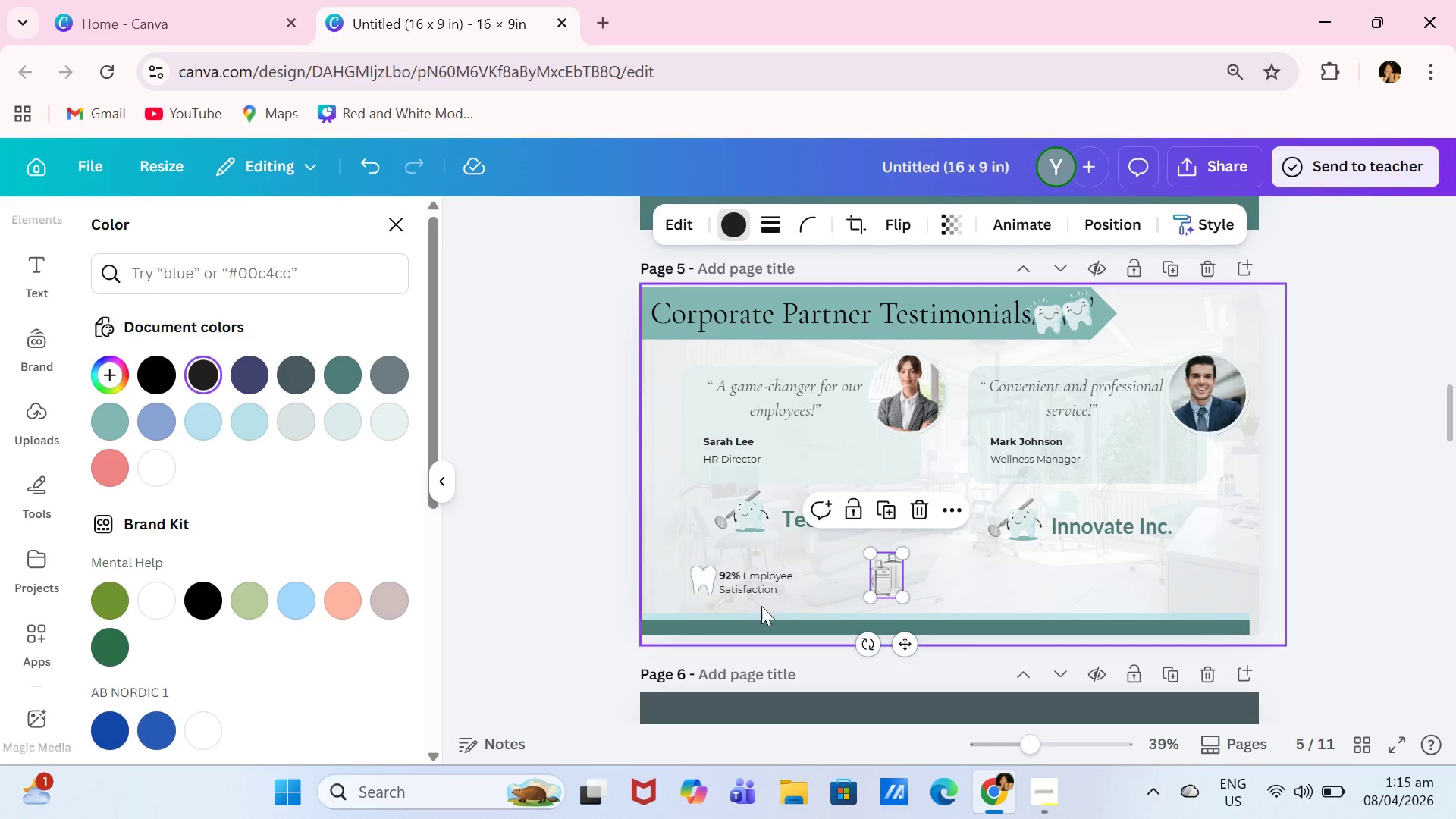 
left_click([777, 589])
 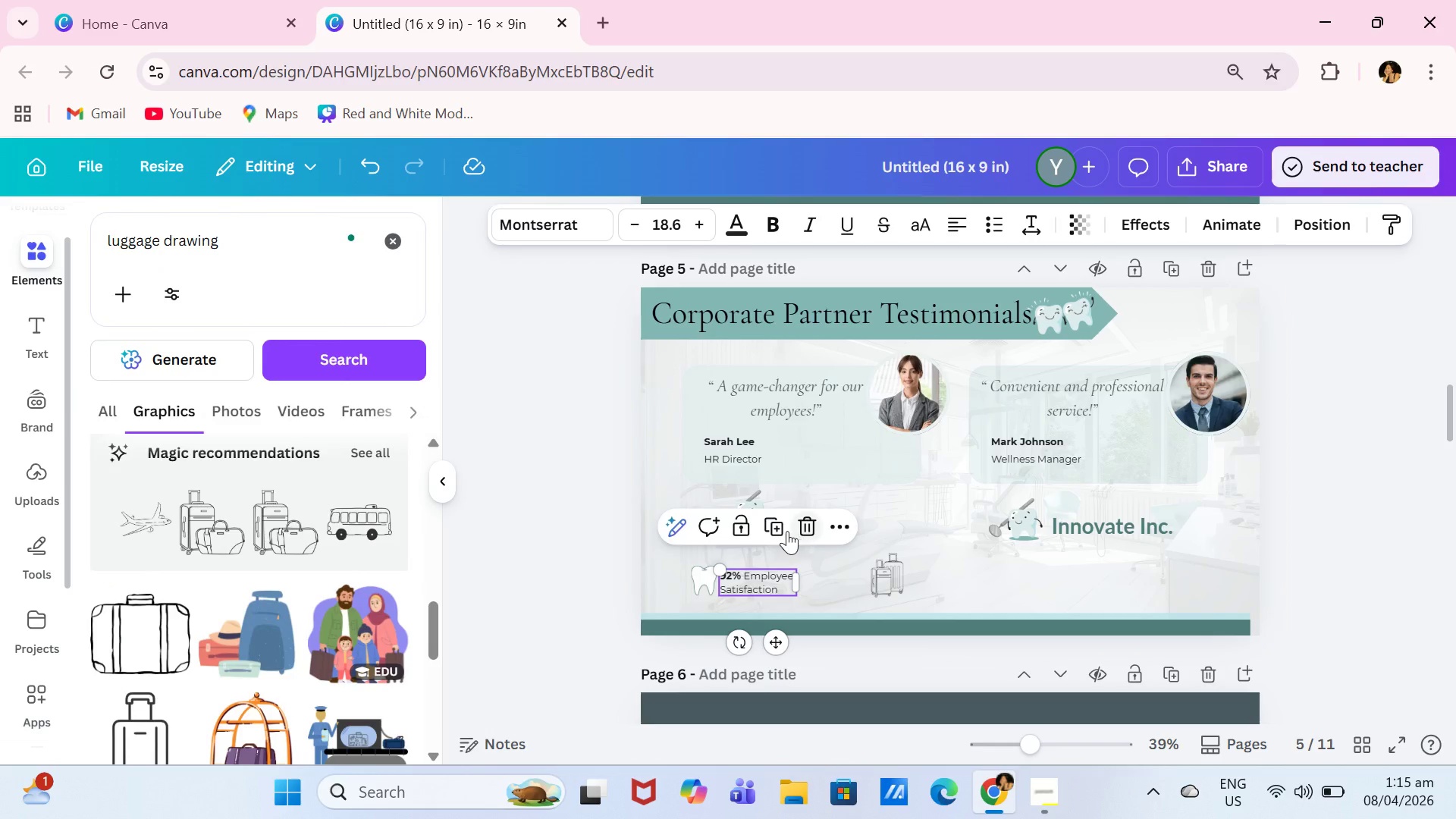 
left_click([786, 530])
 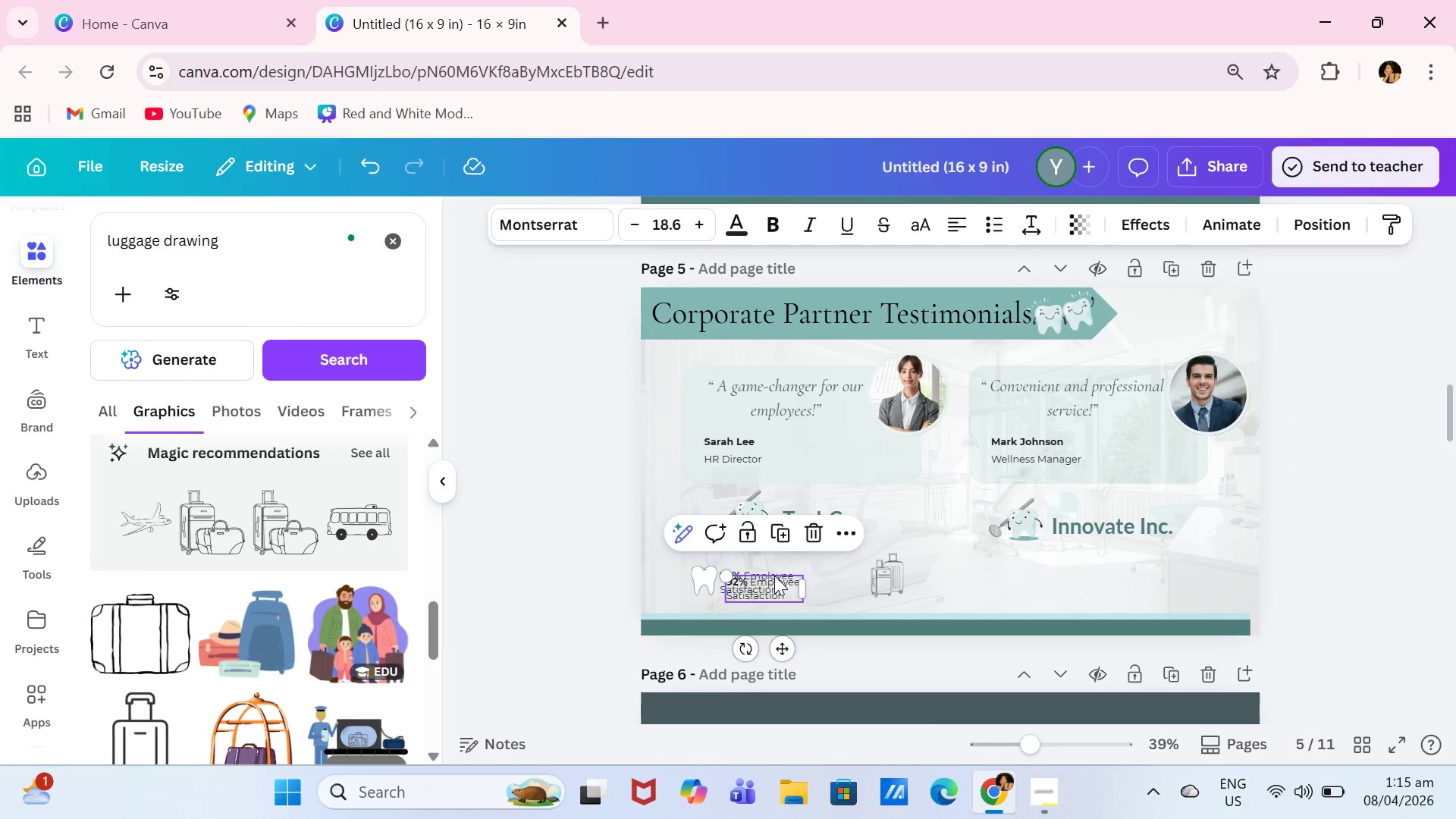 
left_click_drag(start_coordinate=[774, 576], to_coordinate=[962, 566])
 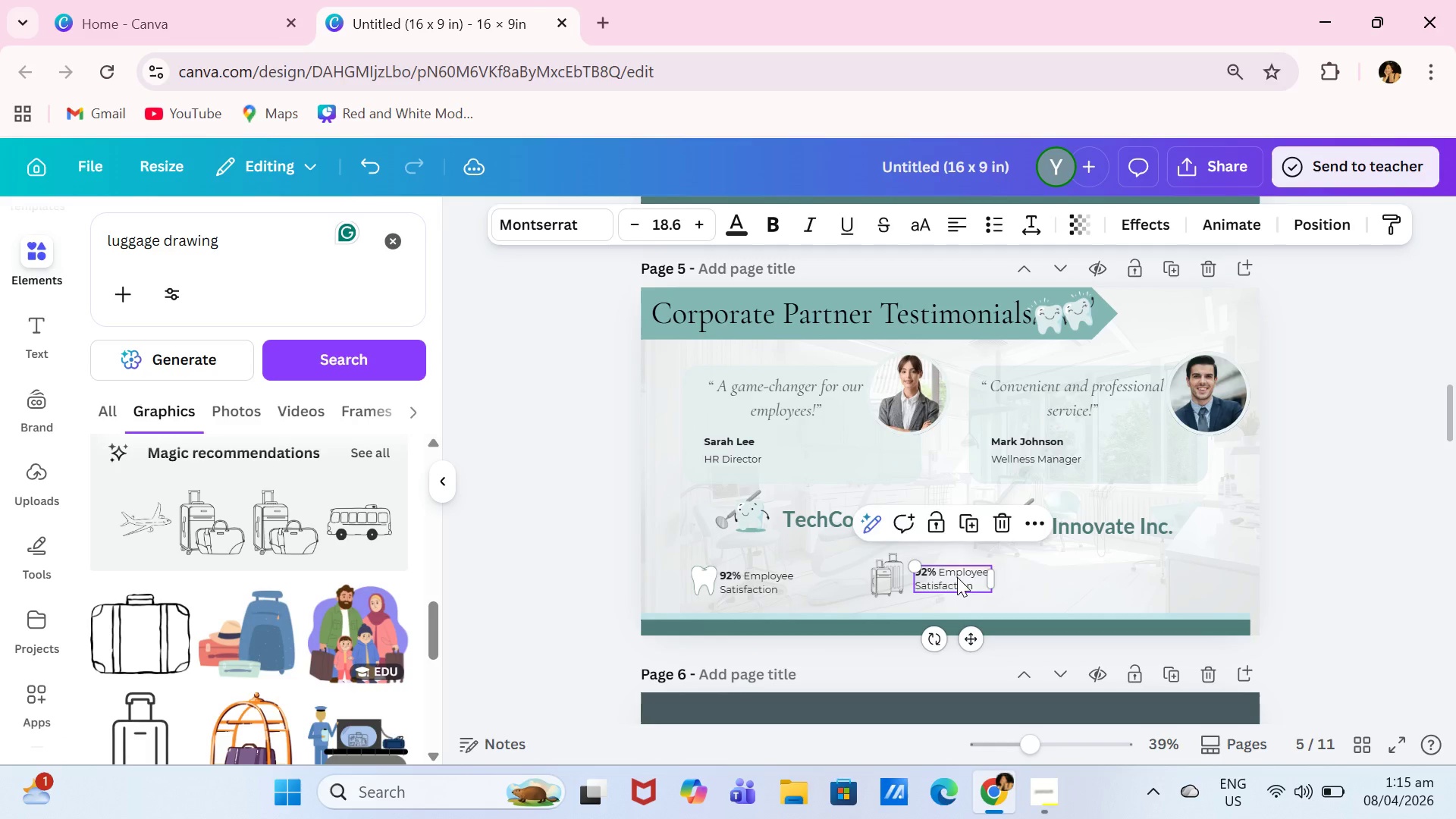 
left_click([957, 577])
 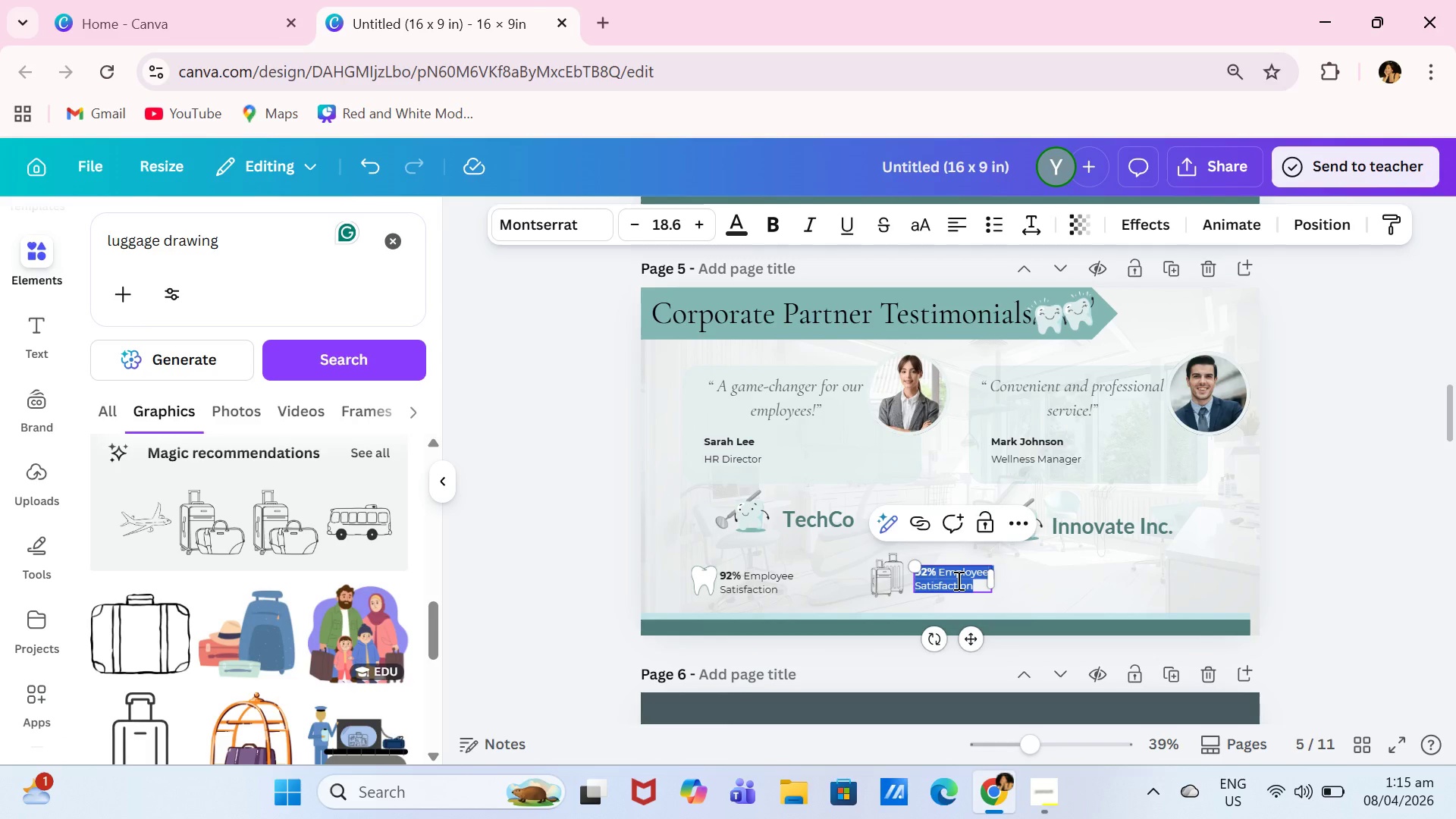 
type(No)
key(Backspace)
key(Backspace)
 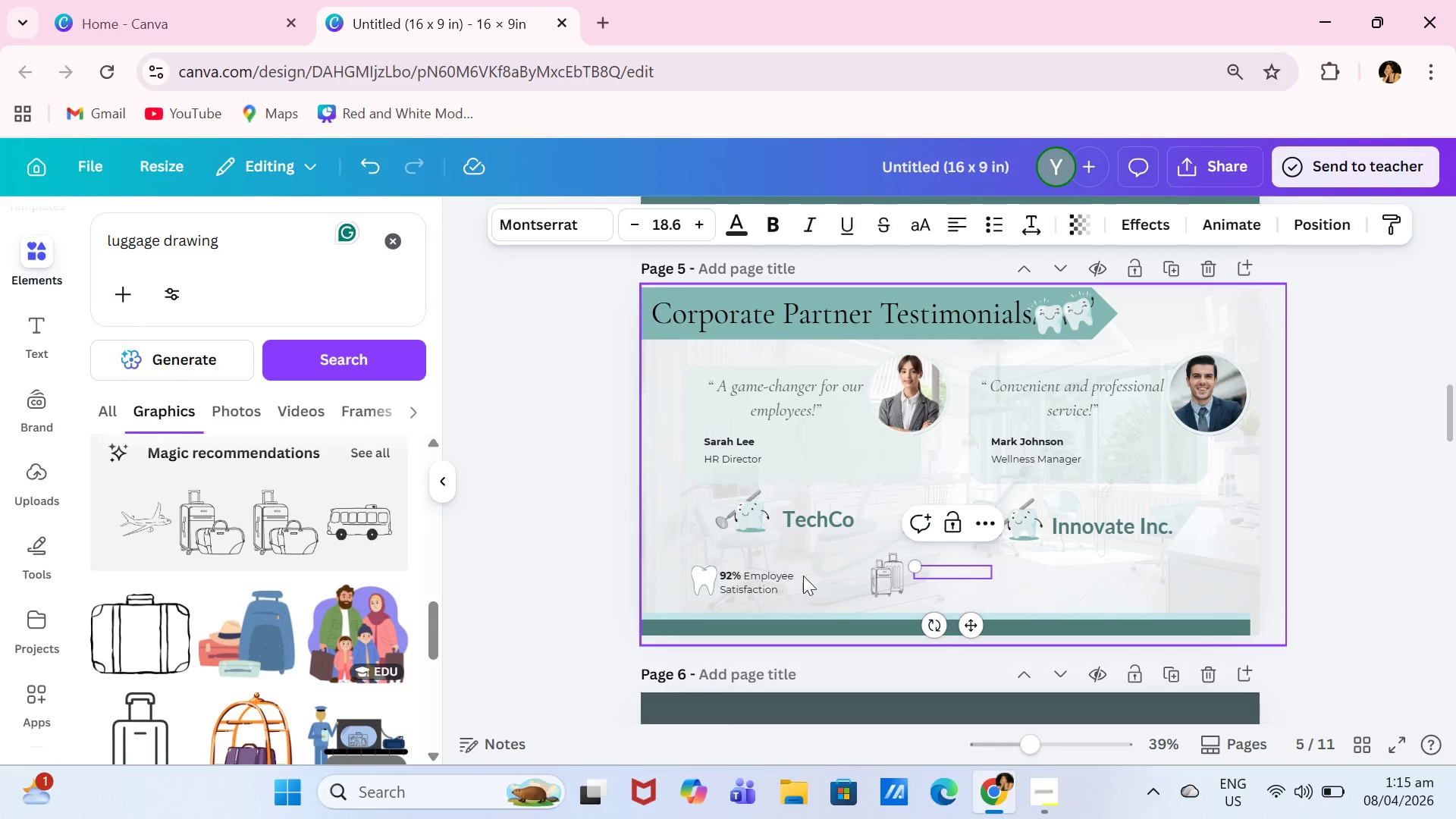 
key(Control+ControlLeft)
 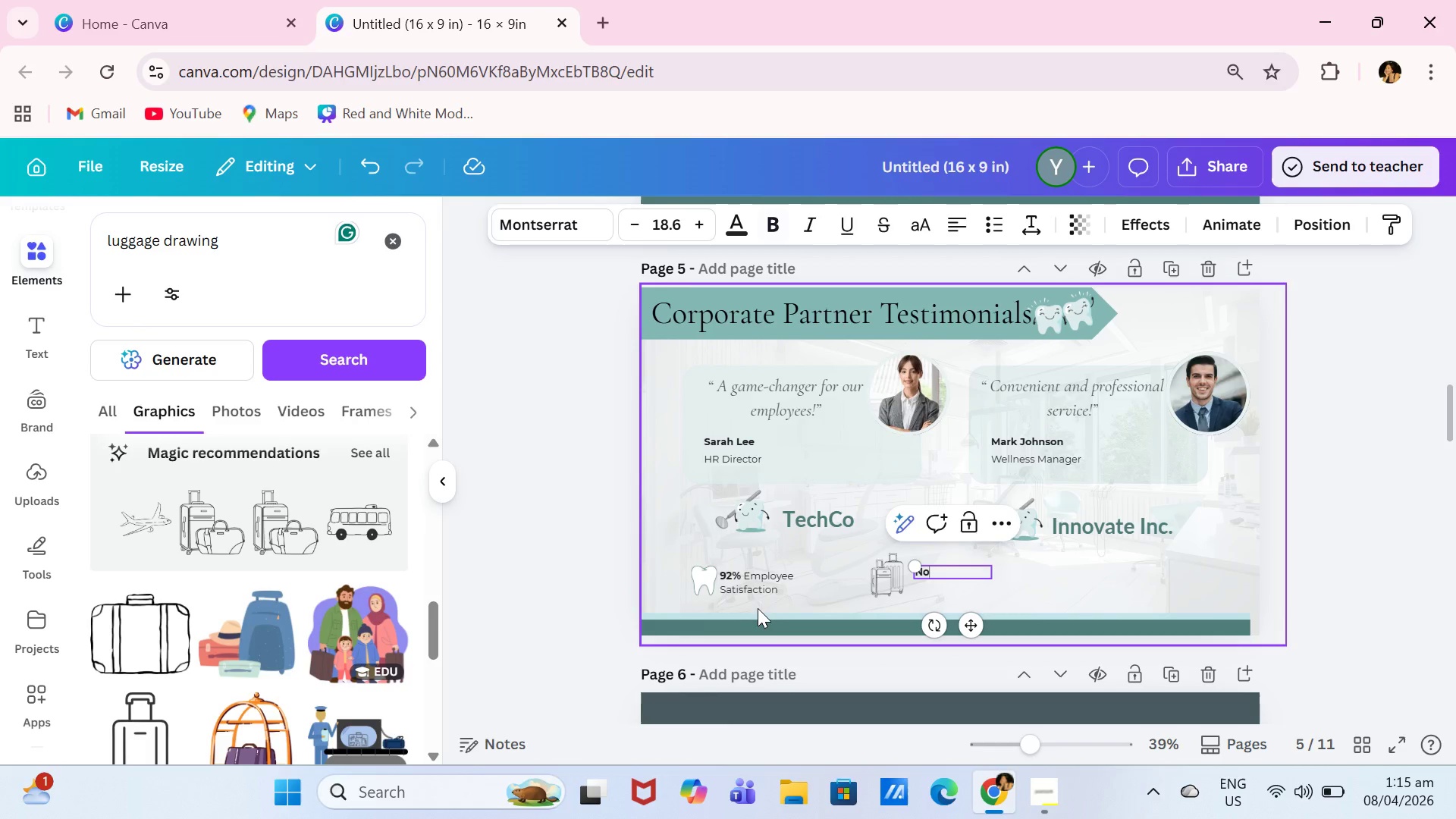 
key(Control+Z)
 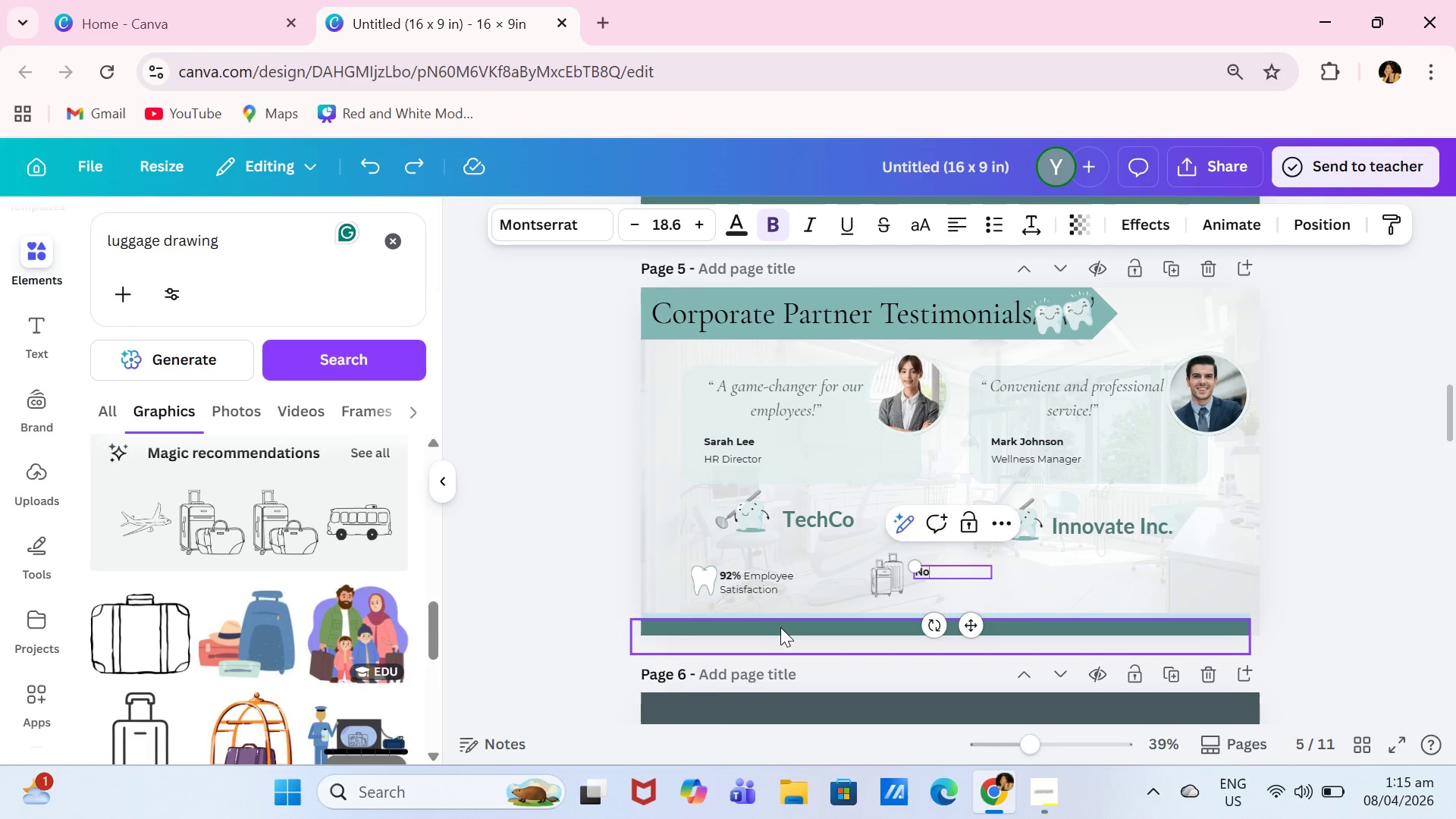 
key(Control+ControlLeft)
 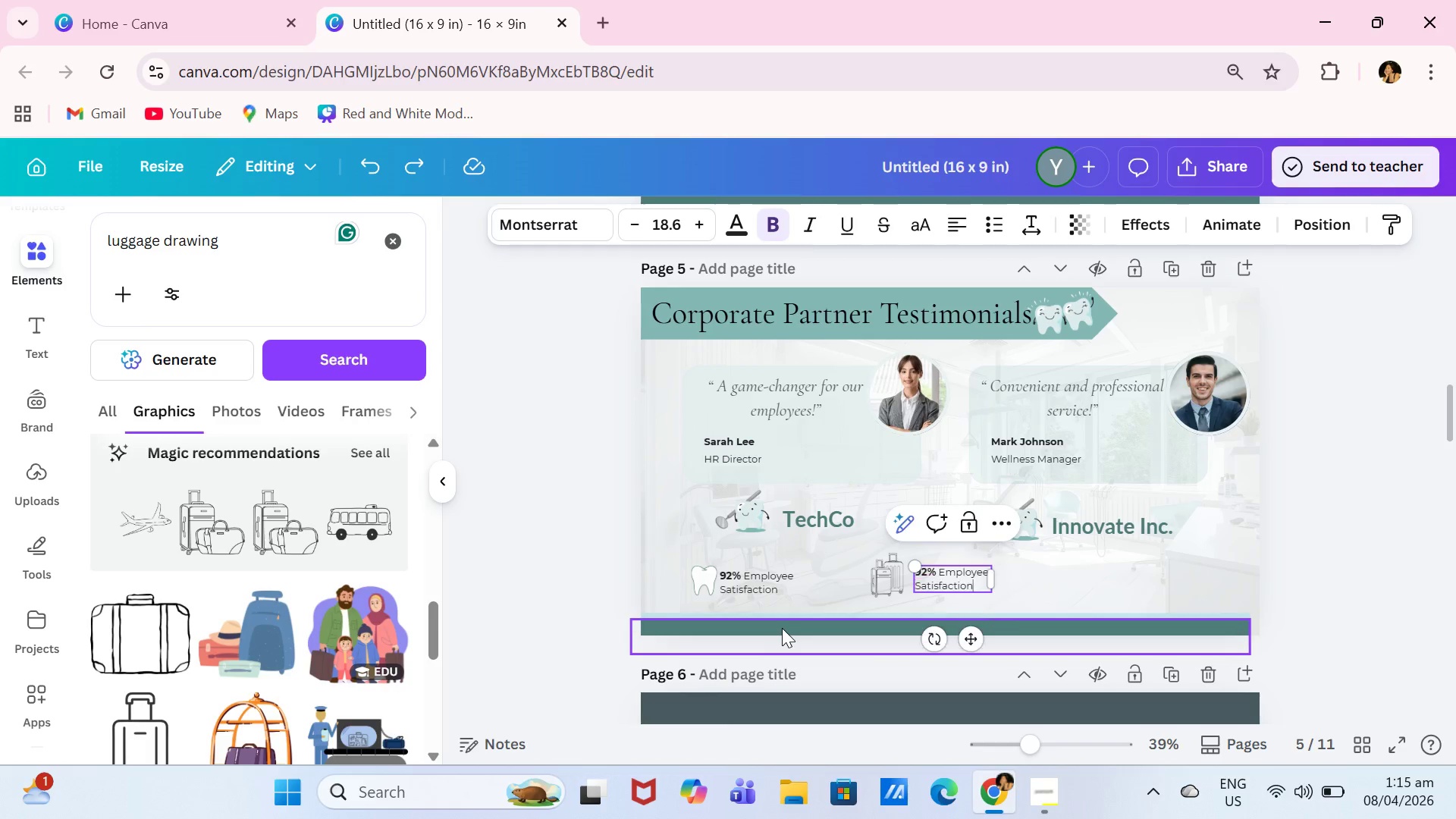 
key(Control+Z)
 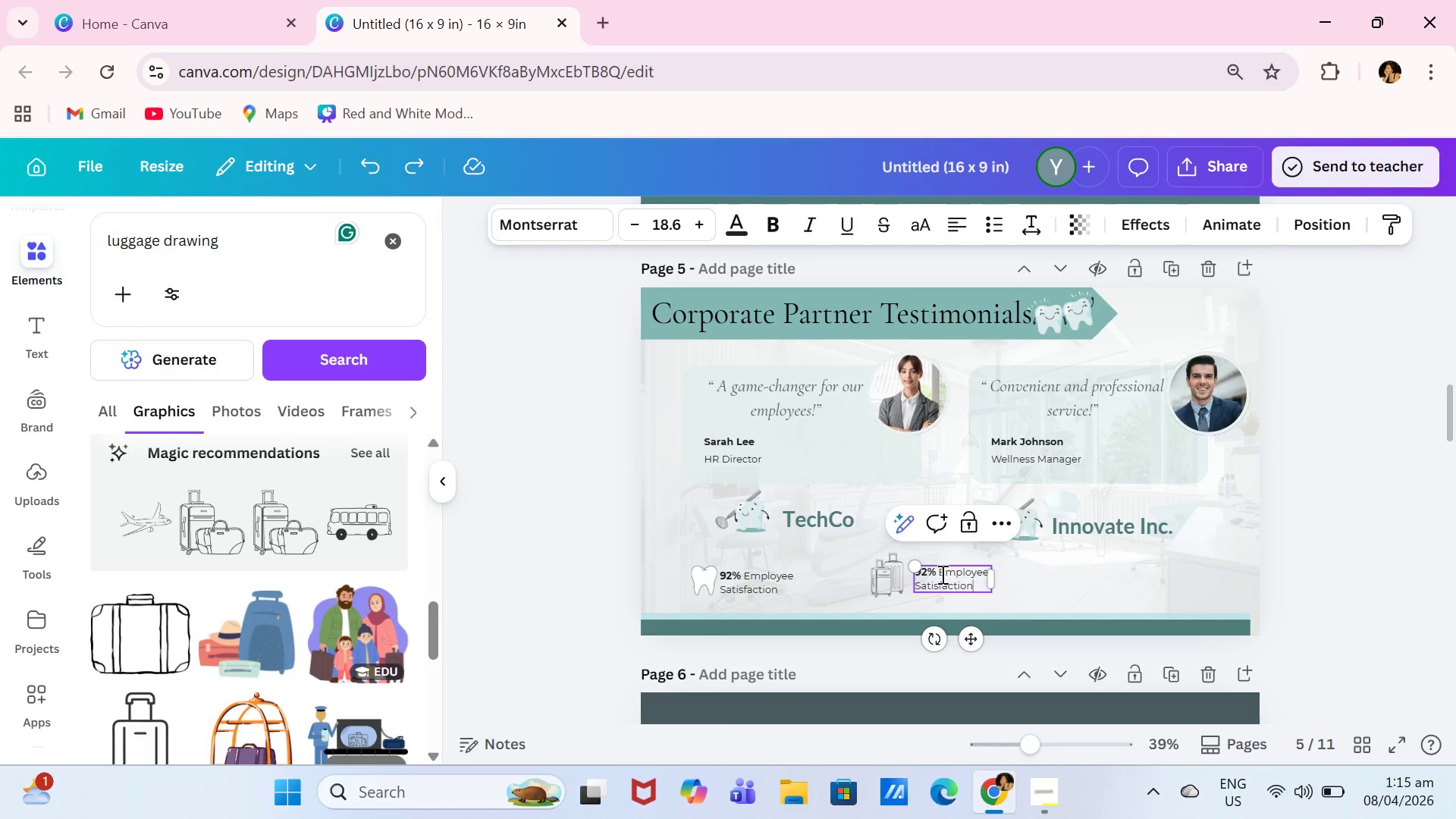 
left_click([941, 574])
 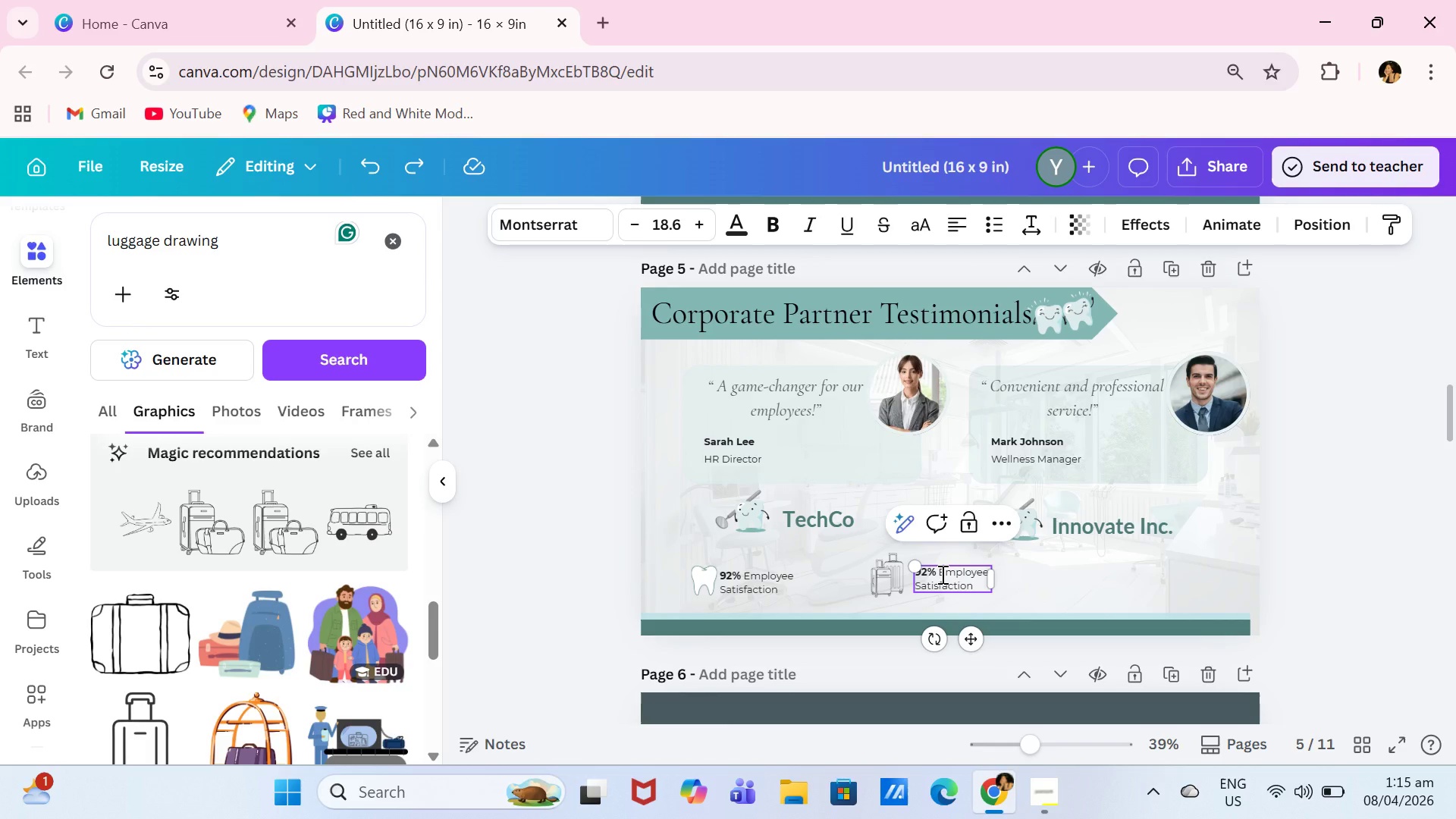 
key(Backspace)
 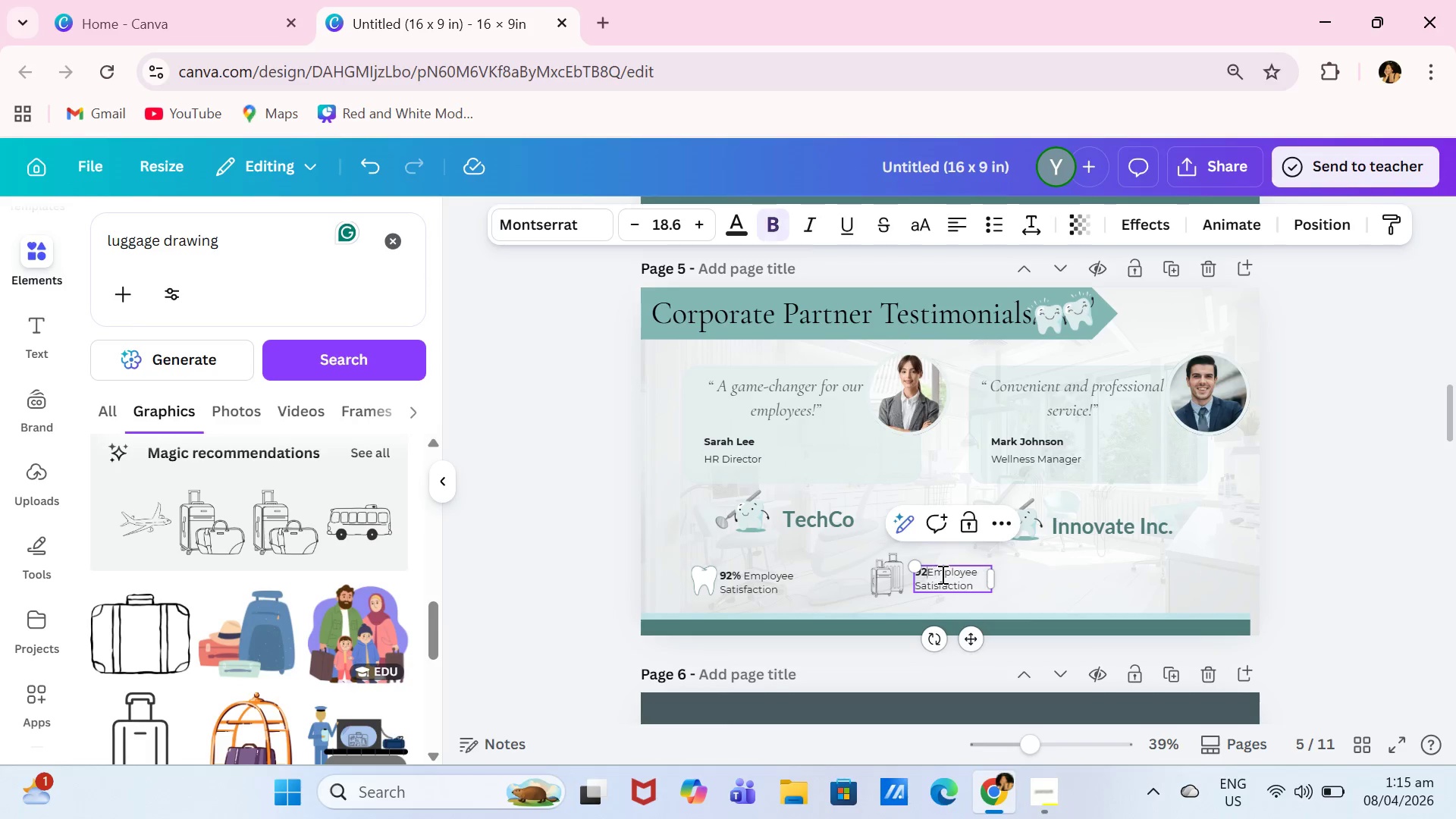 
key(Backspace)
 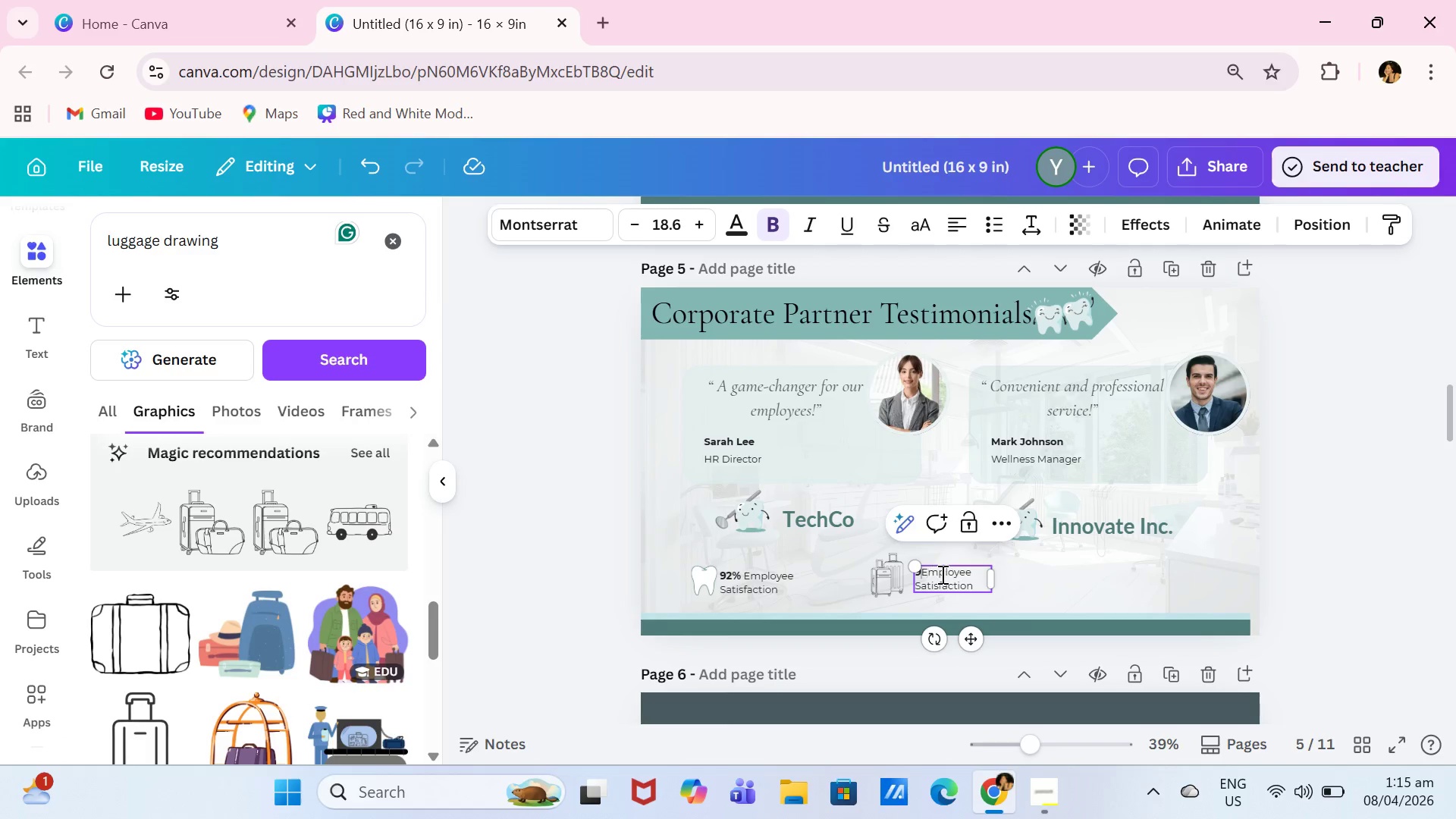 
key(Backspace)
 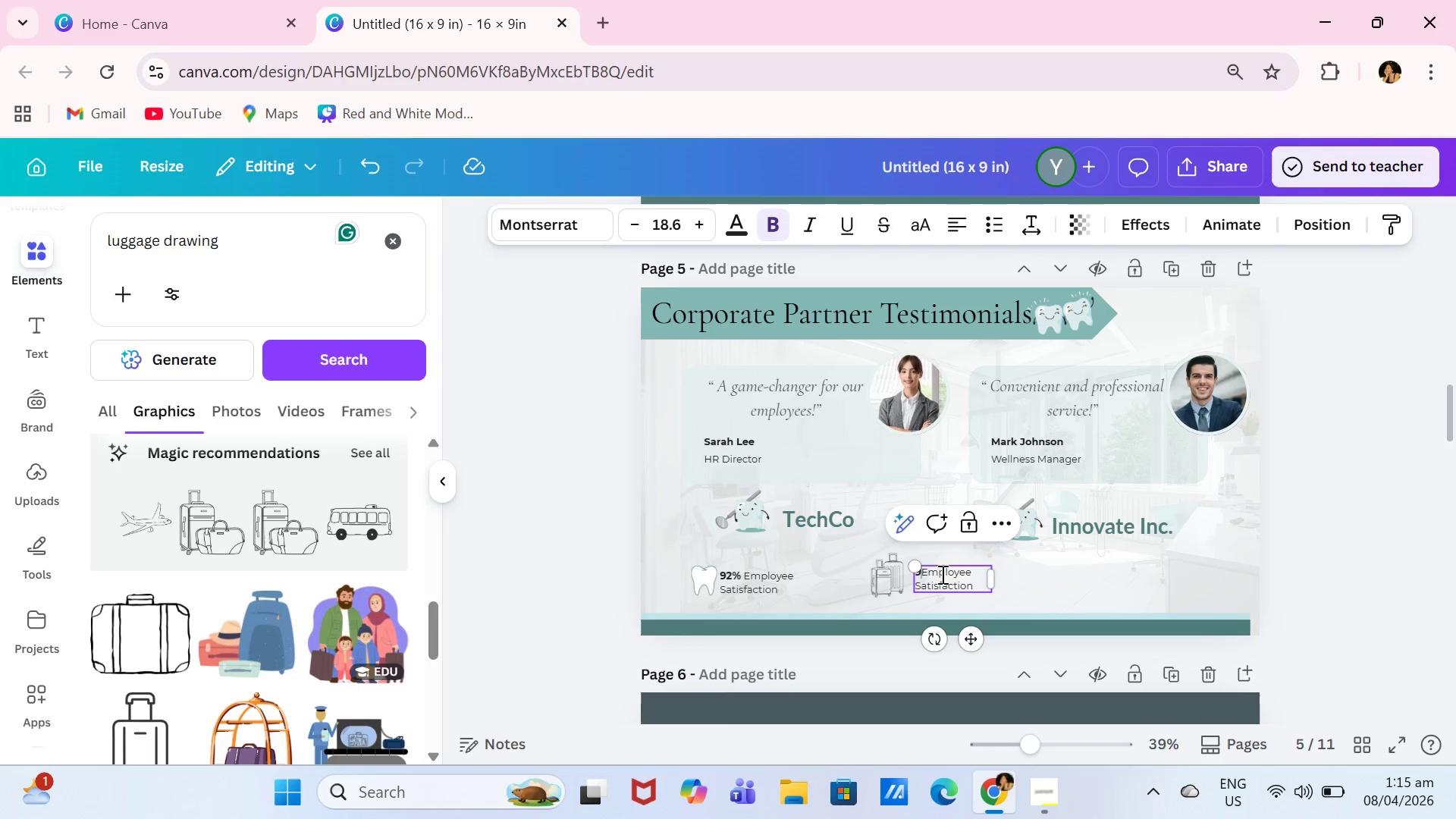 
key(Backspace)
 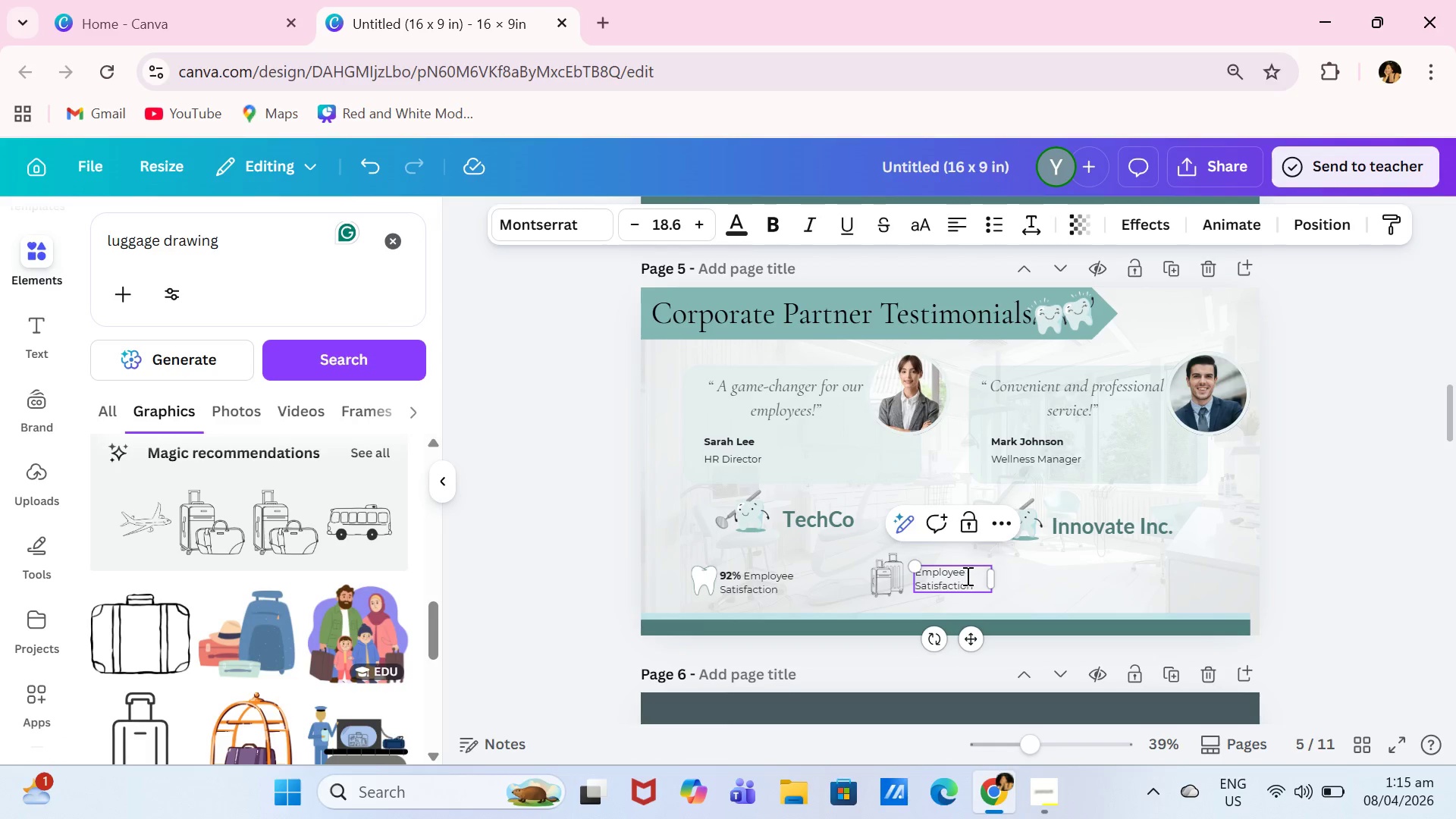 
left_click([967, 576])
 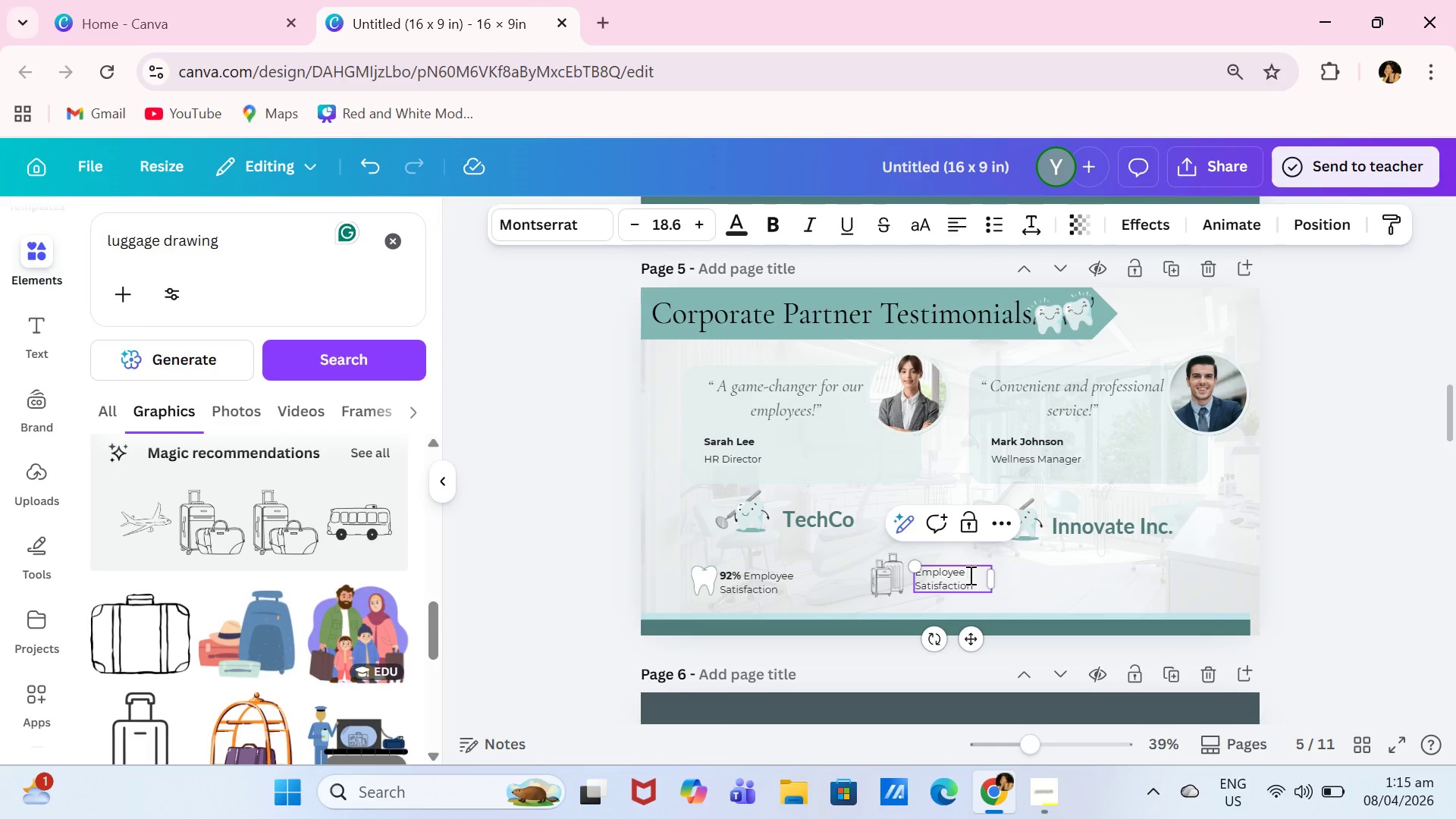 
key(Backspace)
key(Backspace)
key(Backspace)
key(Backspace)
key(Backspace)
key(Backspace)
key(Backspace)
key(Backspace)
key(Backspace)
type(No \-)
key(Backspace)
key(Backspace)
key(Backspace)
type(-Travel )
 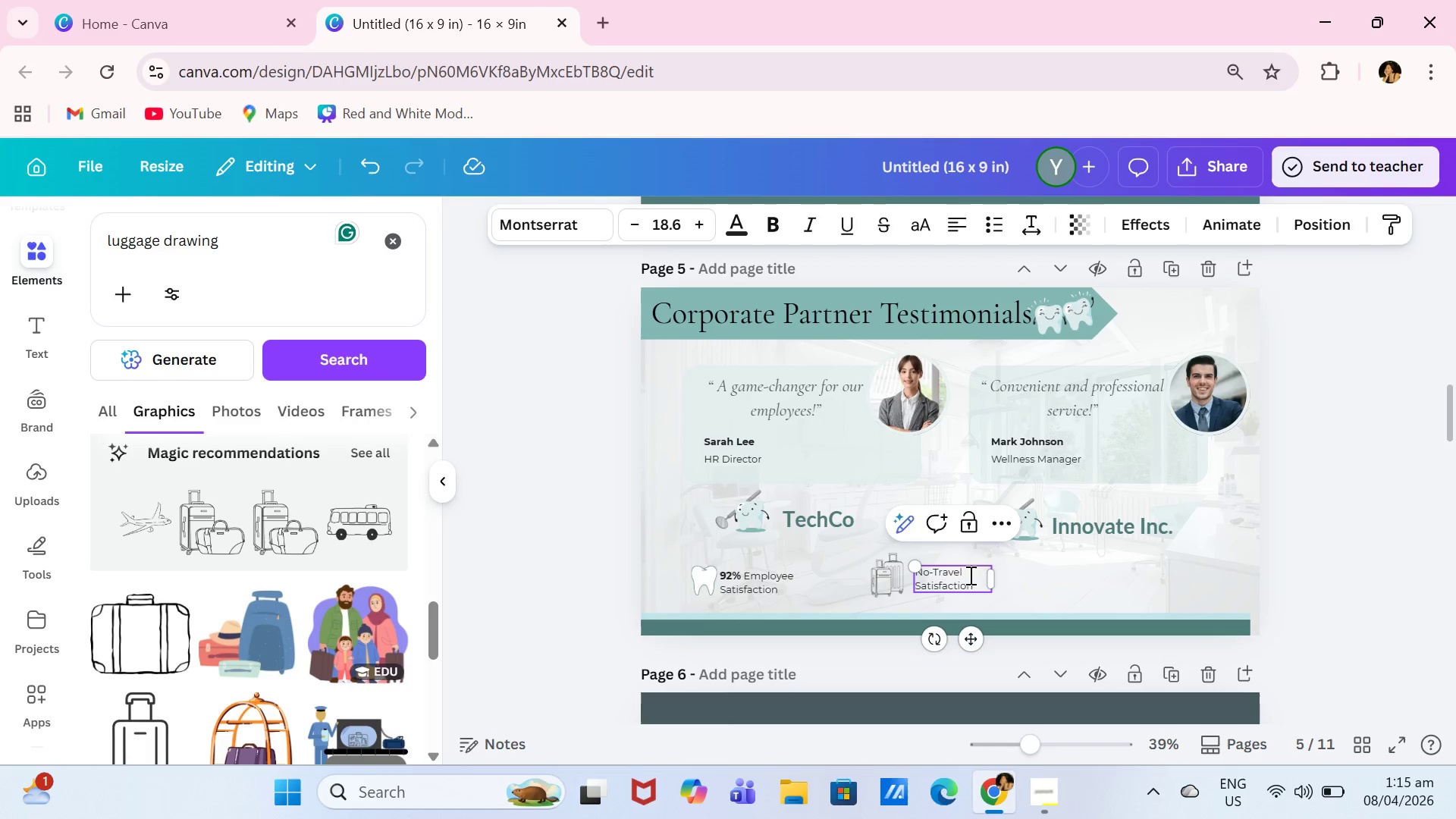 
key(Enter)
 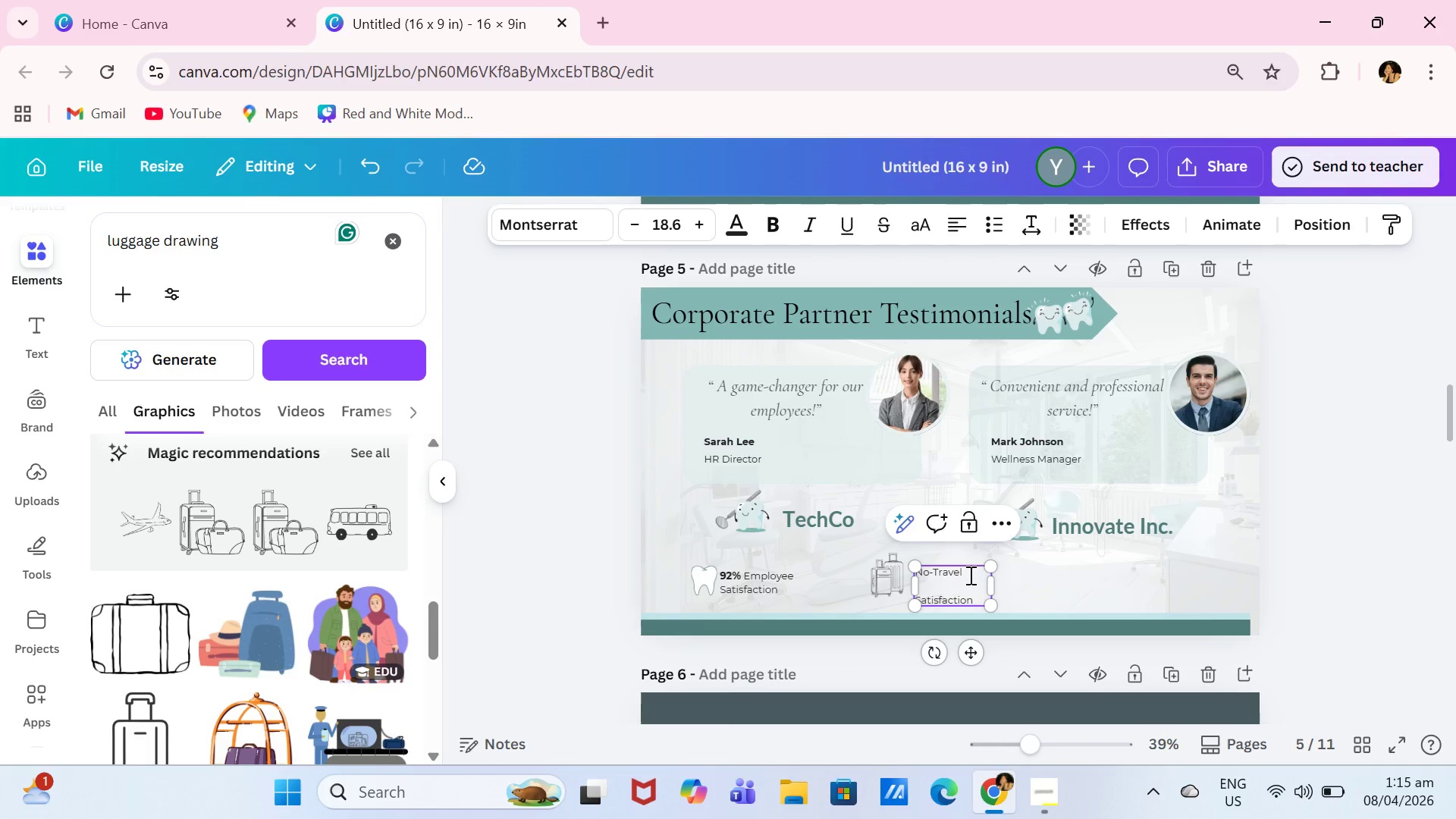 
type(Appointment)
 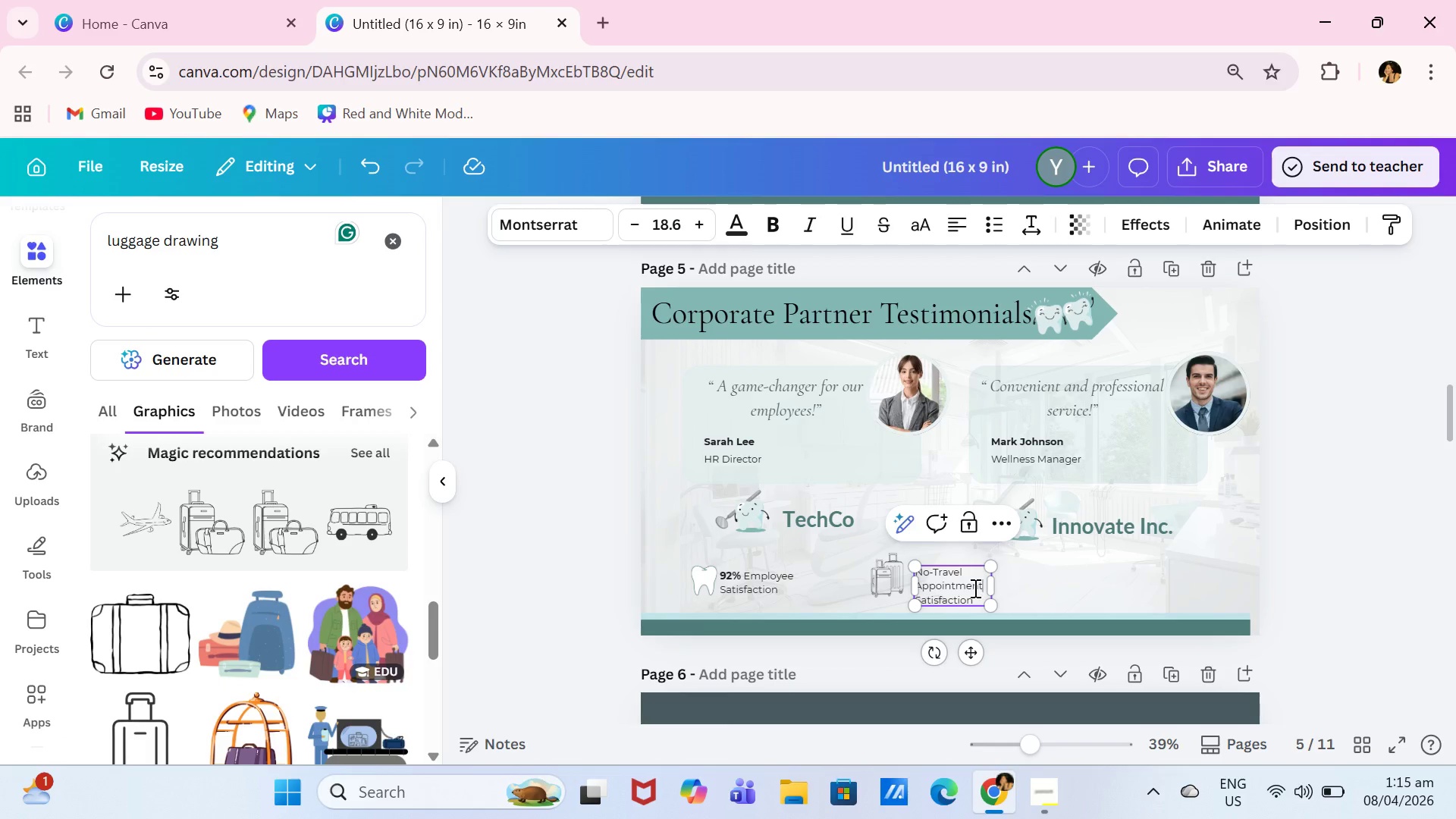 
left_click([977, 599])
 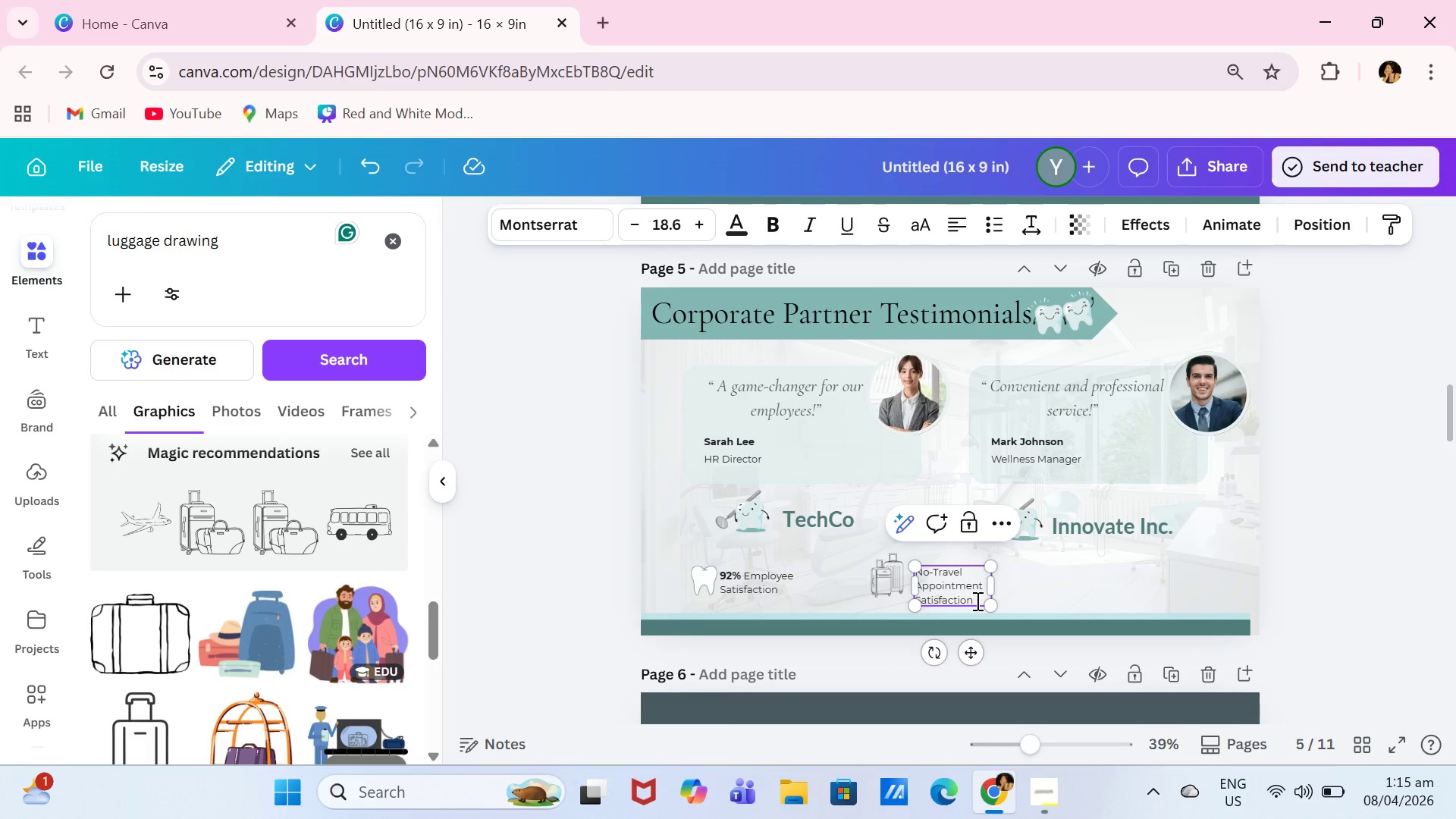 
key(Backspace)
 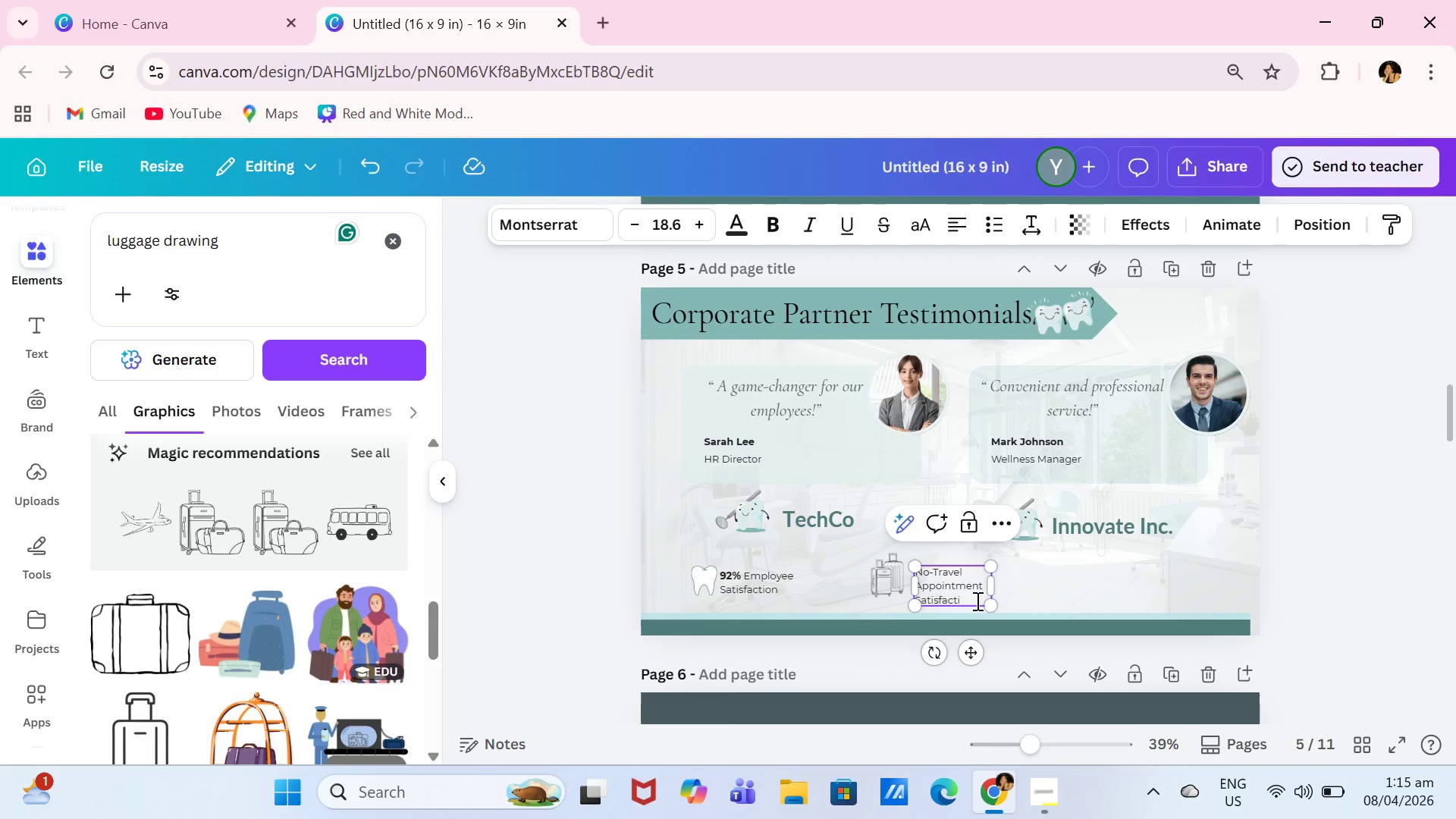 
key(Backspace)
 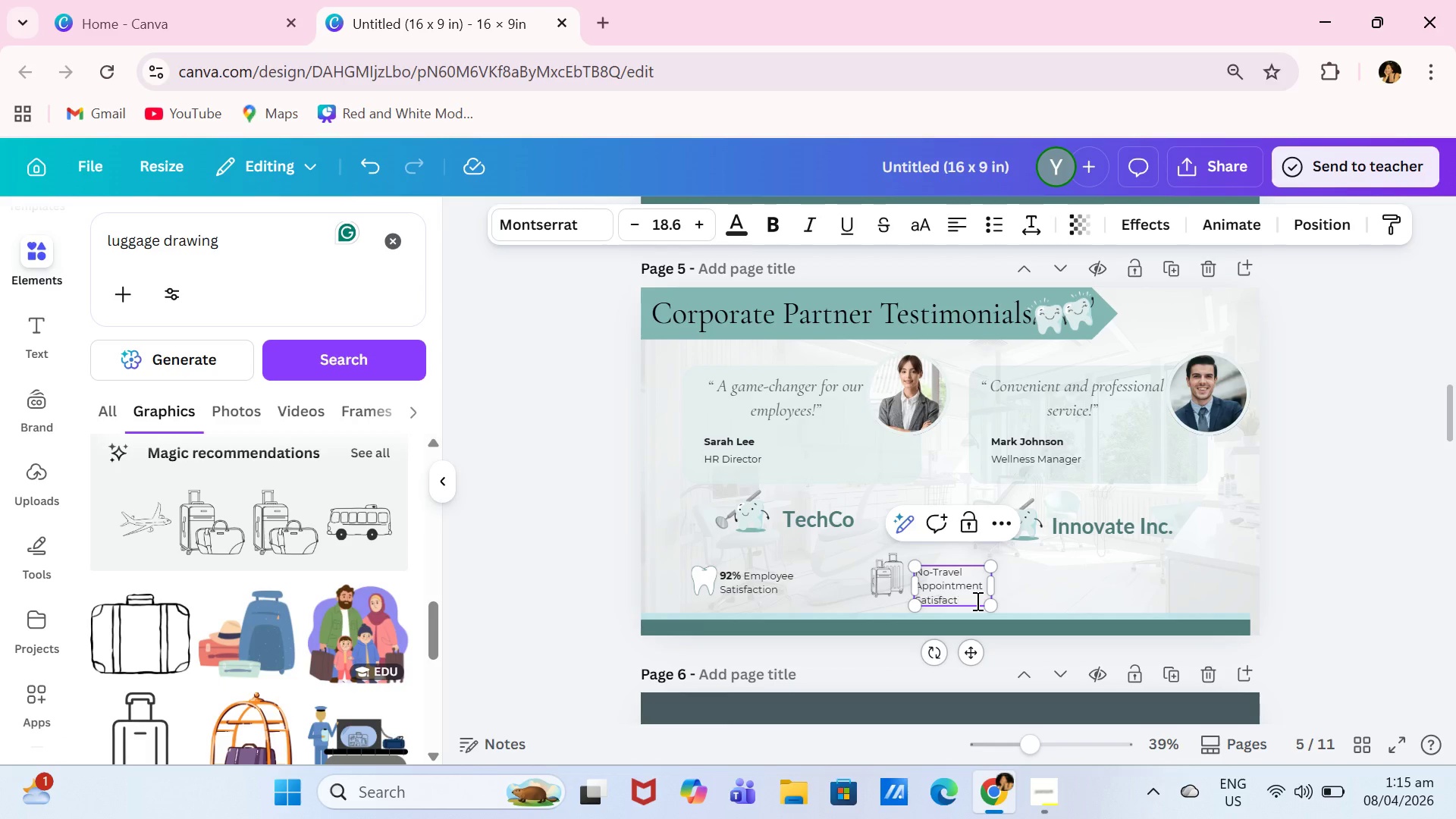 
key(Backspace)
 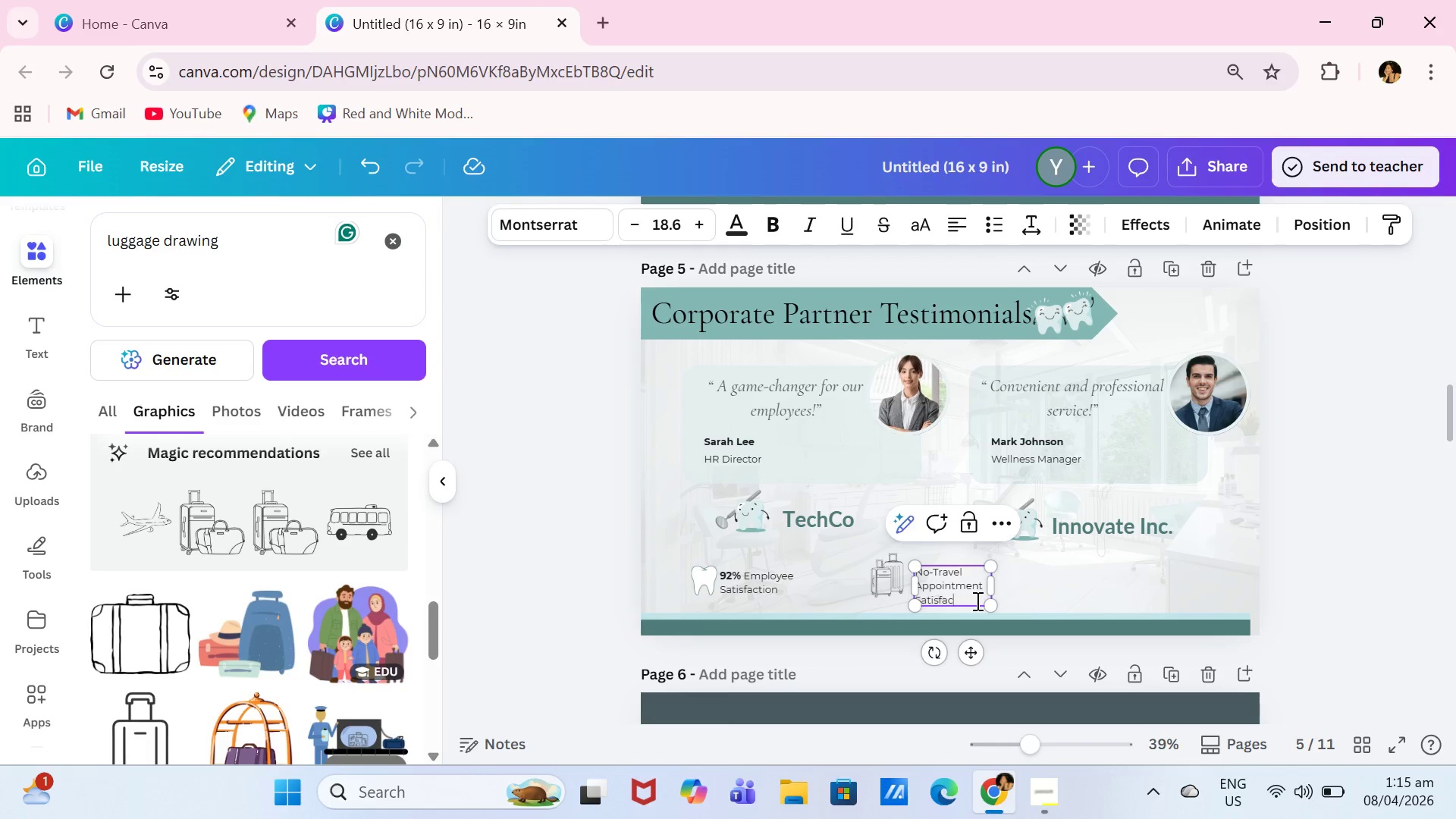 
key(Backspace)
 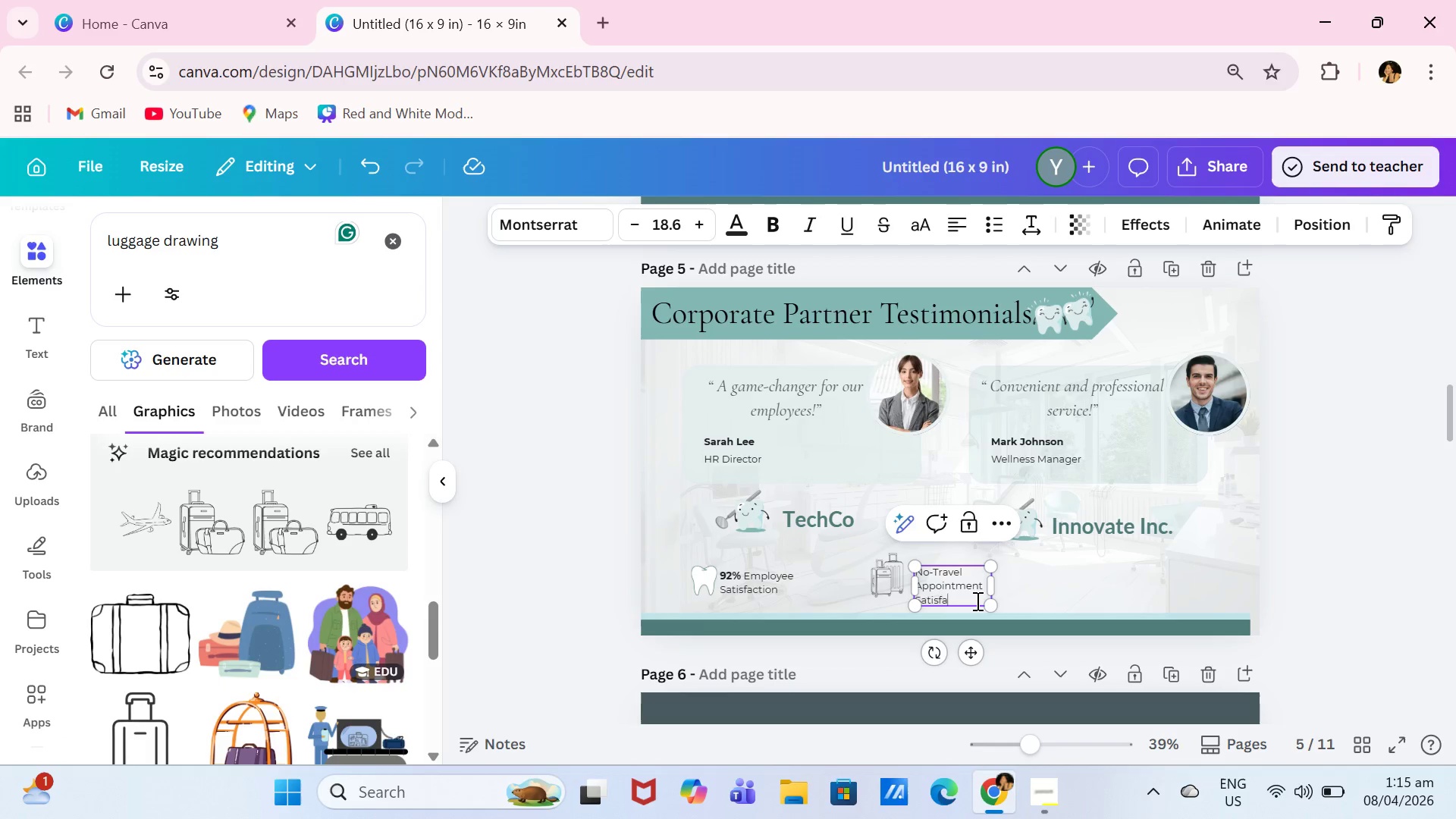 
key(Backspace)
 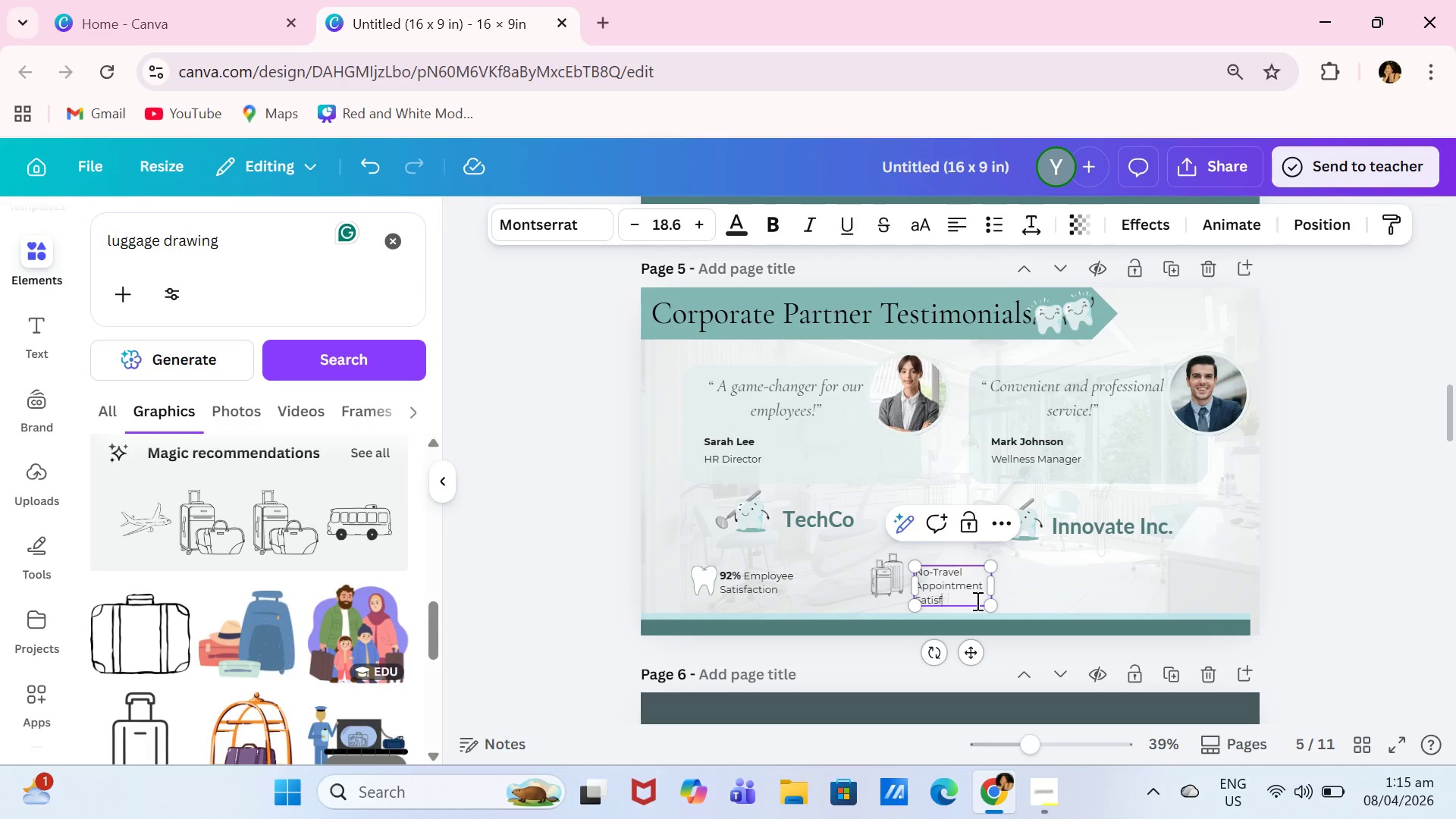 
key(Backspace)
 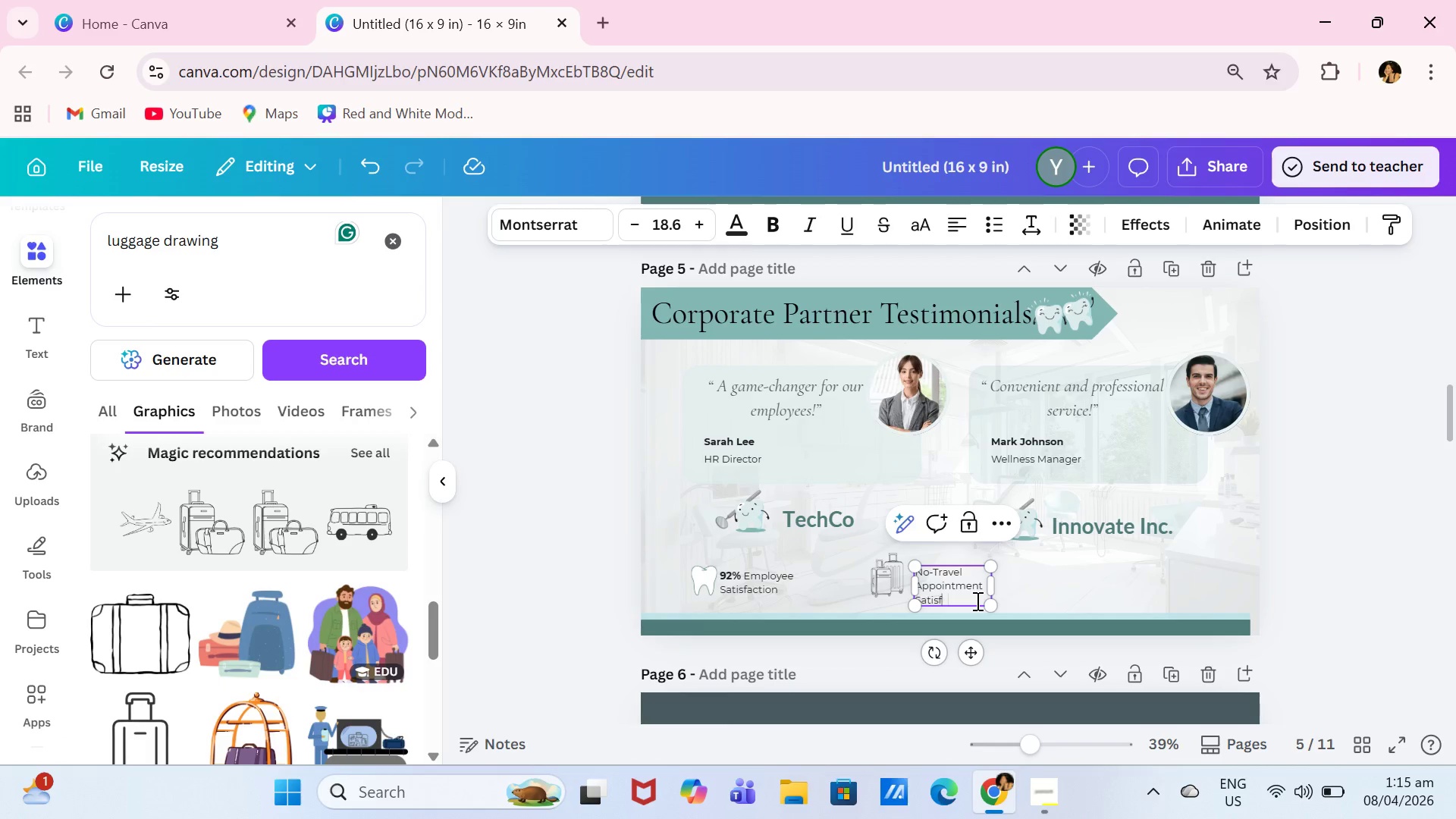 
key(Backspace)
 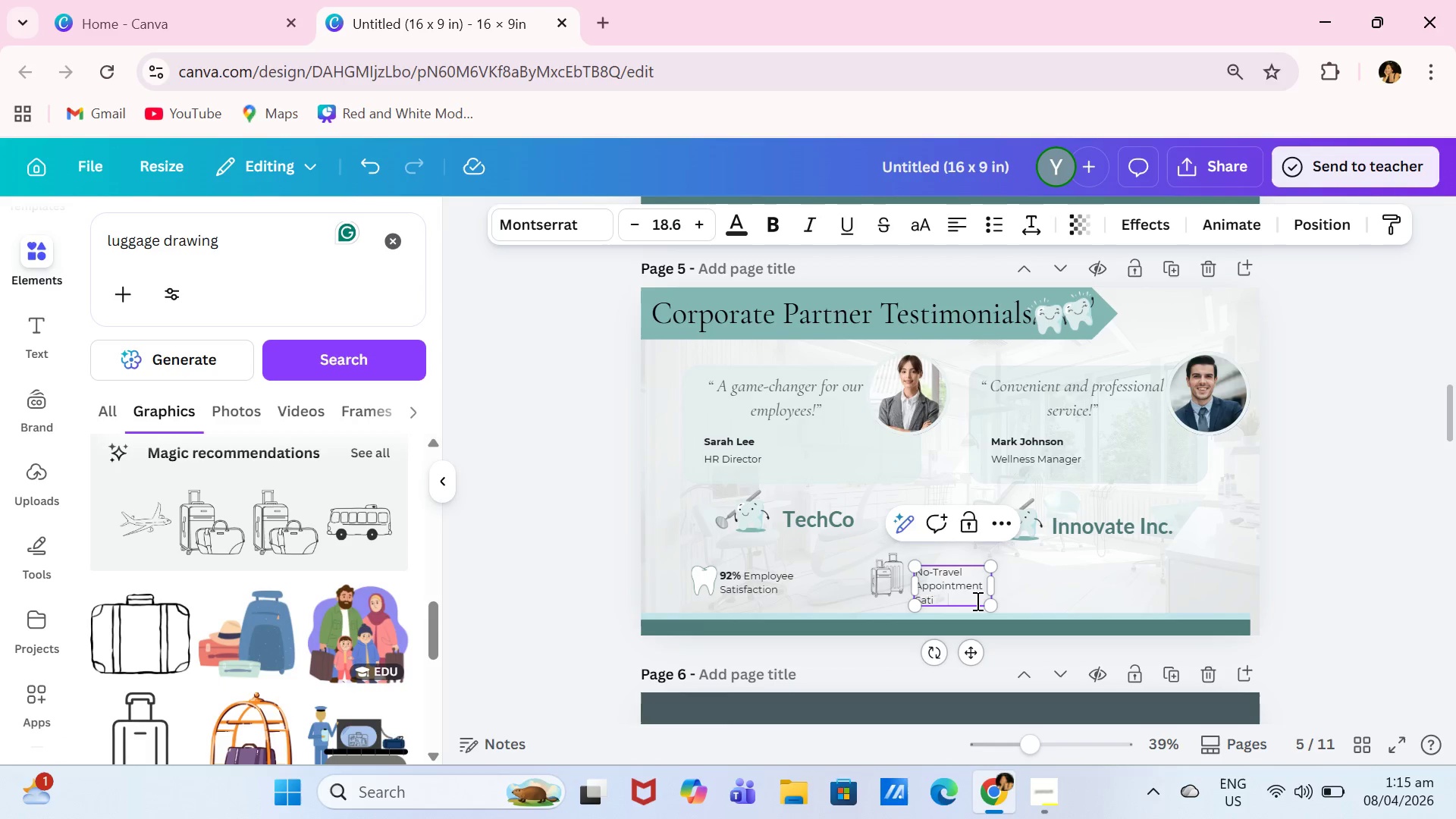 
key(Backspace)
 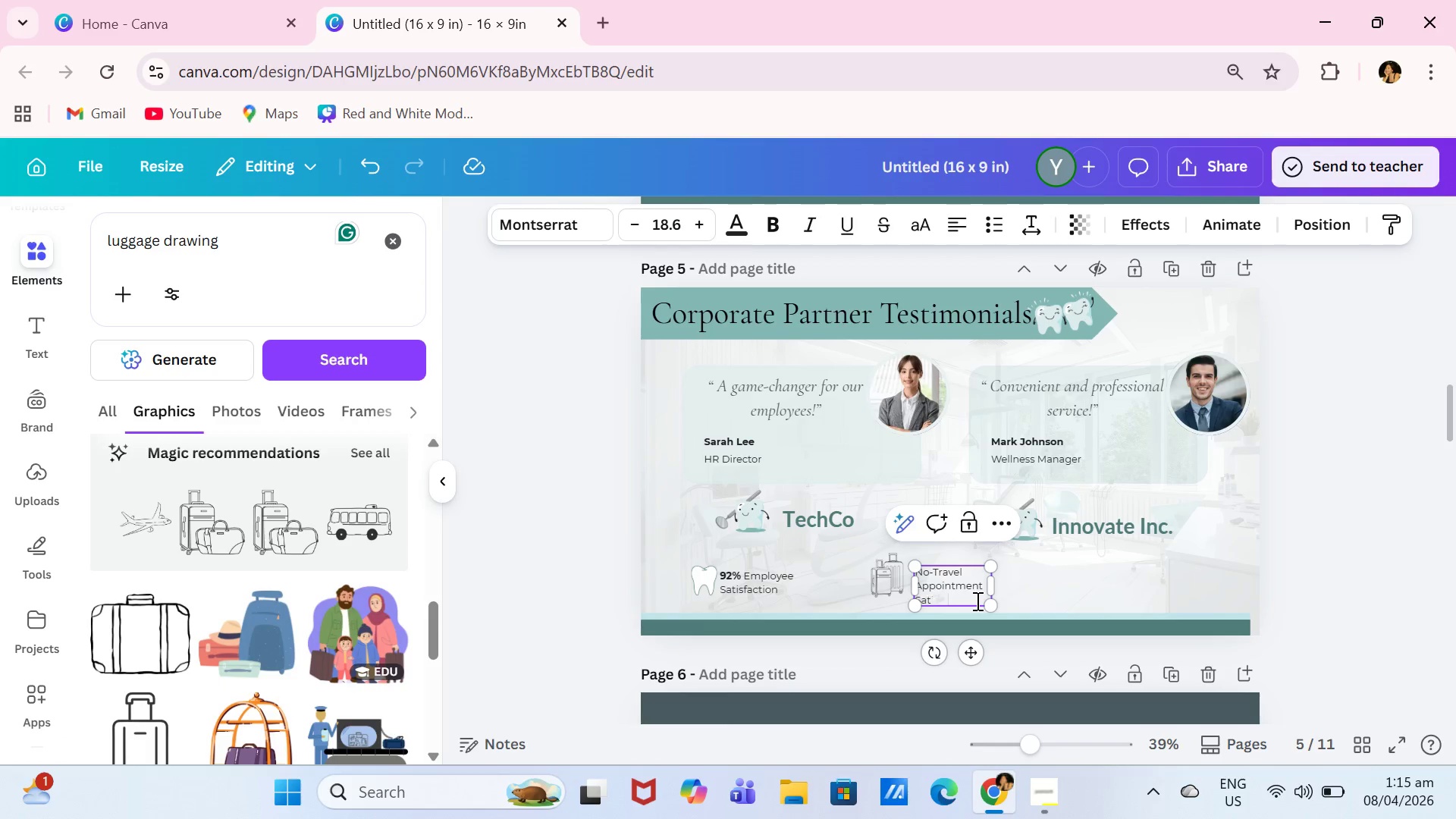 
key(Backspace)
 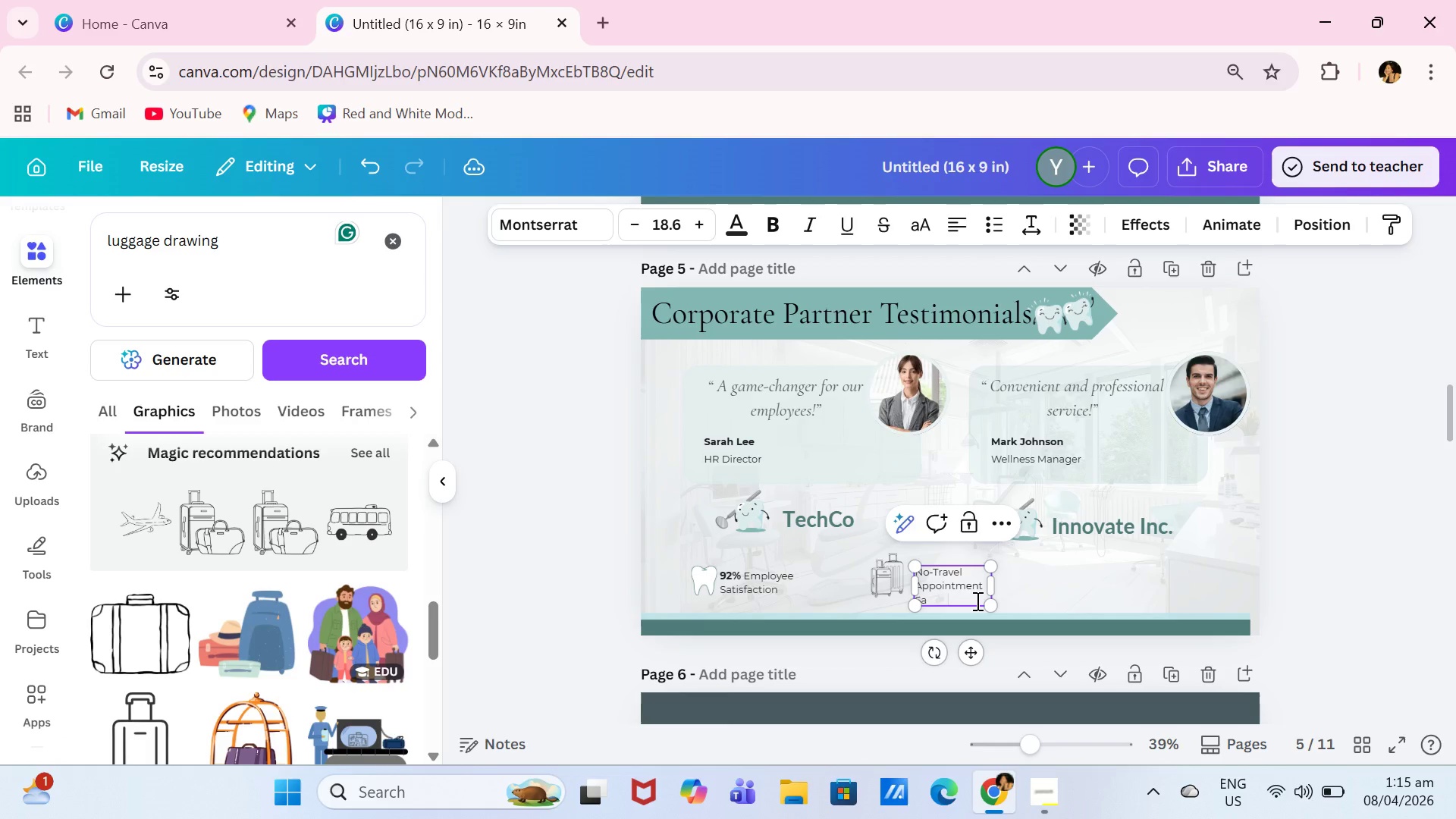 
key(Backspace)
 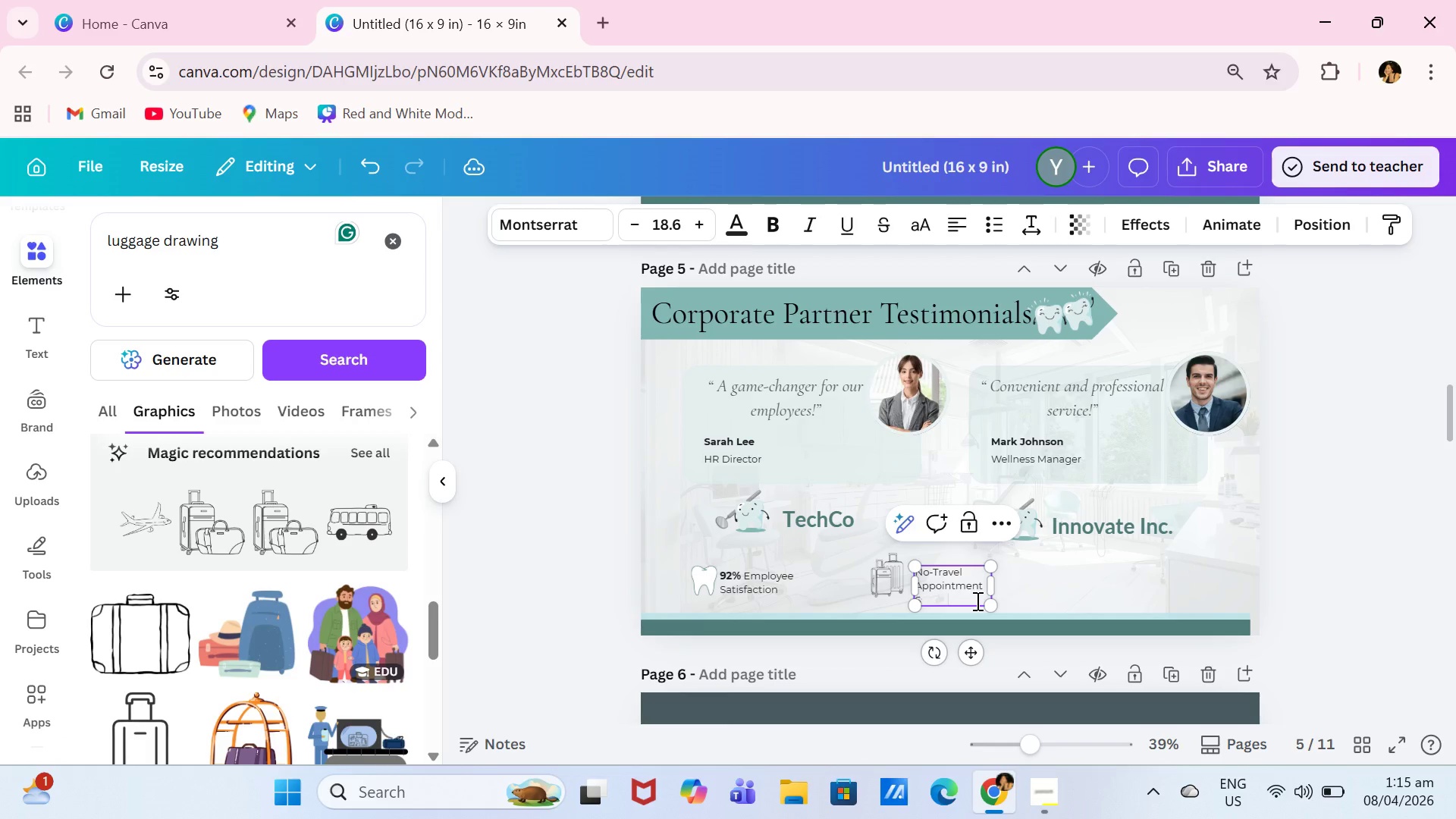 
key(Backspace)
 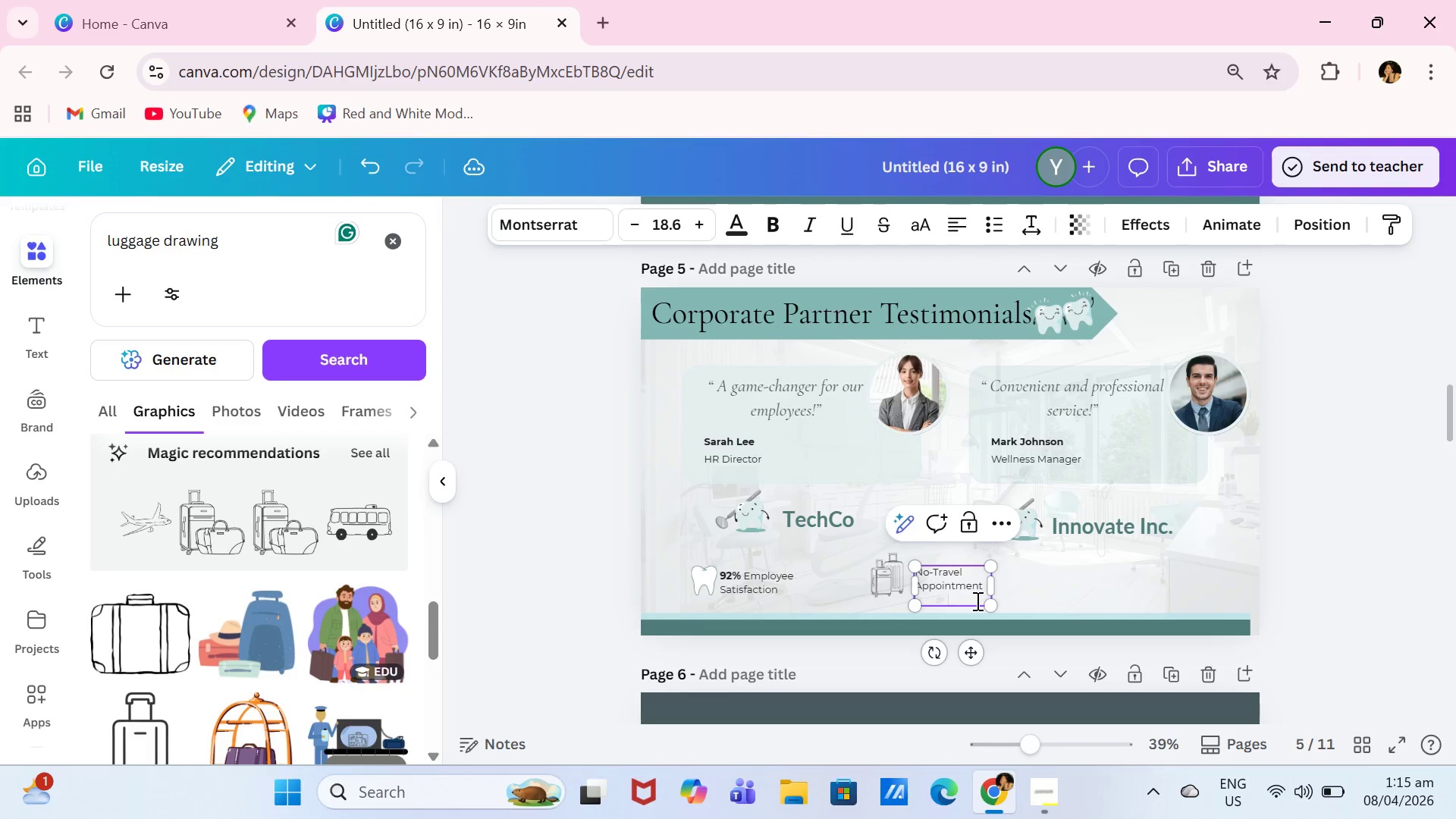 
key(Backspace)
 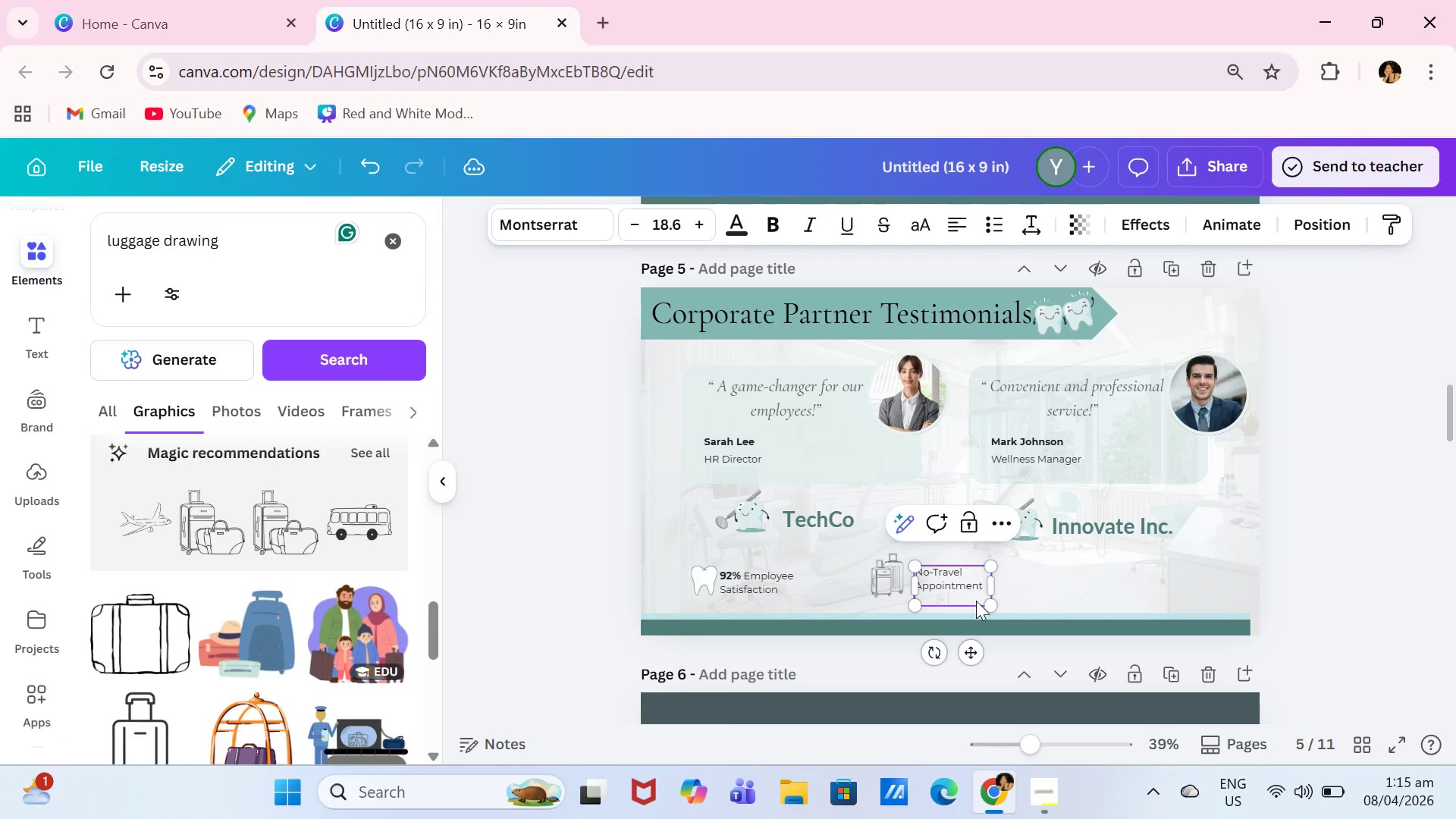 
key(Backspace)
 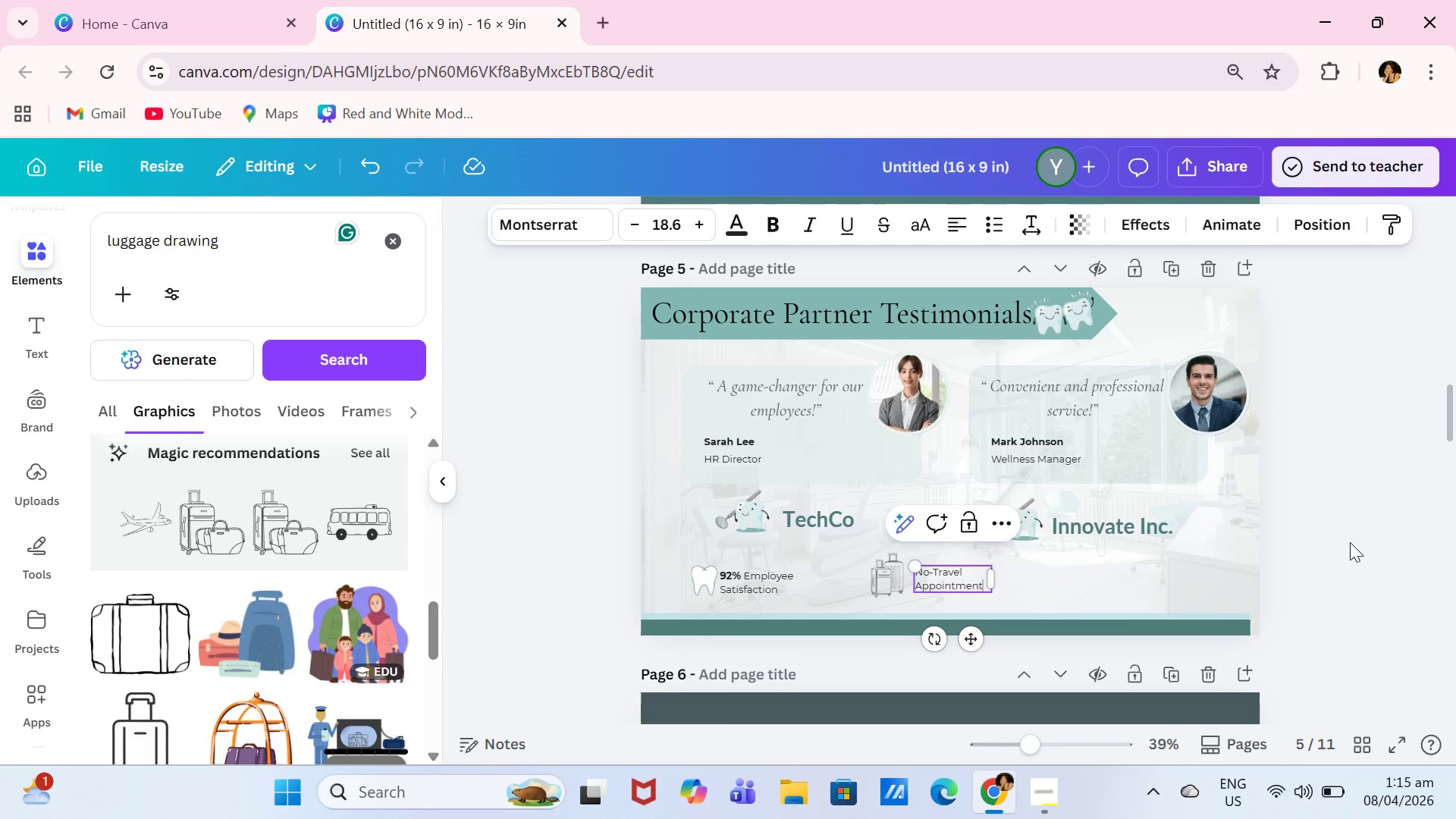 
left_click_drag(start_coordinate=[1350, 542], to_coordinate=[1346, 544])
 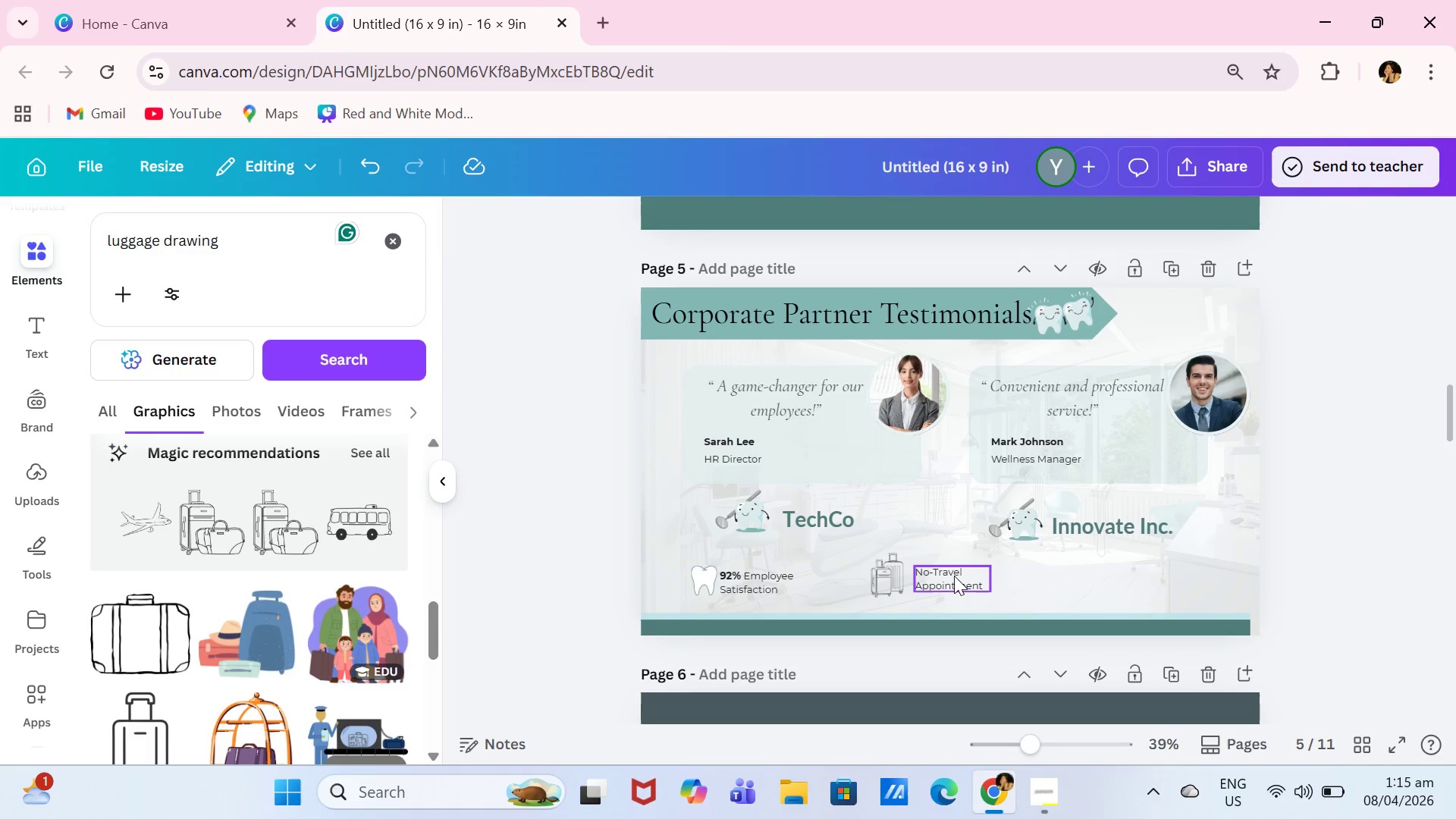 
left_click_drag(start_coordinate=[949, 576], to_coordinate=[945, 577])
 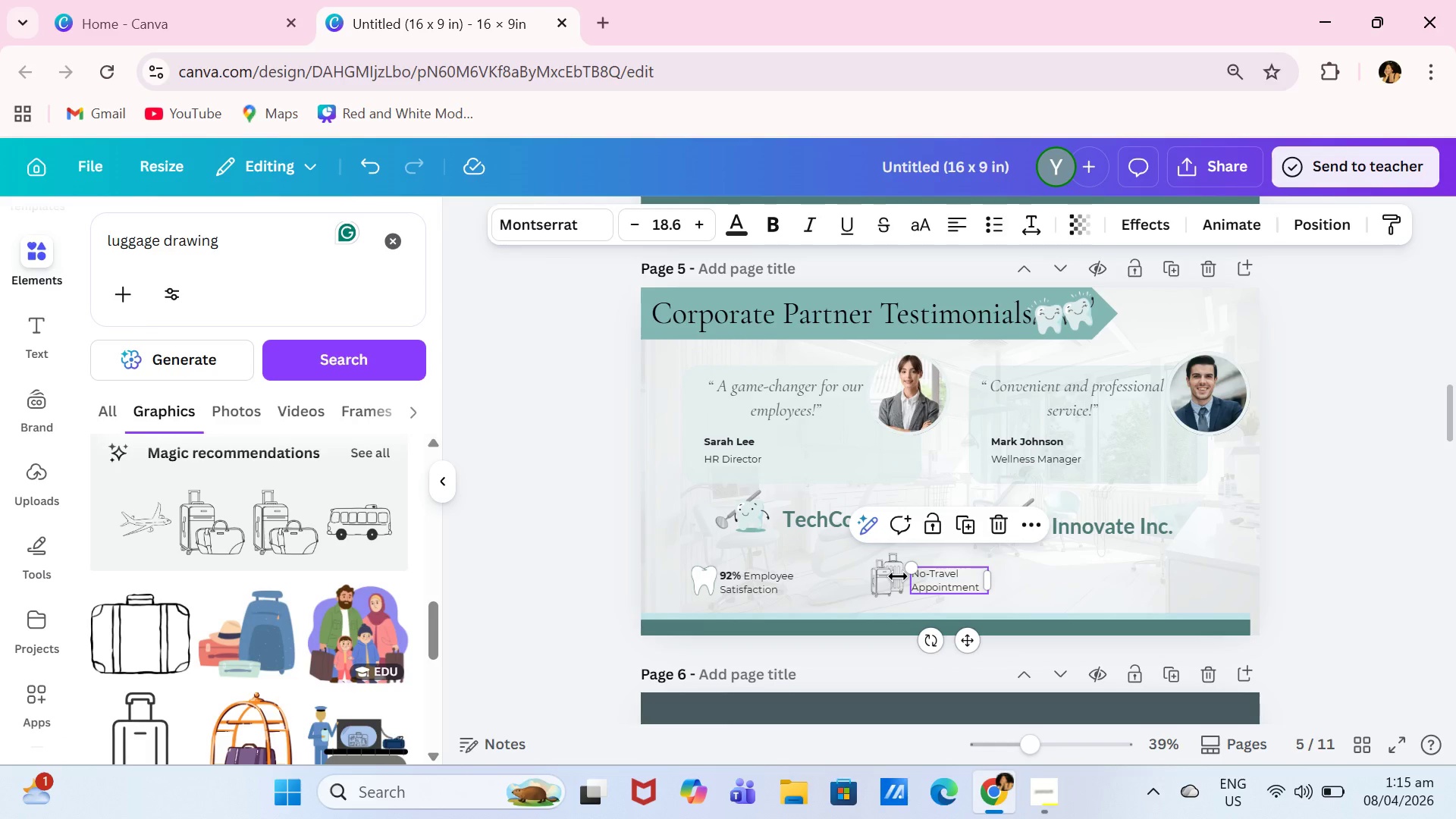 
left_click([898, 576])
 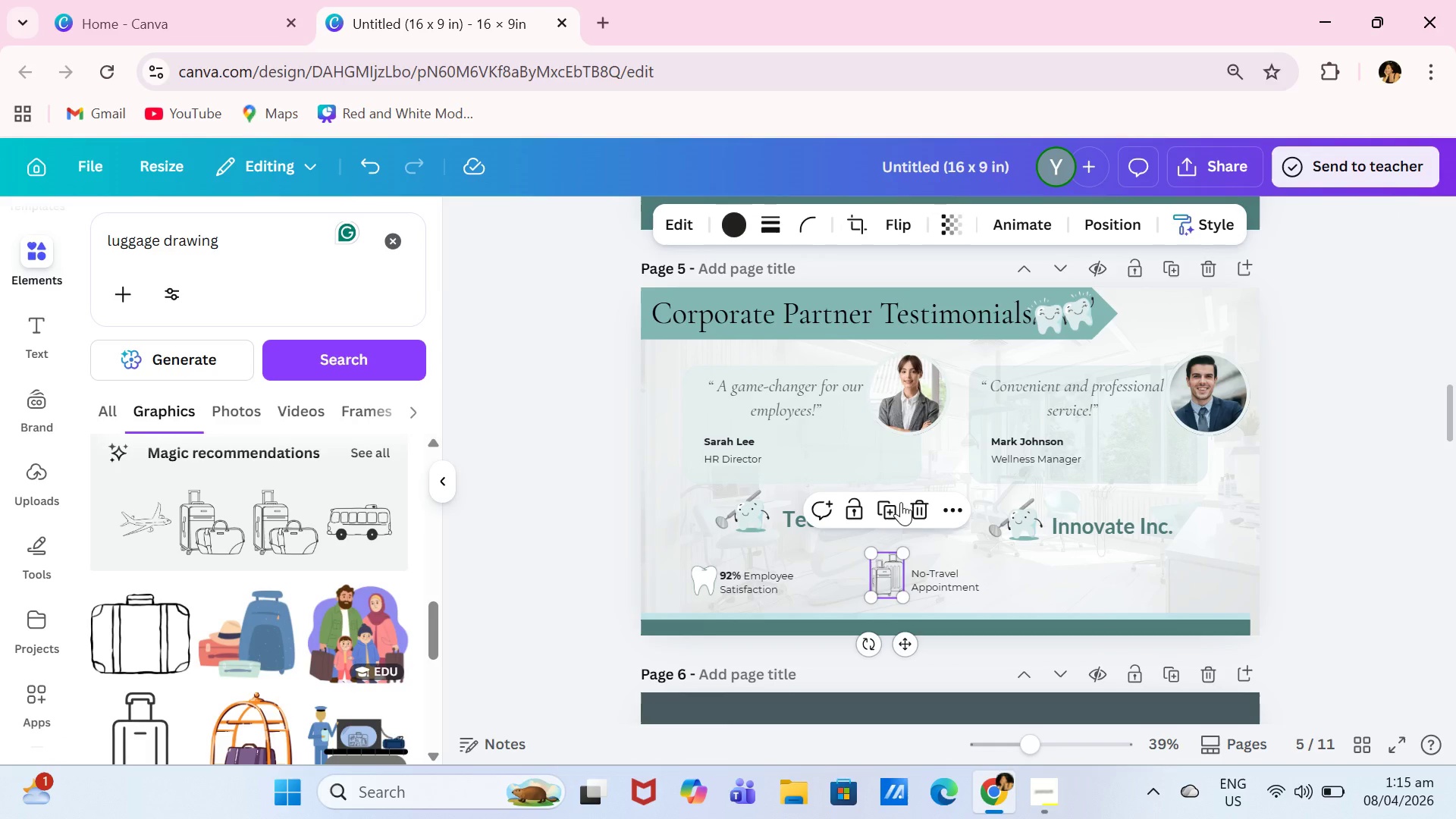 
left_click([899, 504])
 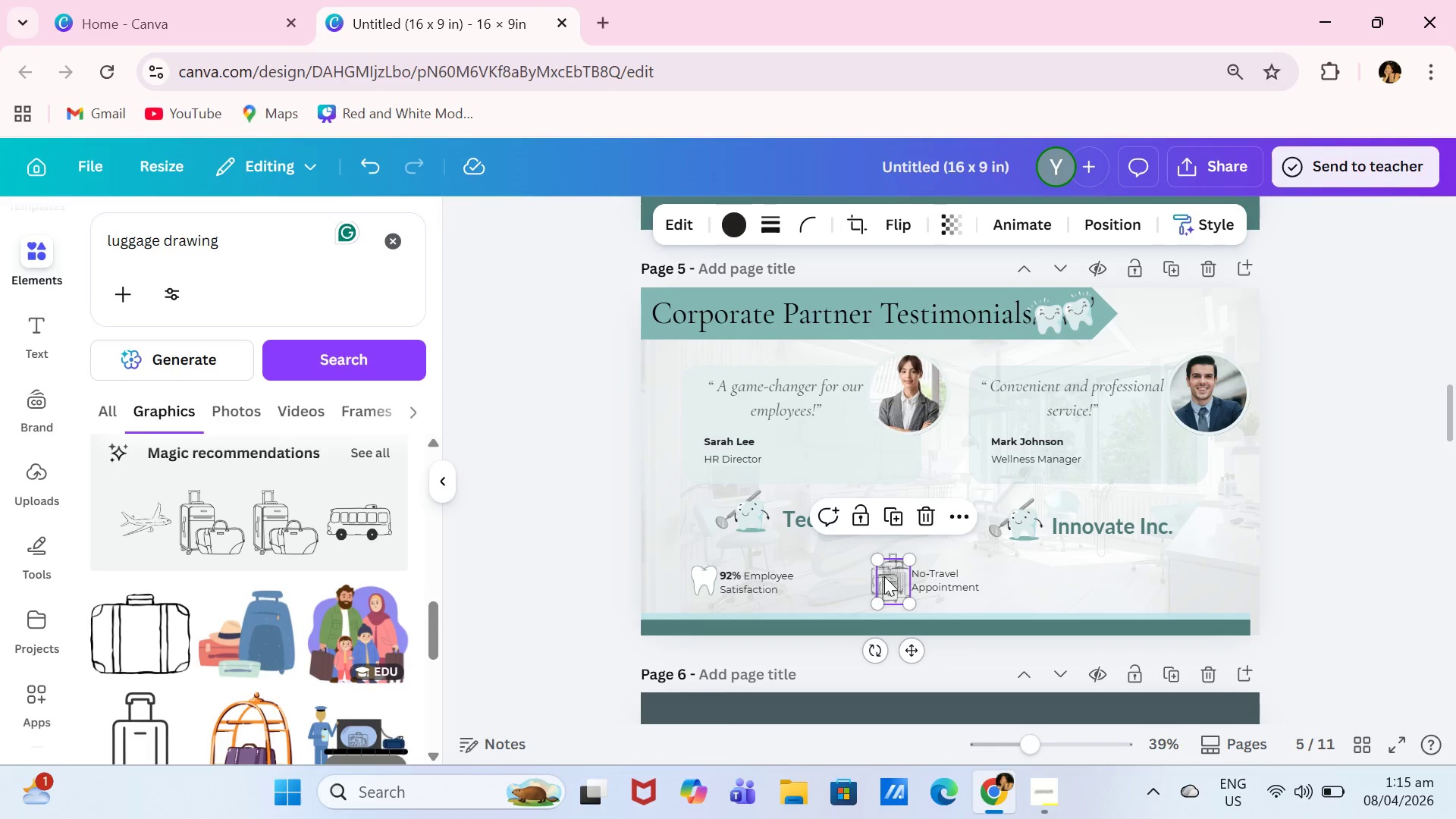 
key(Backspace)
 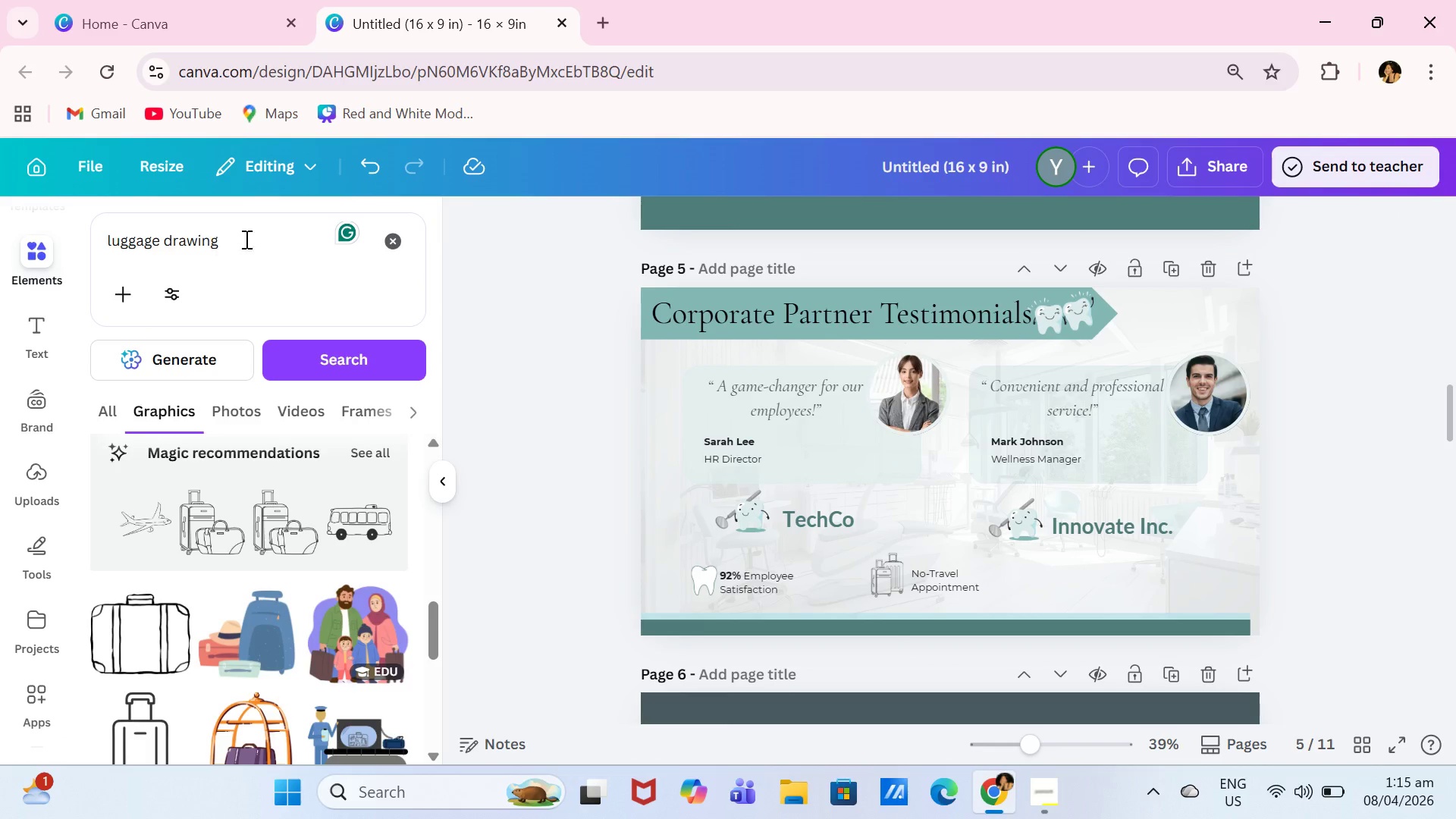 
left_click_drag(start_coordinate=[245, 239], to_coordinate=[106, 219])
 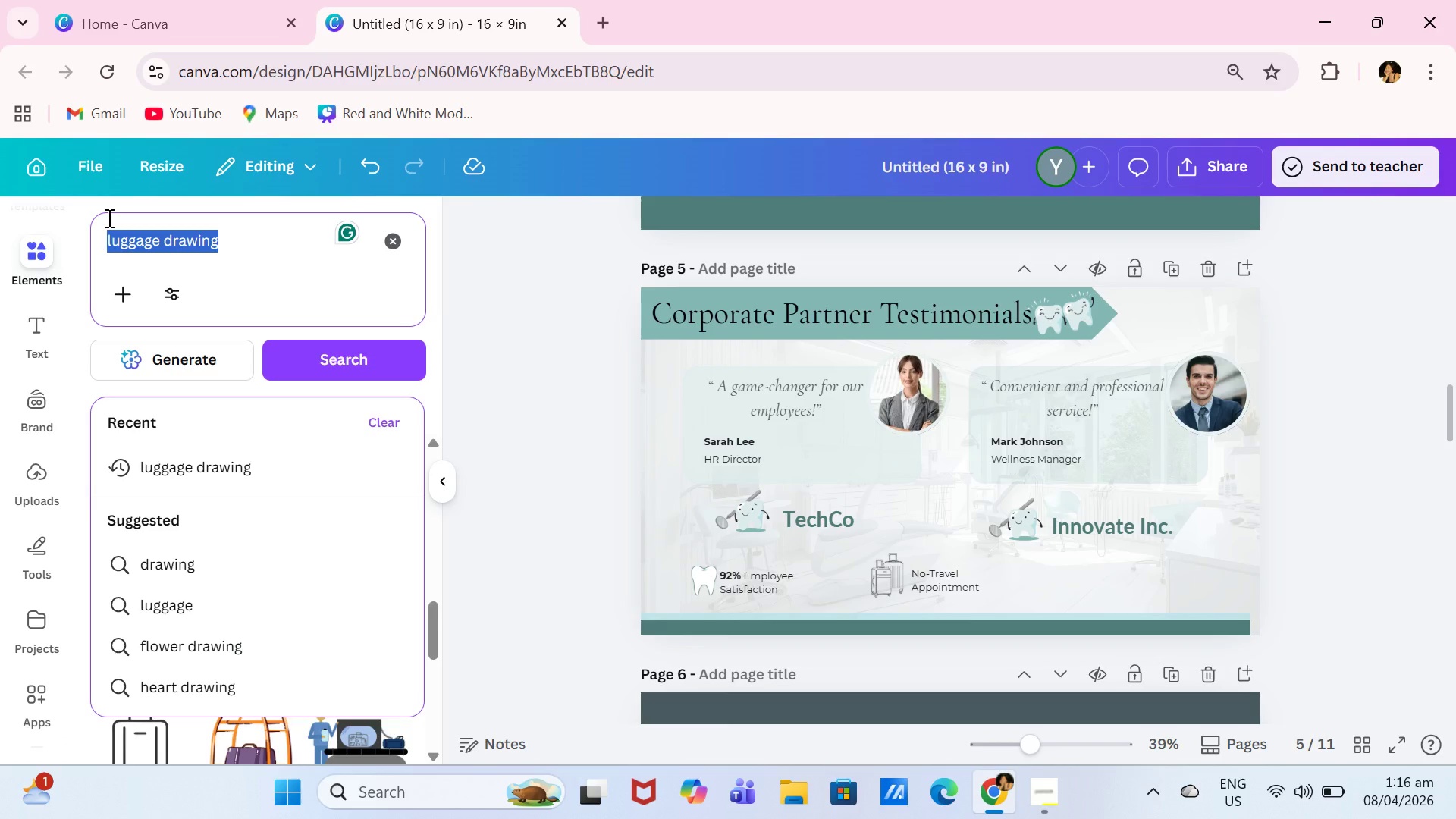 
wait(21.95)
 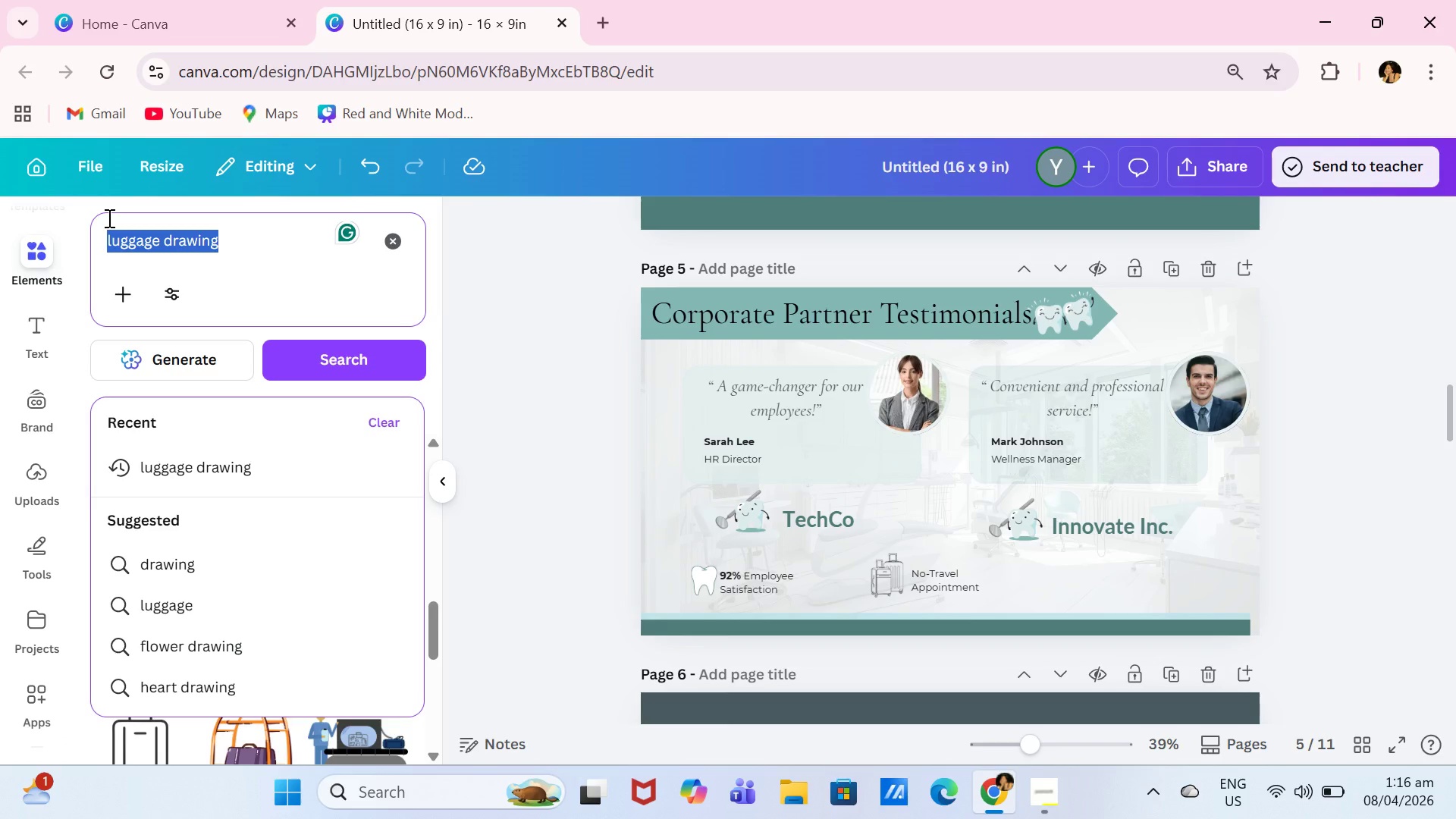 
type(tools )
key(Backspace)
key(Backspace)
key(Backspace)
key(Backspace)
key(Backspace)
key(Backspace)
key(Backspace)
type(setting drawing)
 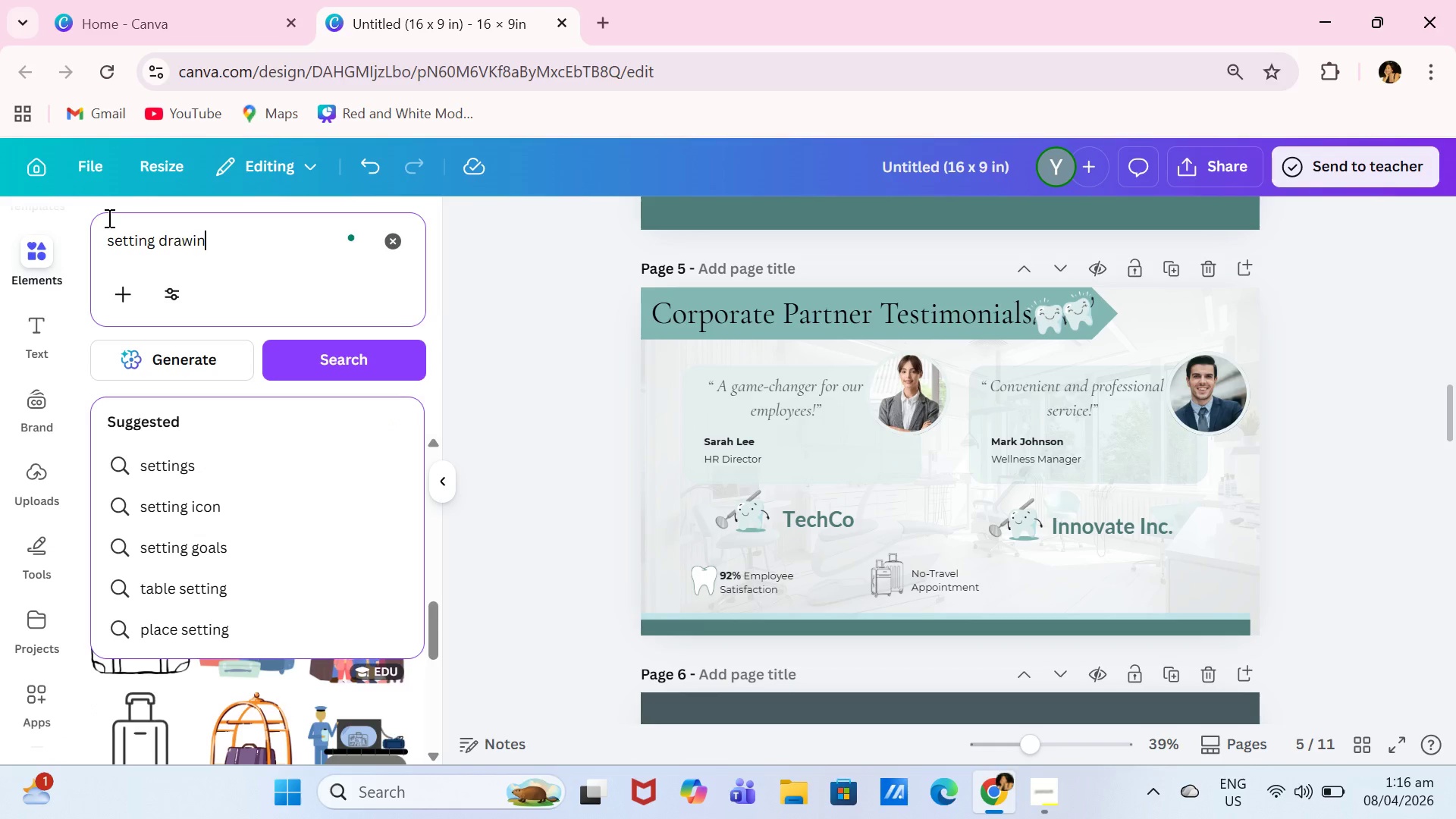 
key(Enter)
 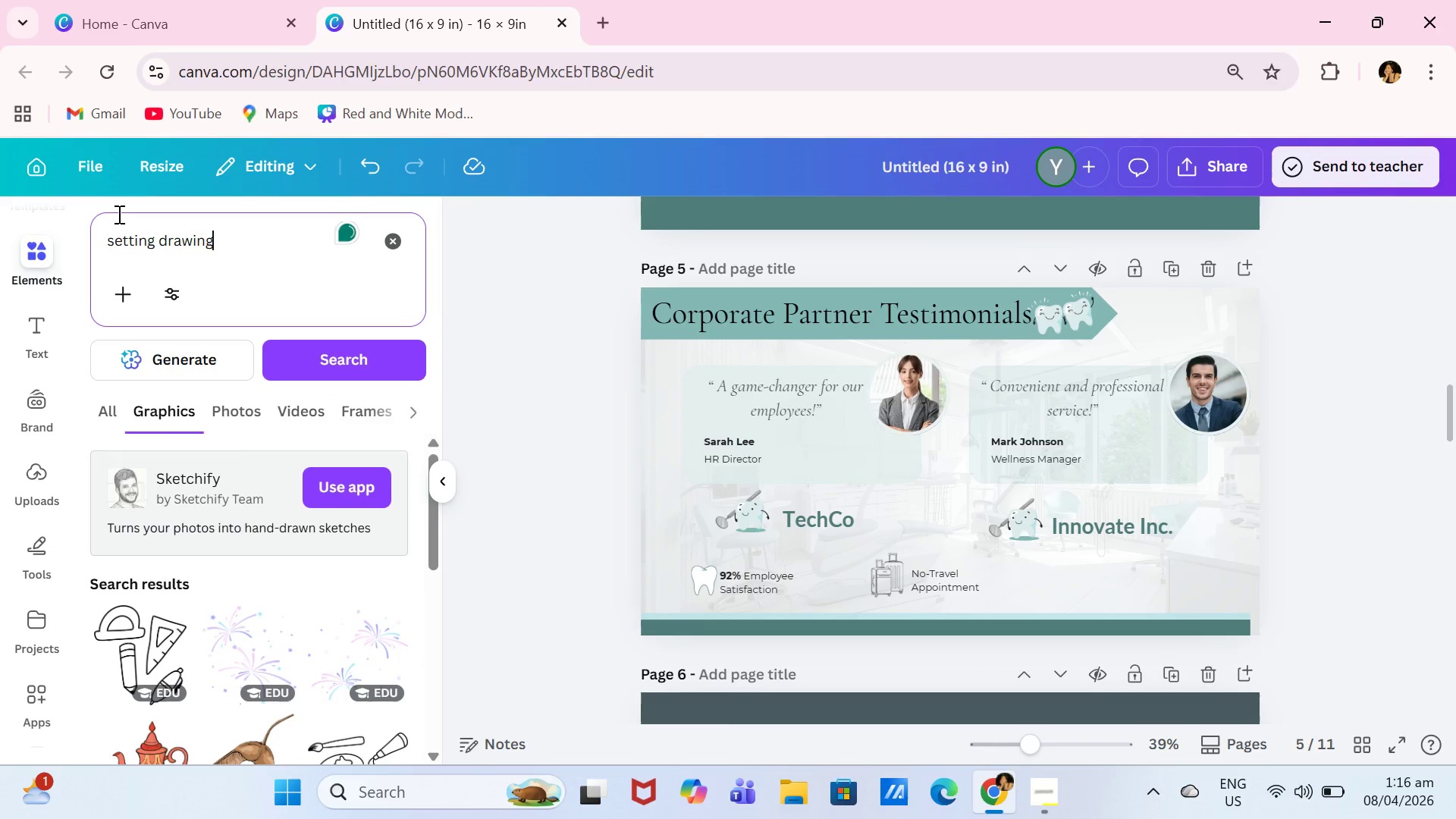 
scroll: coordinate [205, 613], scroll_direction: down, amount: 5.0
 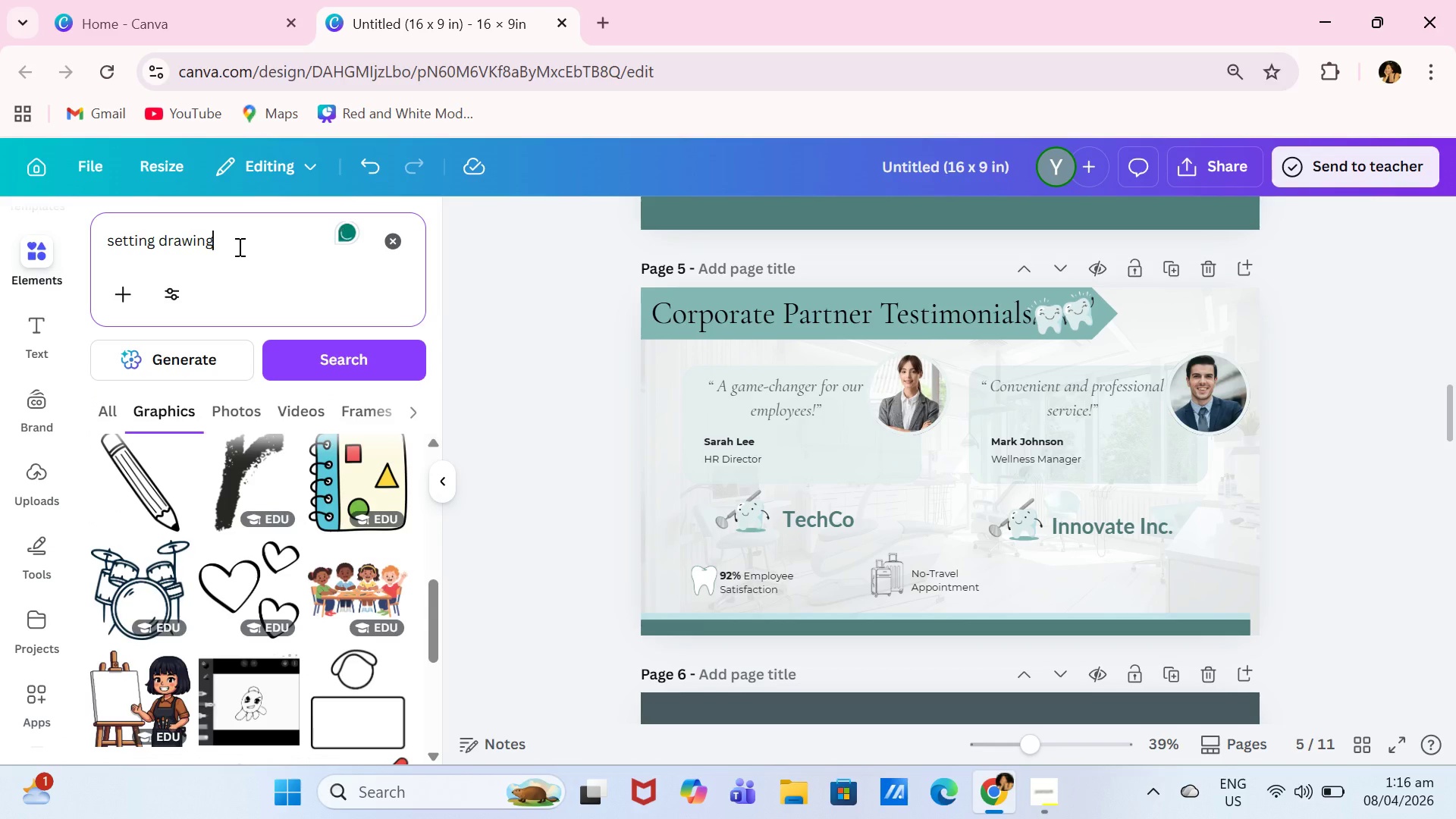 
key(Backspace)
 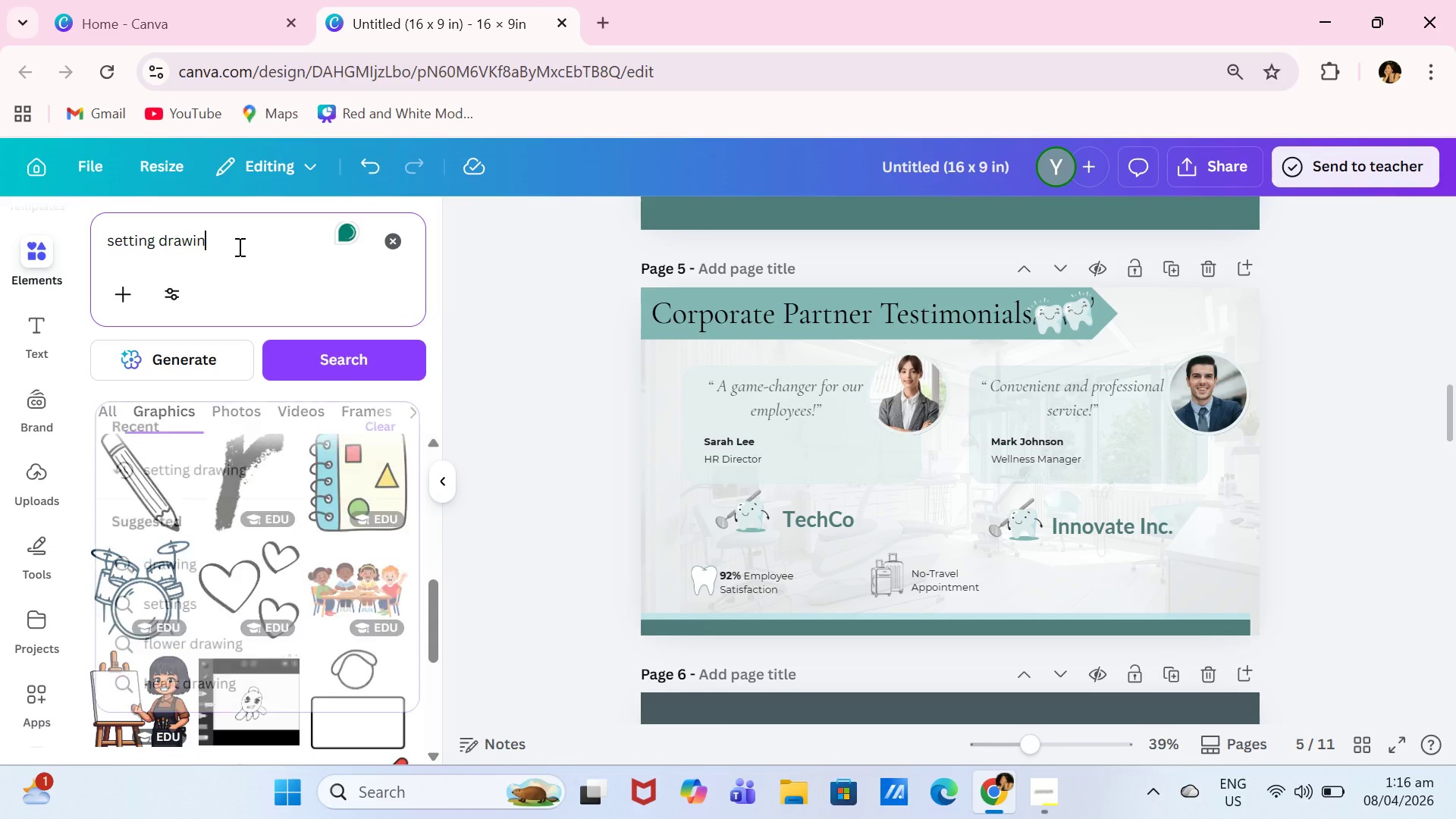 
key(Backspace)
 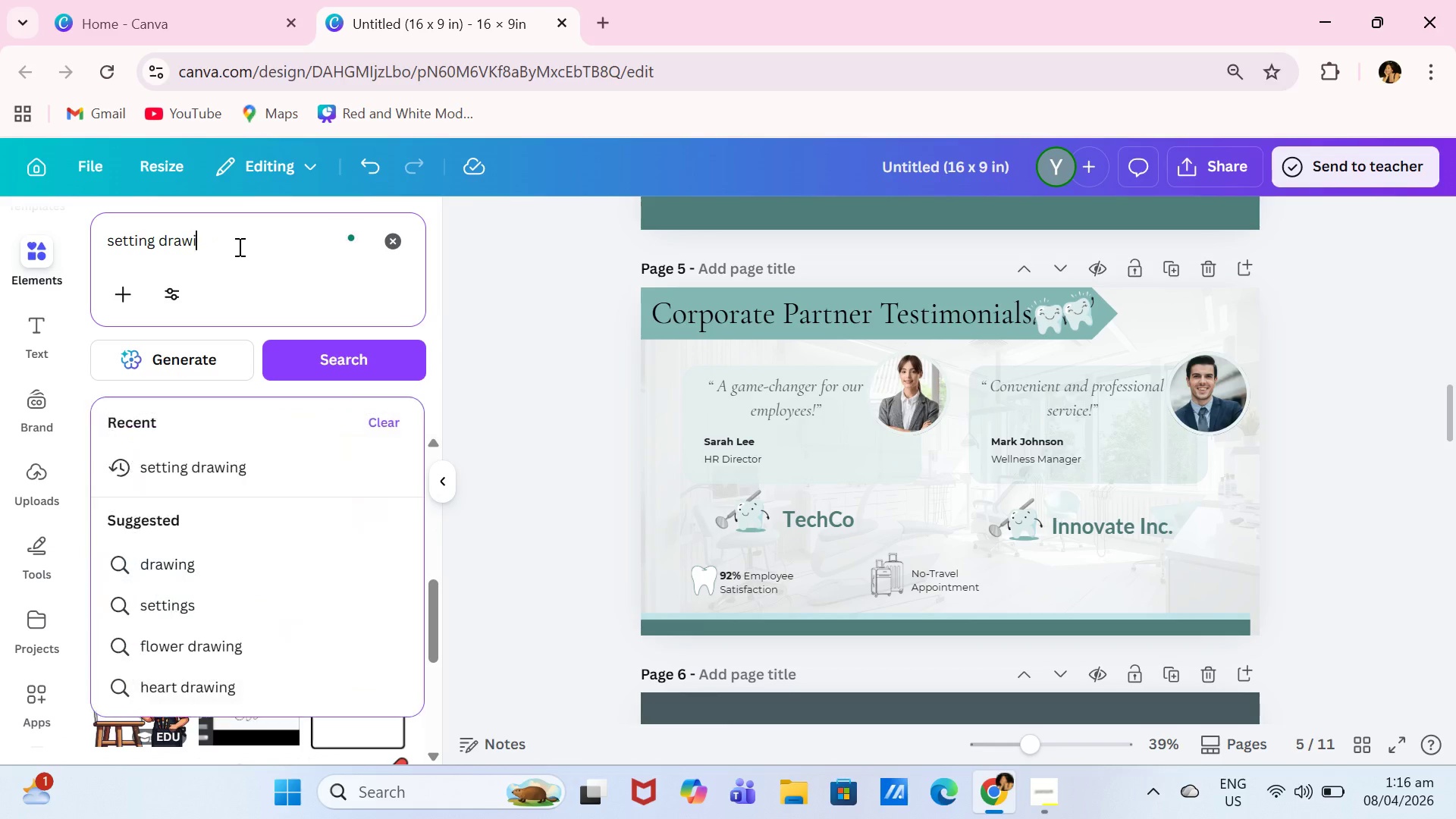 
key(Backspace)
 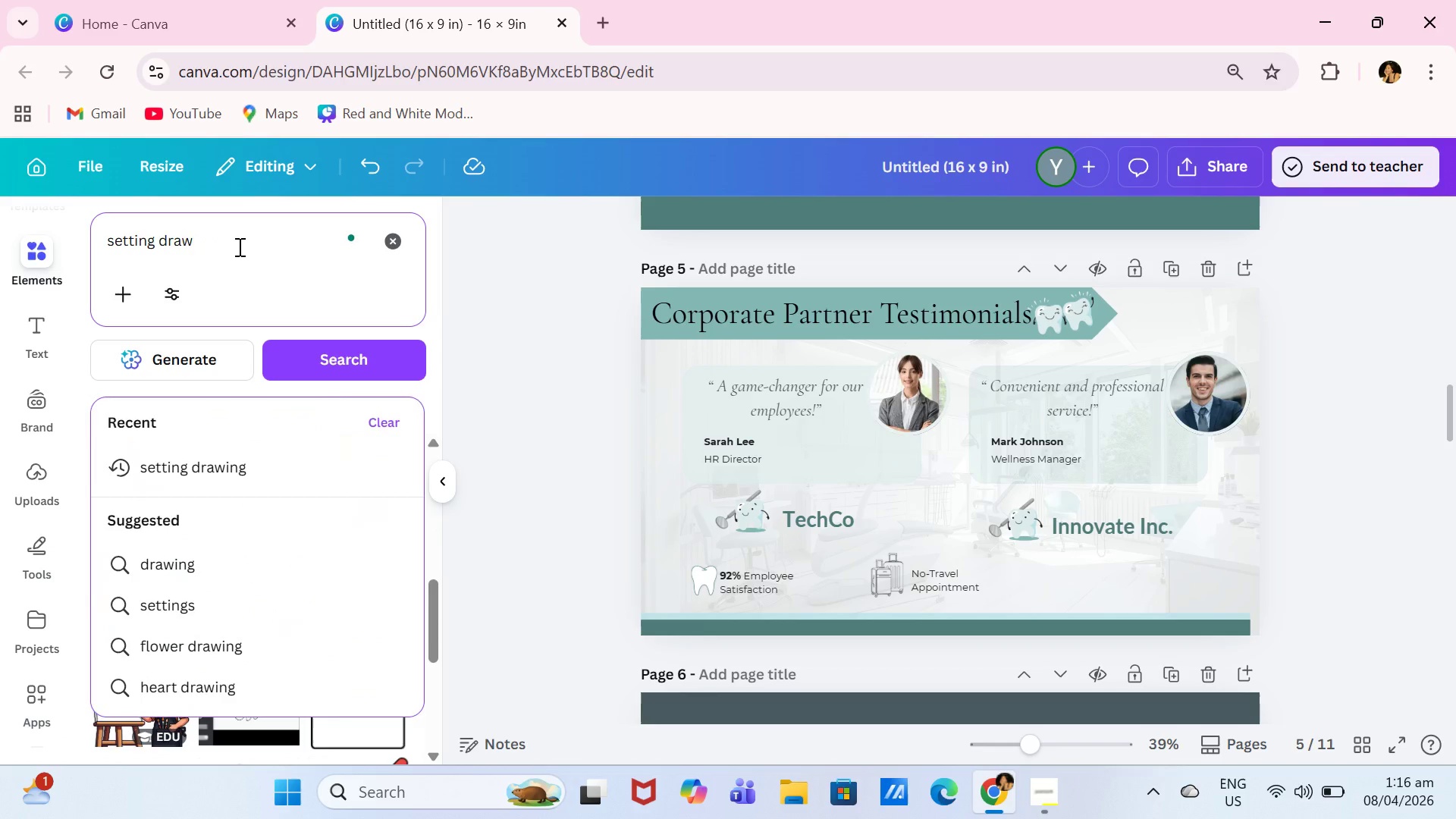 
key(Backspace)
 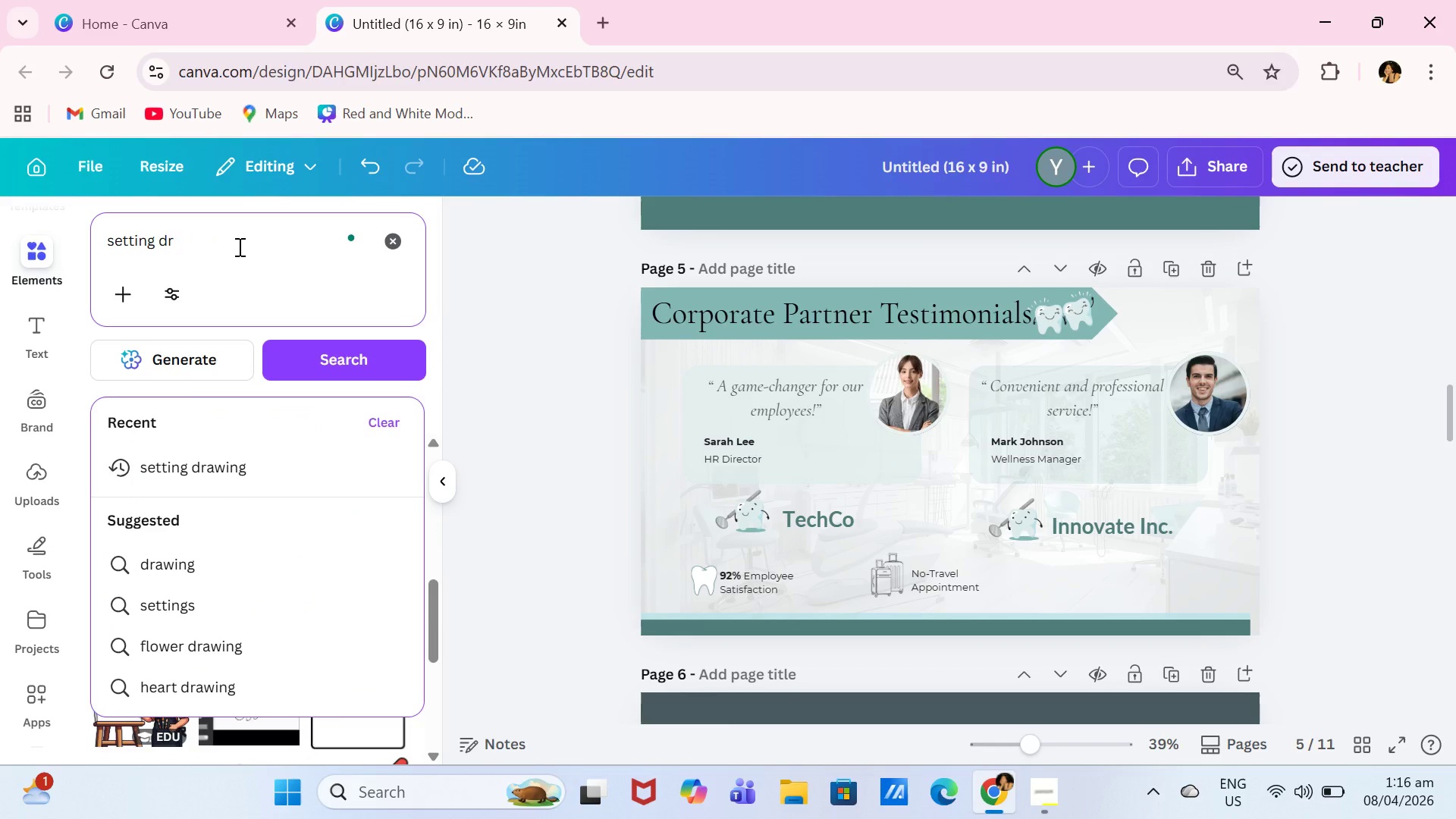 
key(Backspace)
 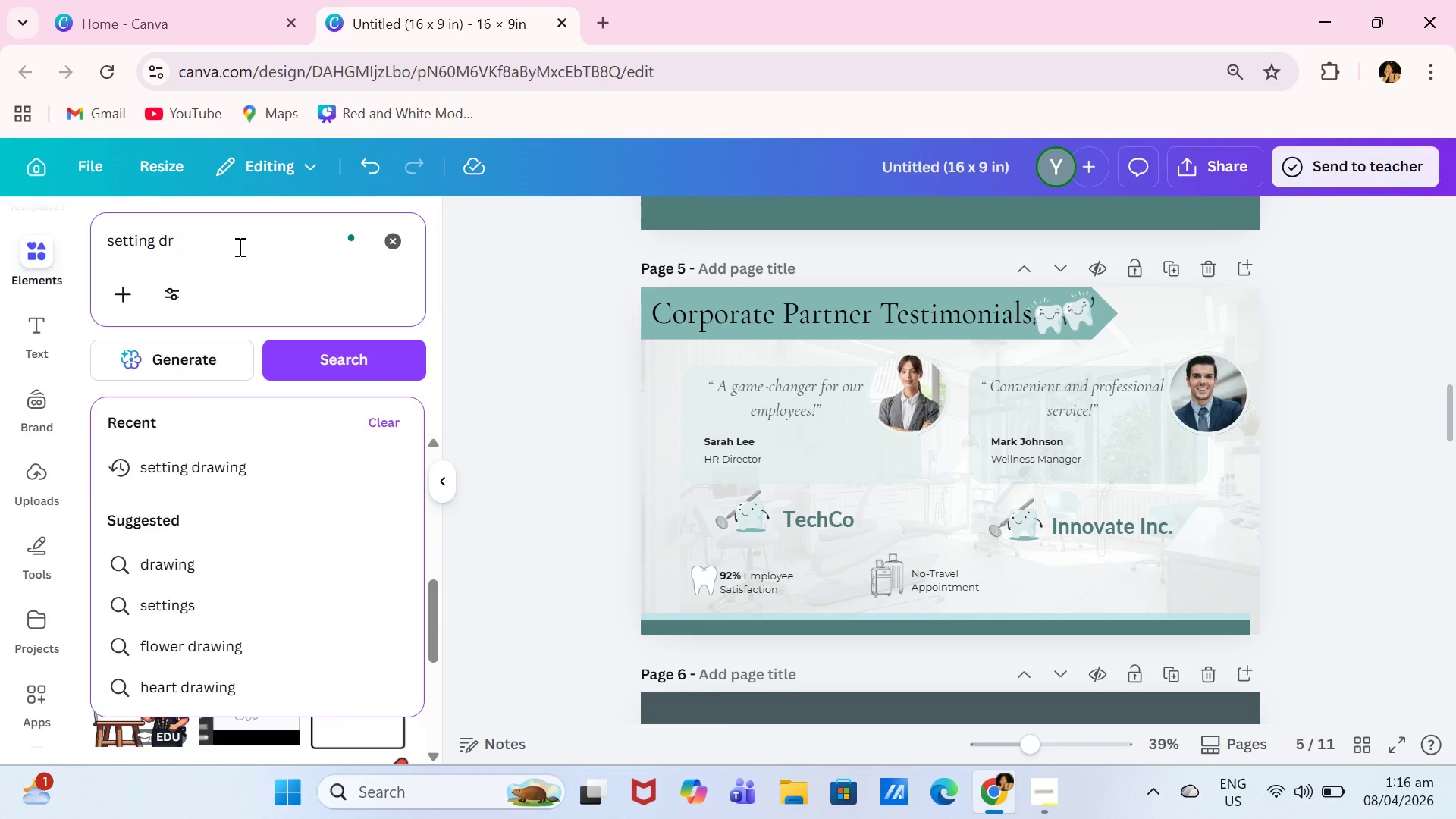 
key(Backspace)
 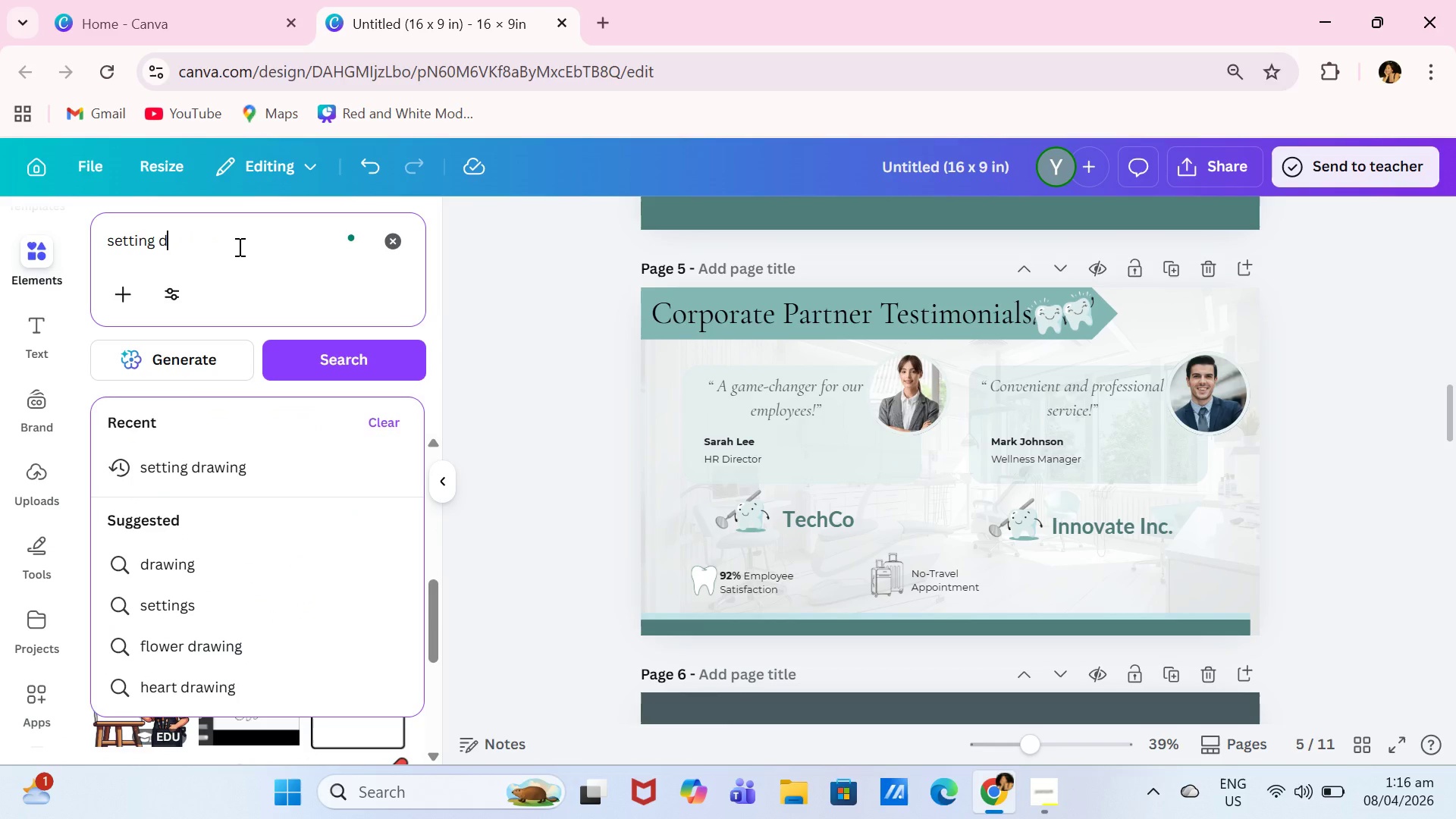 
key(Backspace)
 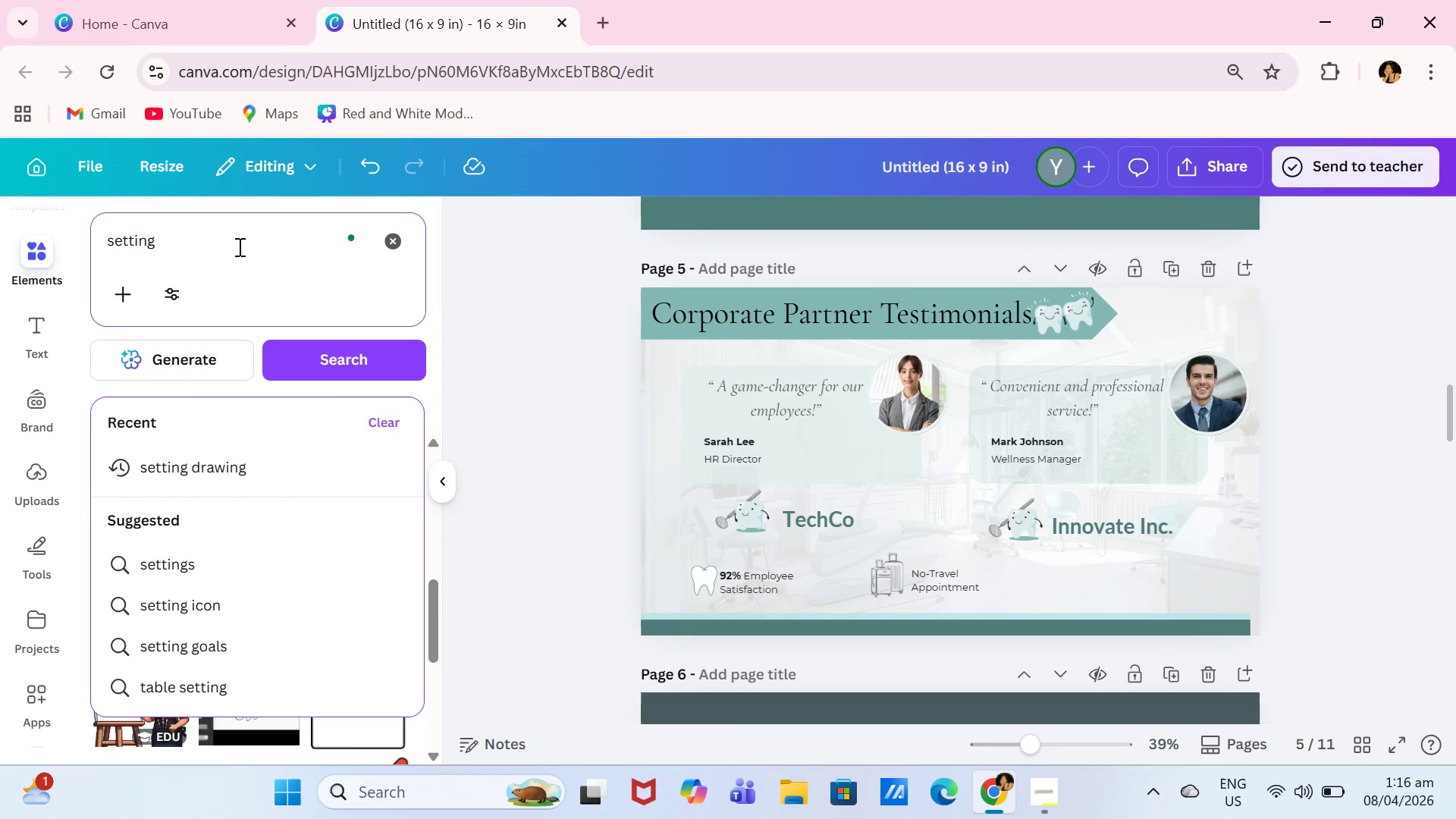 
key(Enter)
 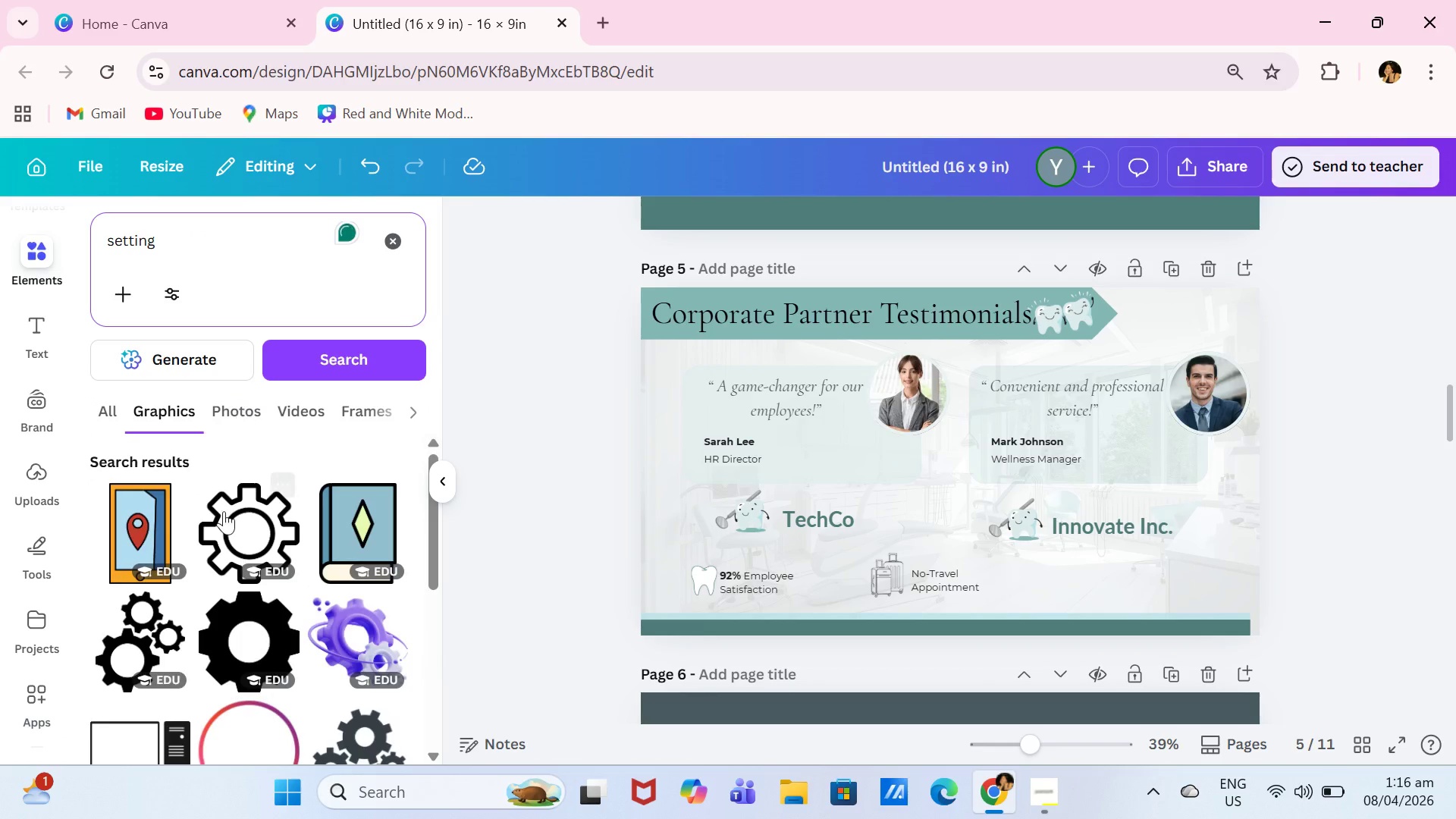 
left_click([212, 543])
 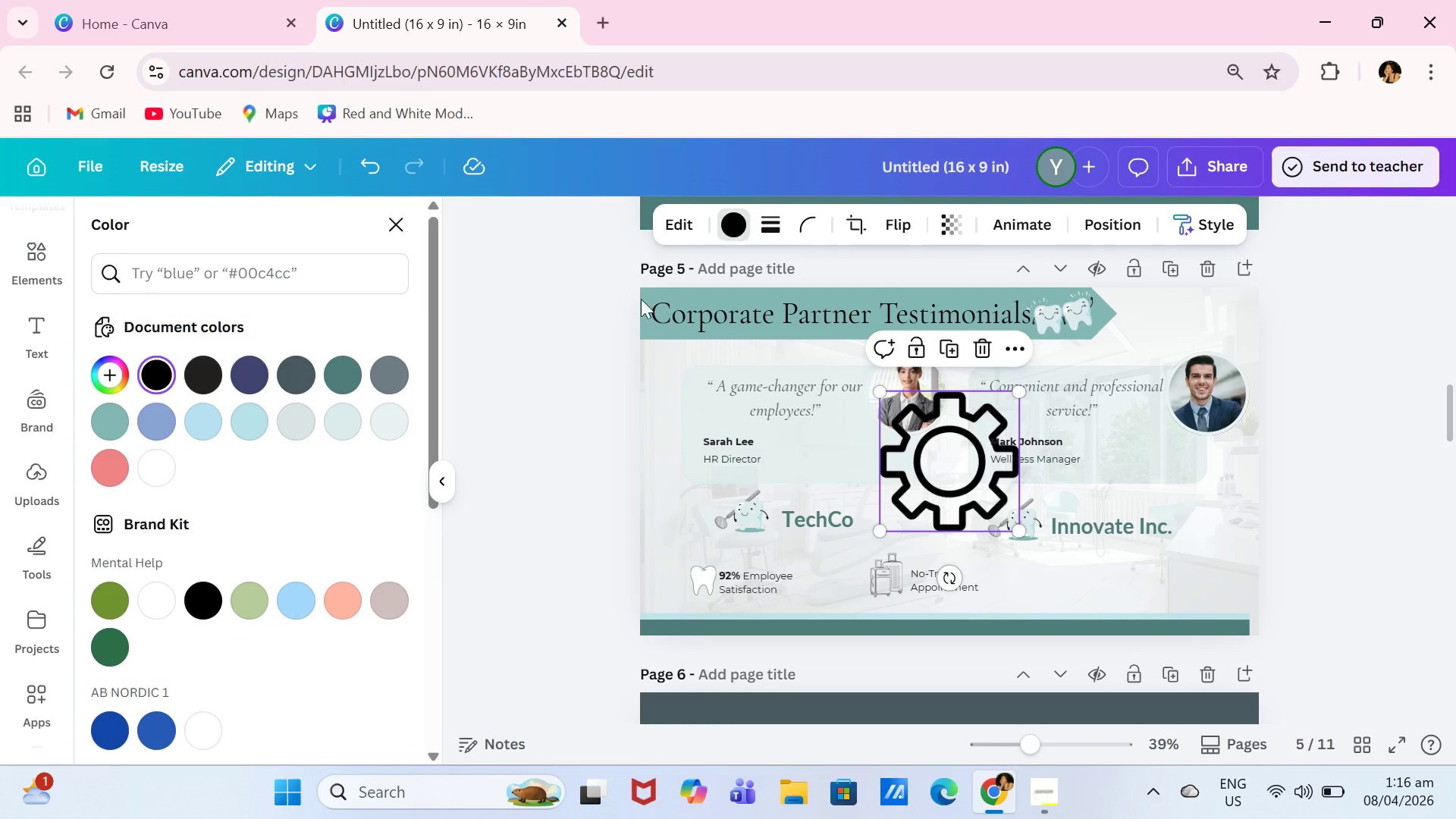 
left_click([354, 372])
 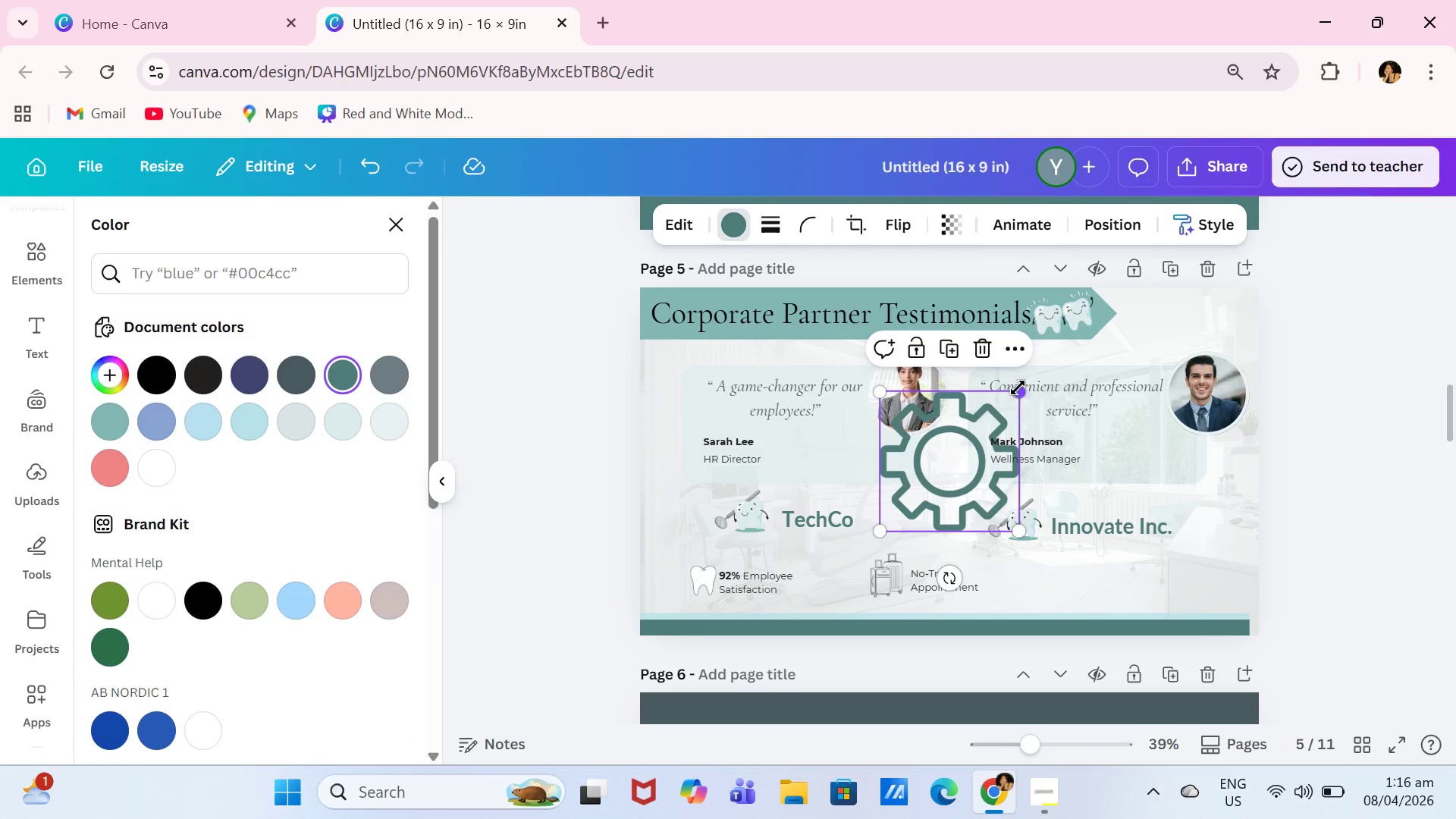 
left_click_drag(start_coordinate=[1018, 394], to_coordinate=[919, 524])
 